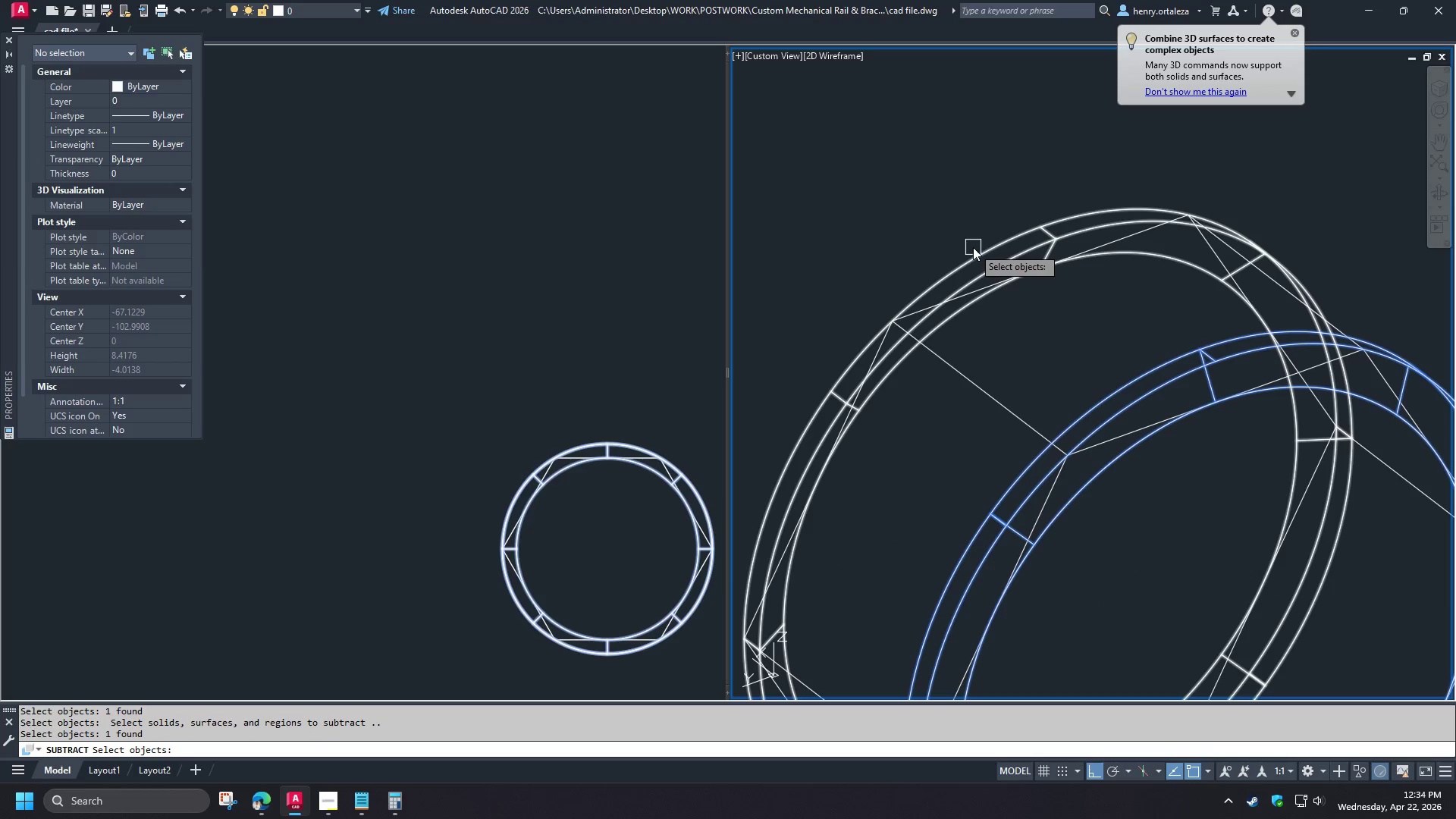 
left_click([987, 259])
 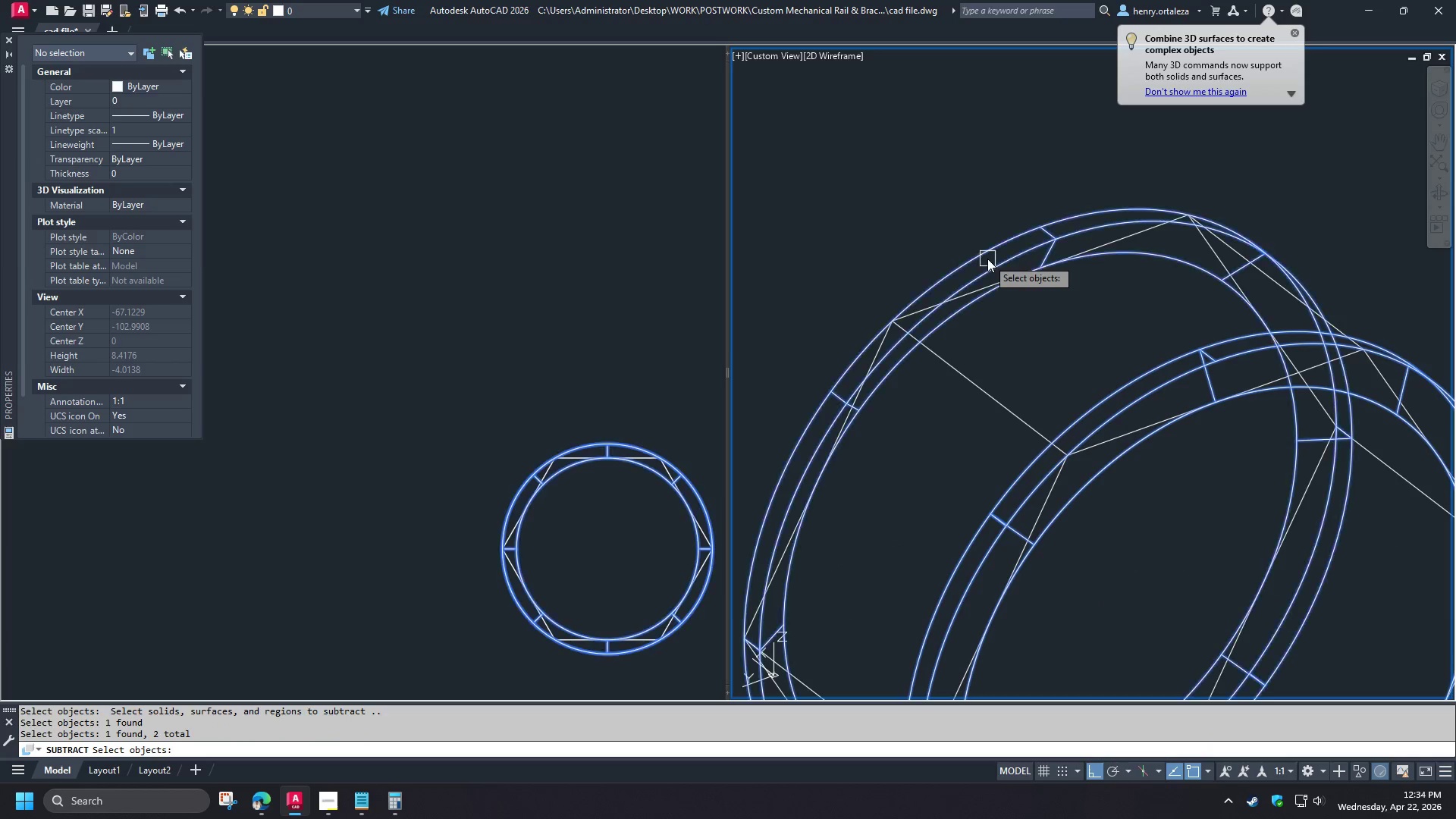 
key(Space)
 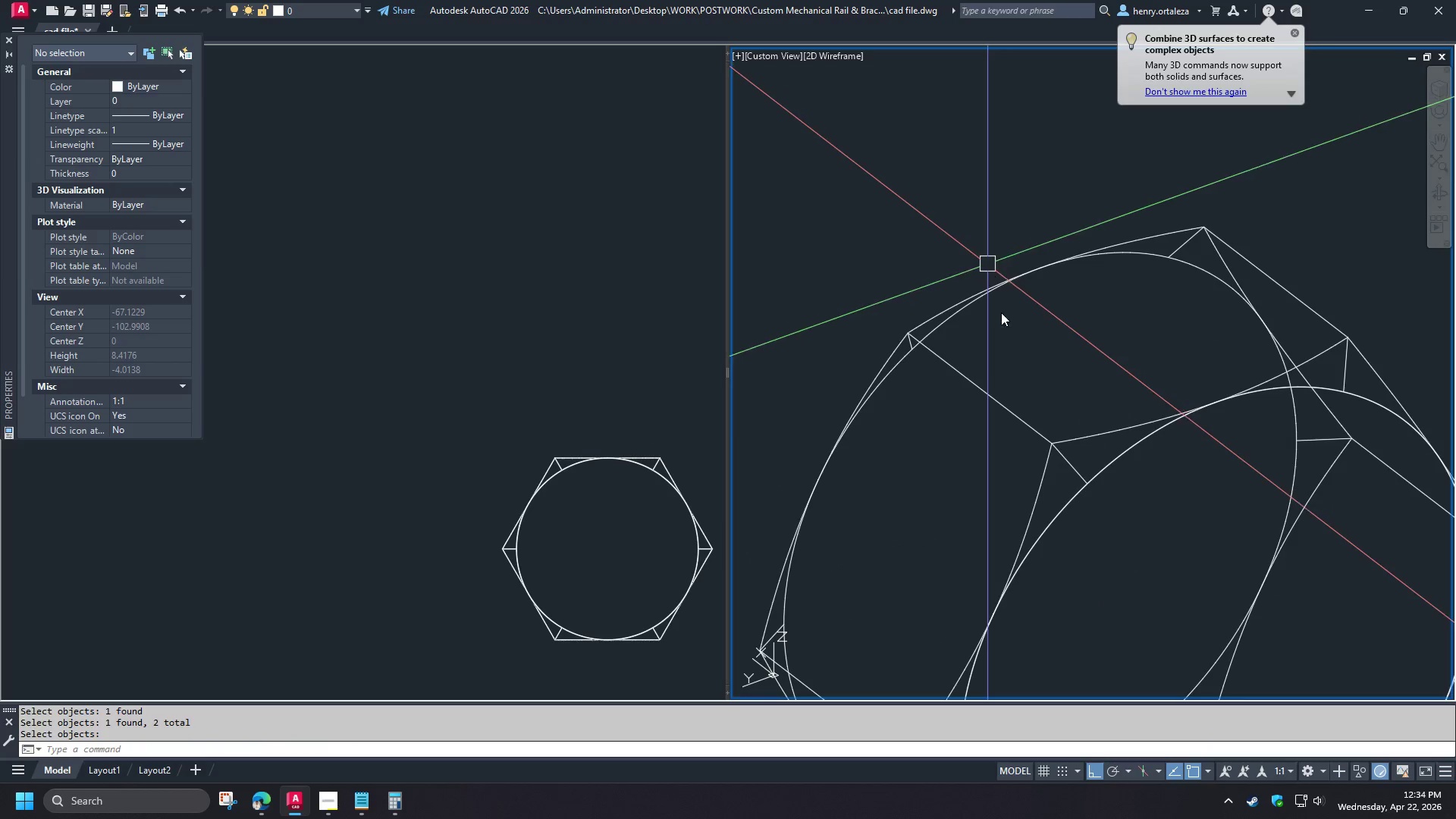 
scroll: coordinate [1162, 422], scroll_direction: up, amount: 2.0
 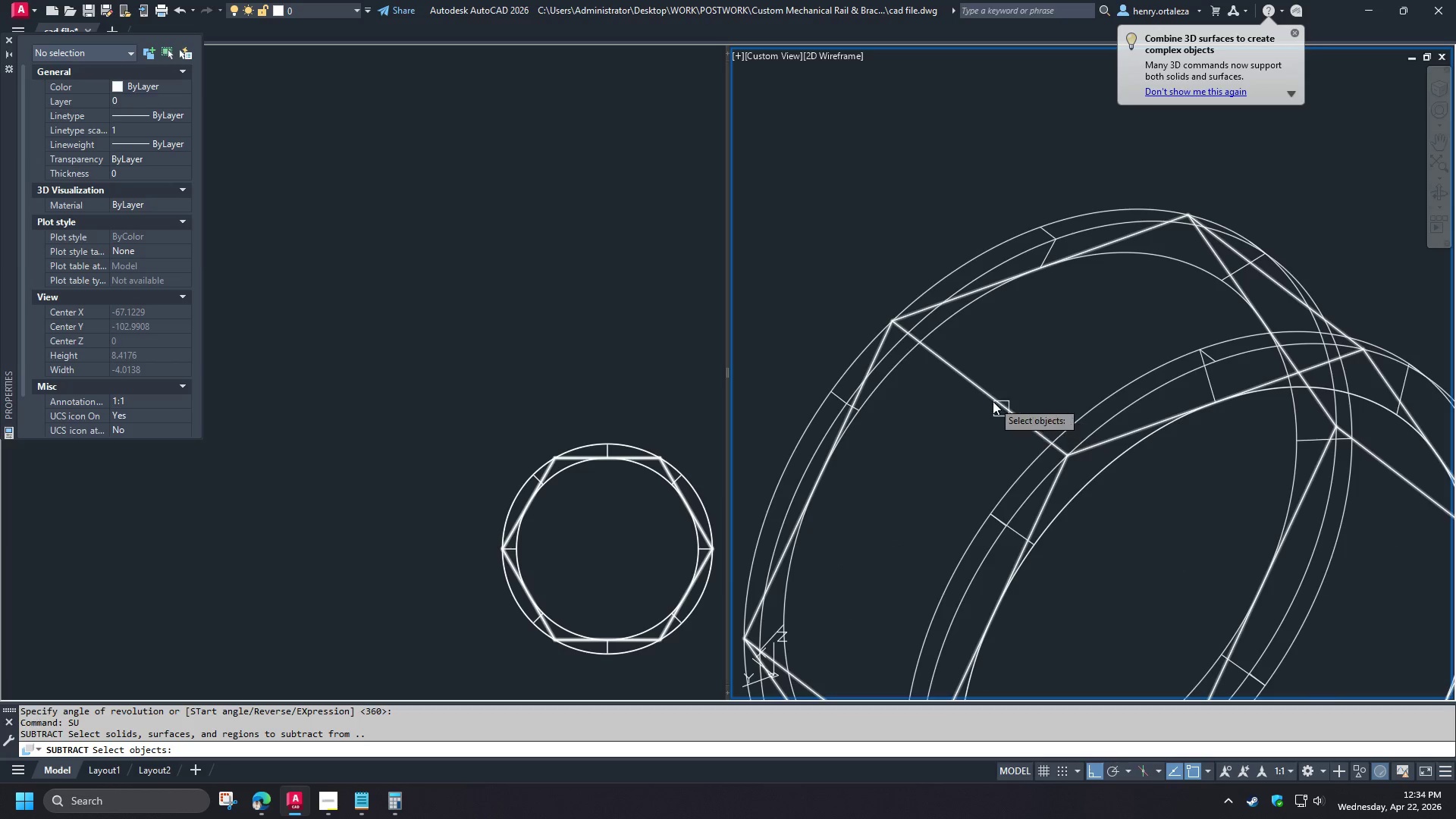 
left_click([1040, 392])
 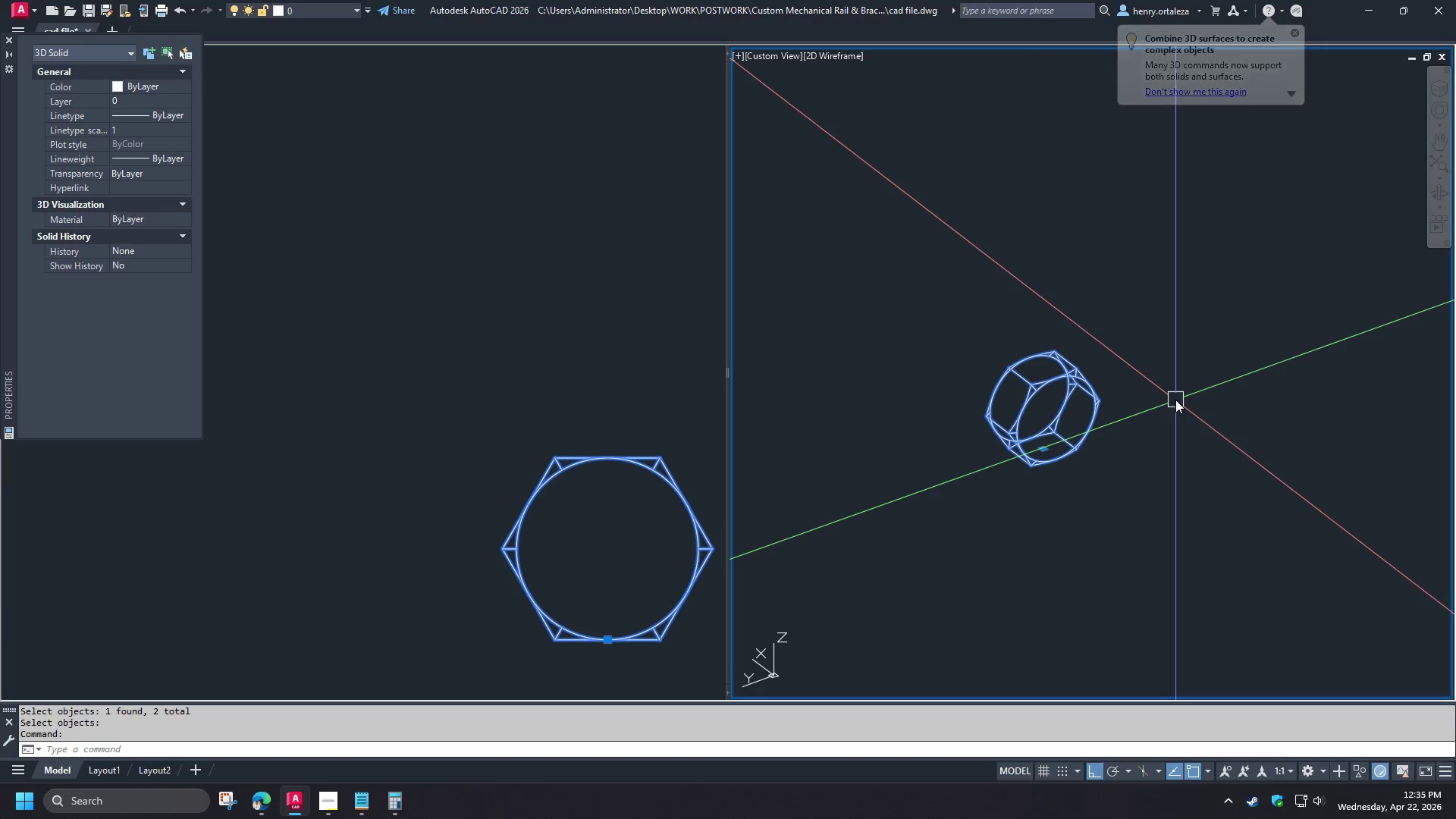 
key(Escape)
type(3dro )
 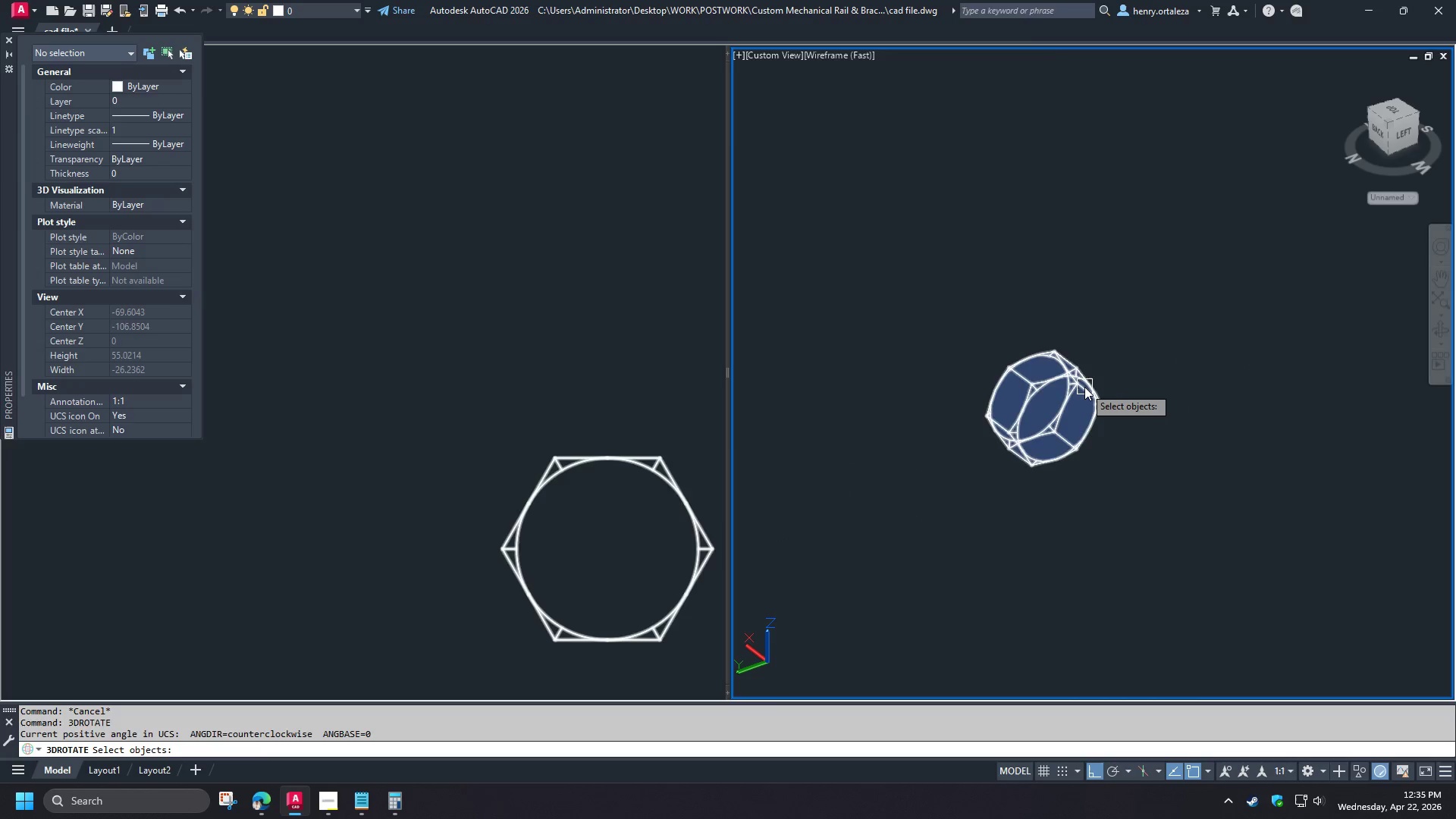 
left_click([1084, 387])
 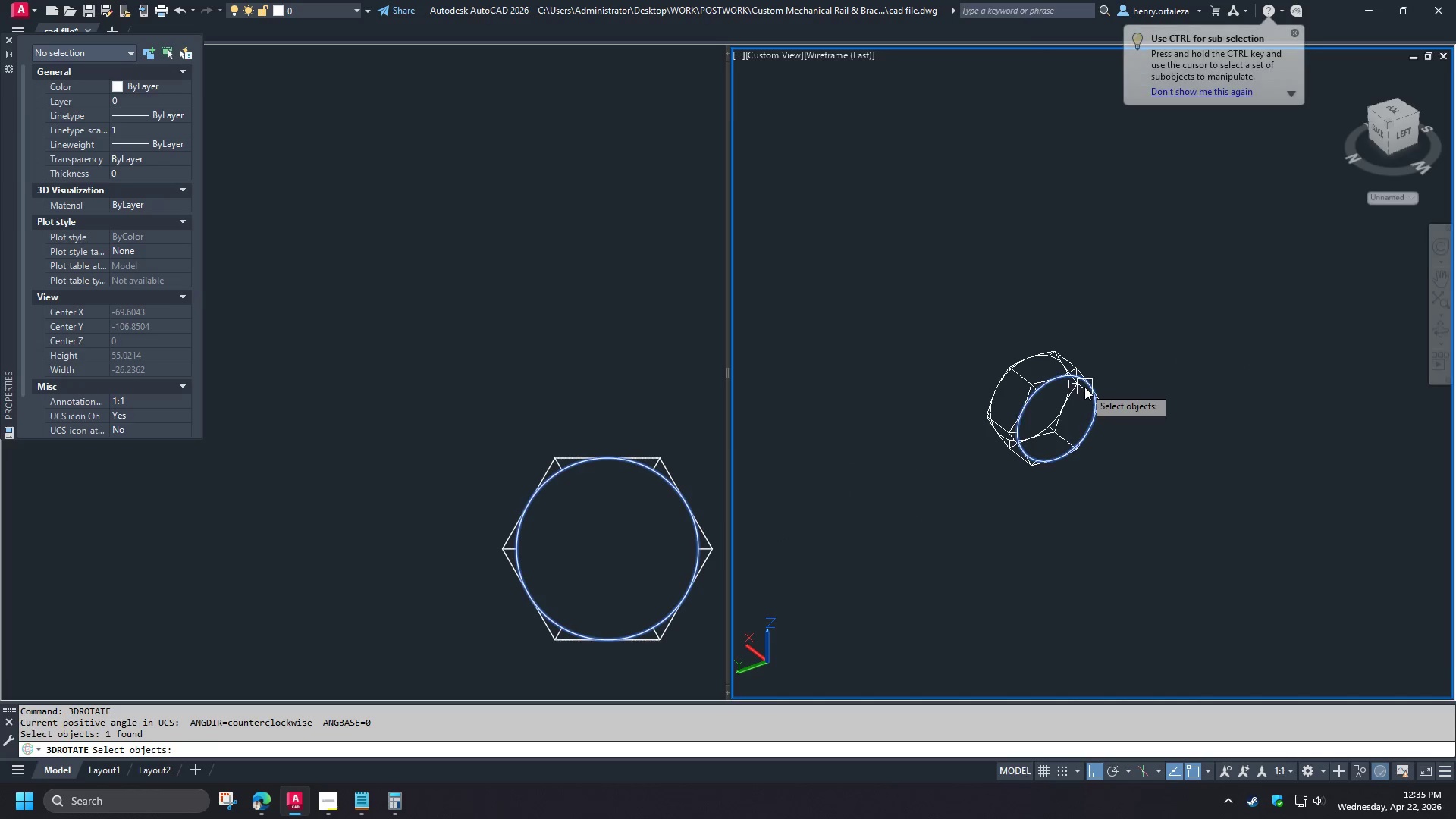 
key(Space)
 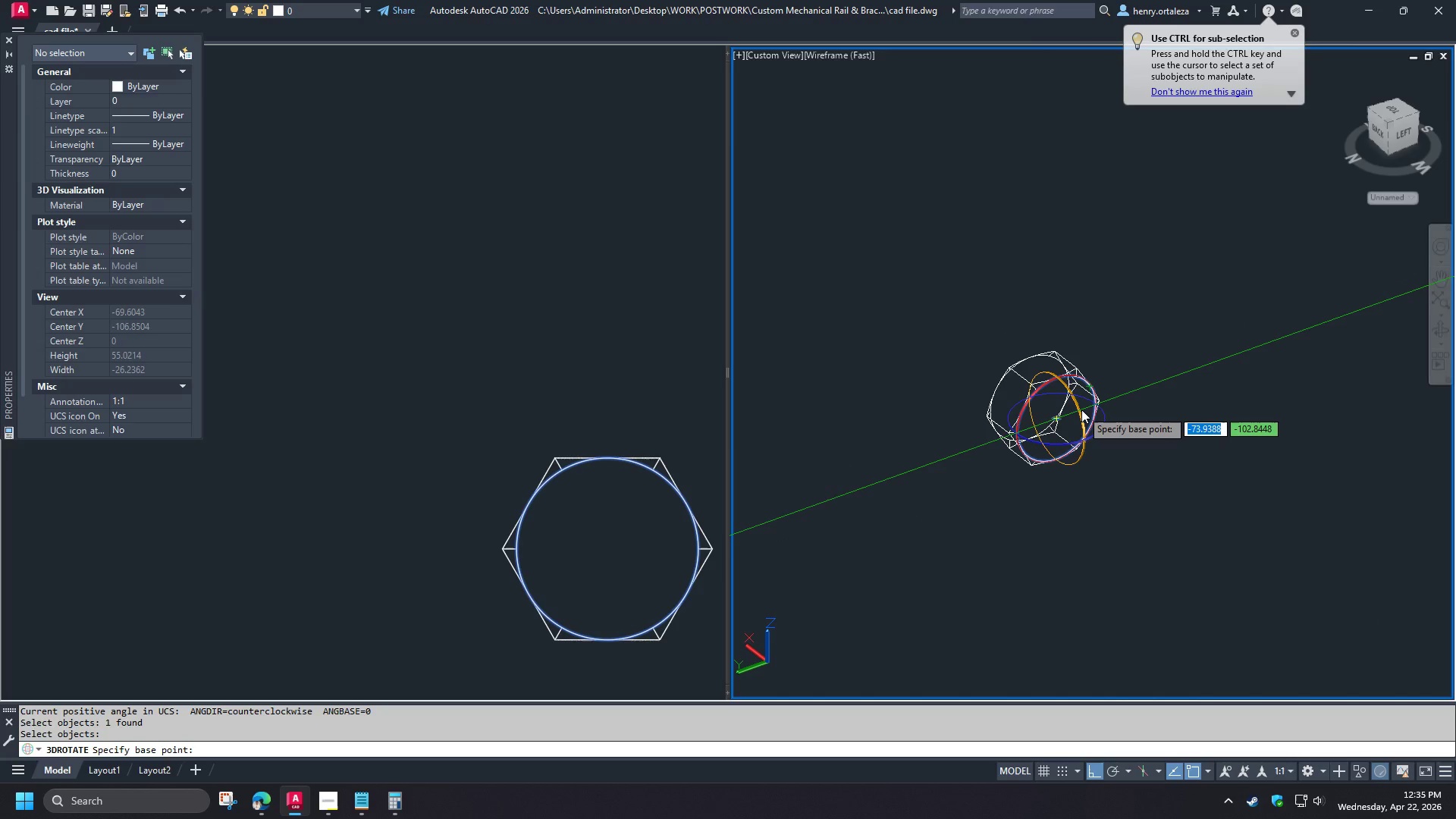 
scroll: coordinate [1029, 378], scroll_direction: down, amount: 4.0
 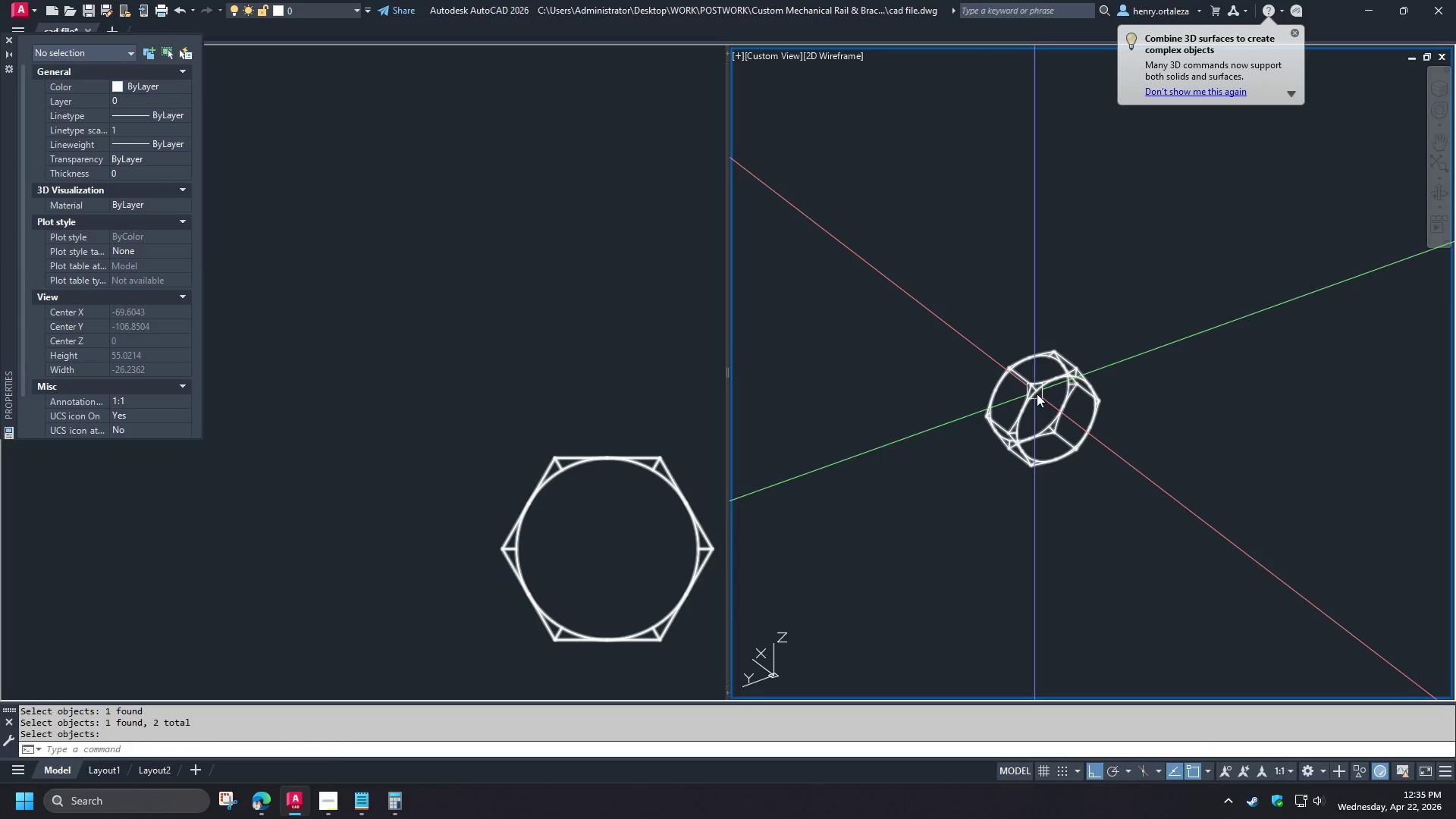 
left_click([1081, 410])
 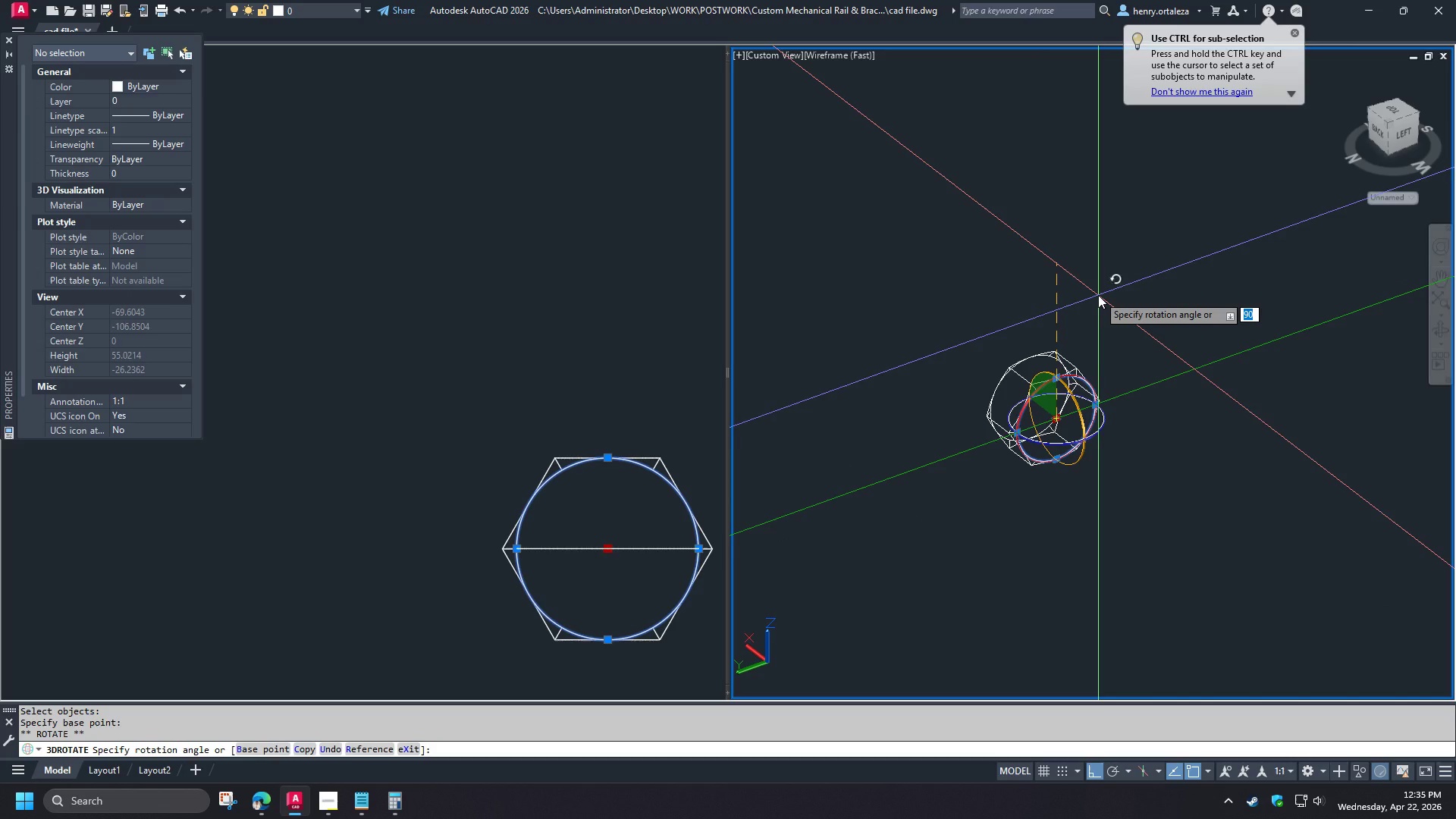 
left_click([1098, 295])
 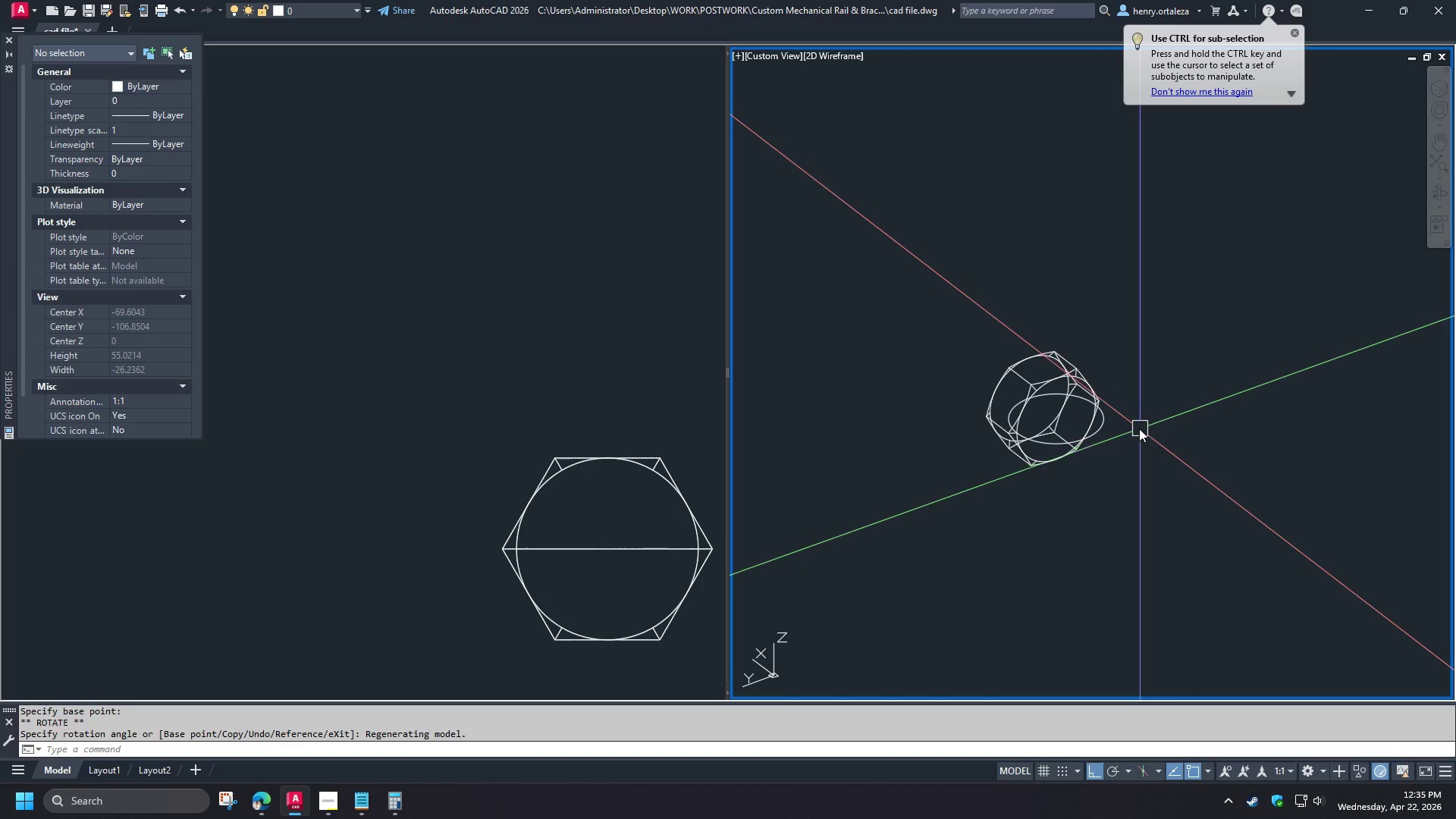 
key(Control+Z)
 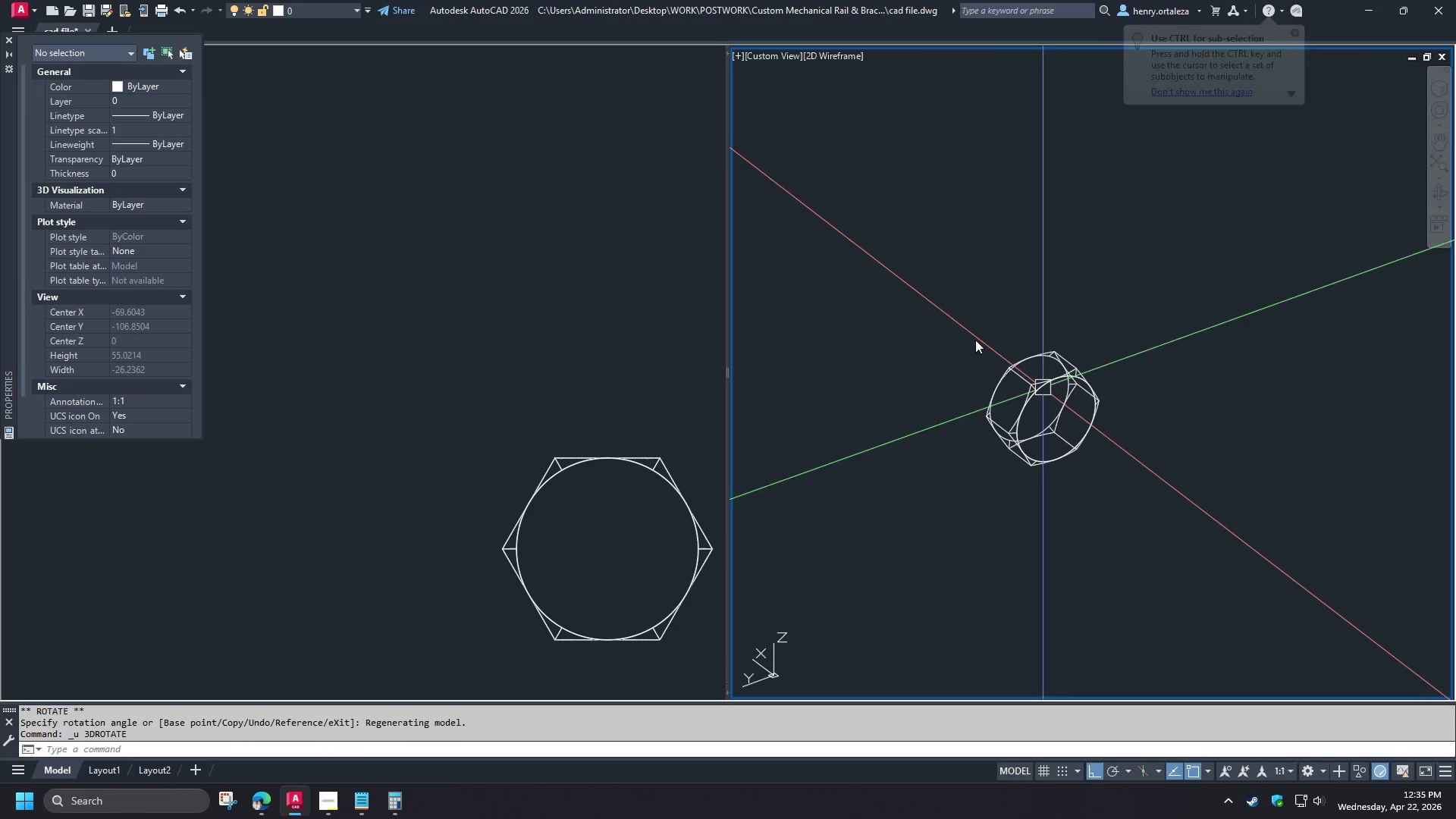 
left_click_drag(start_coordinate=[952, 312], to_coordinate=[960, 322])
 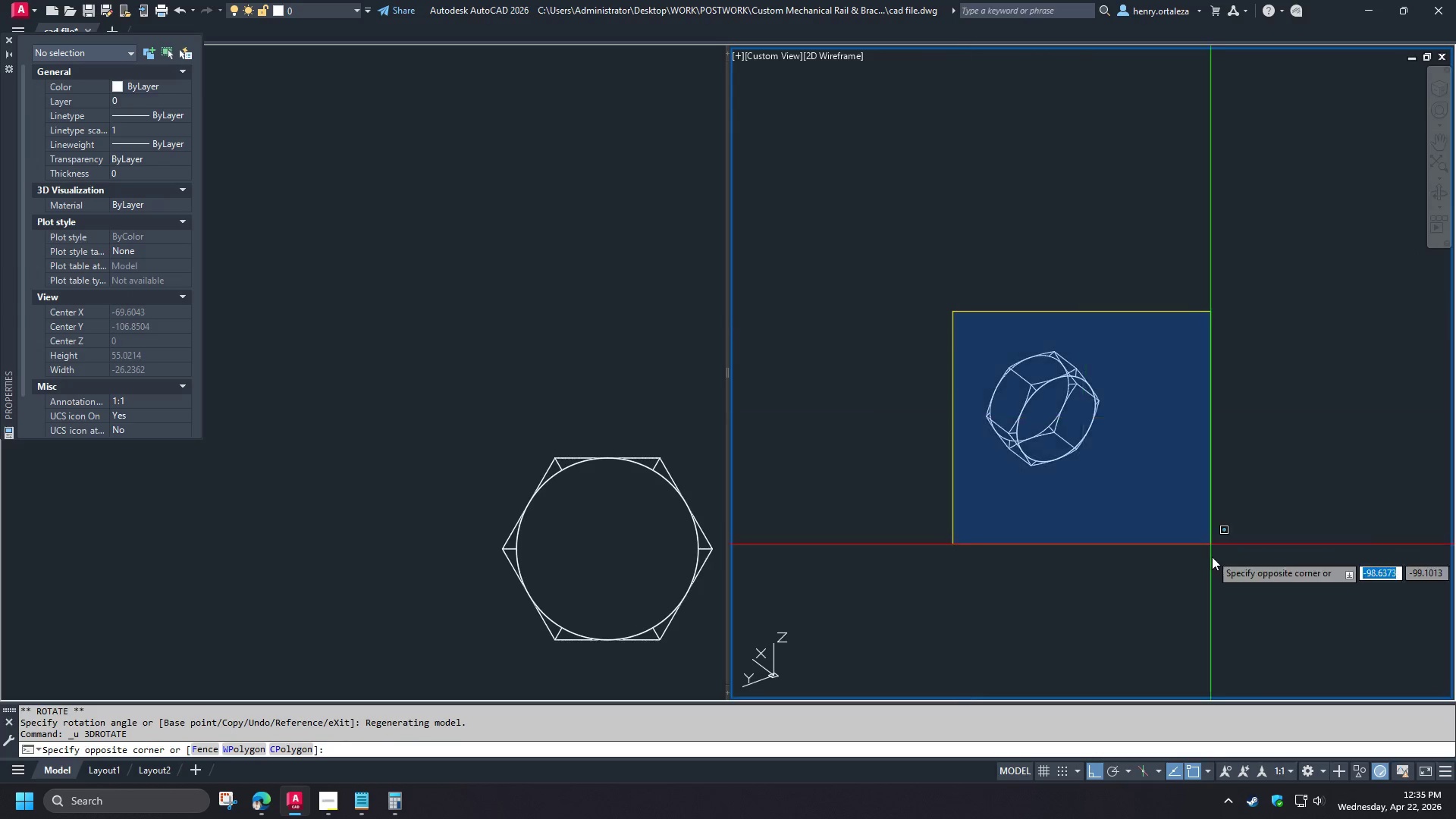 
double_click([1216, 564])
 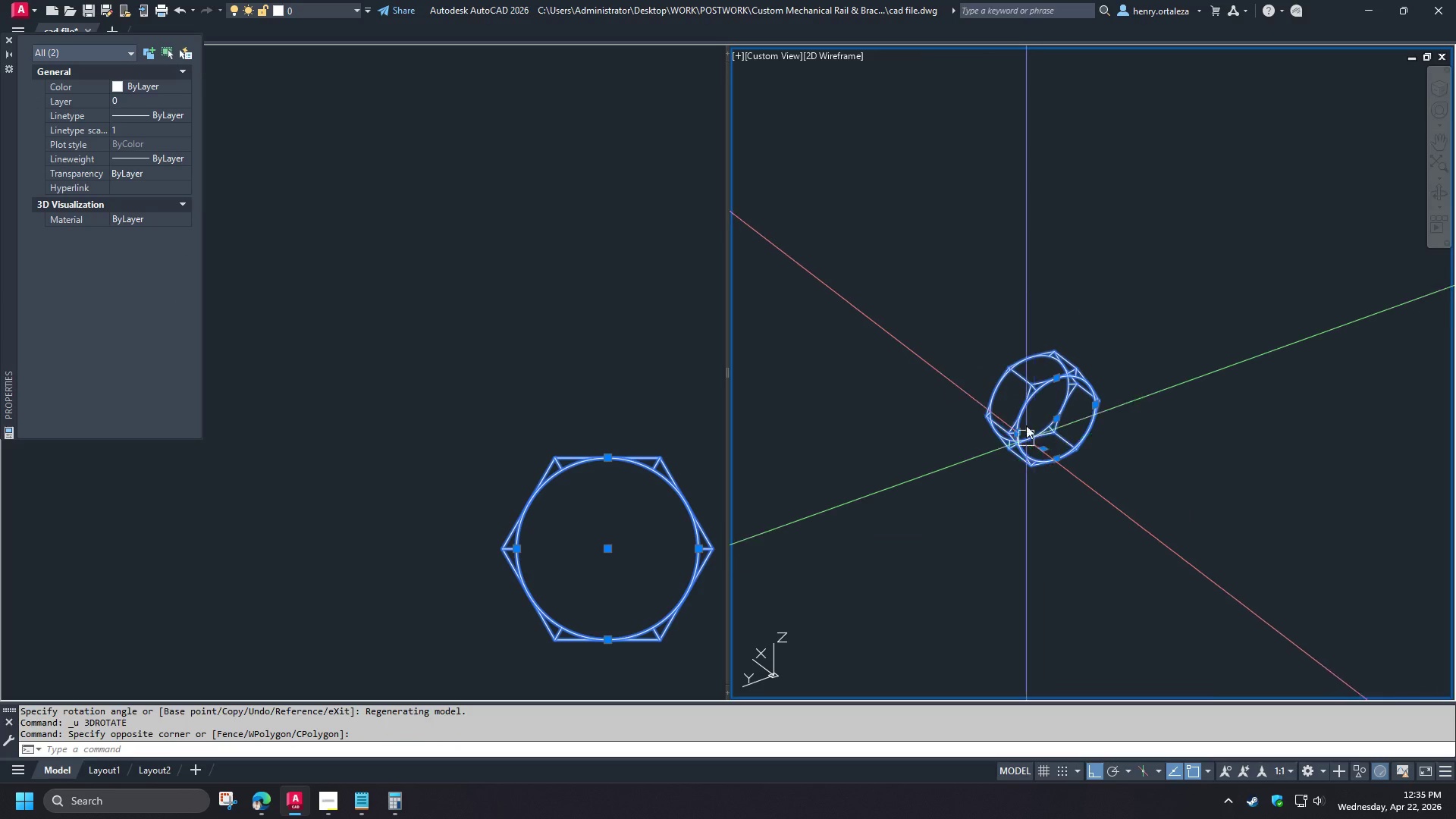 
hold_key(key=ShiftLeft, duration=0.84)
left_click([997, 385])
 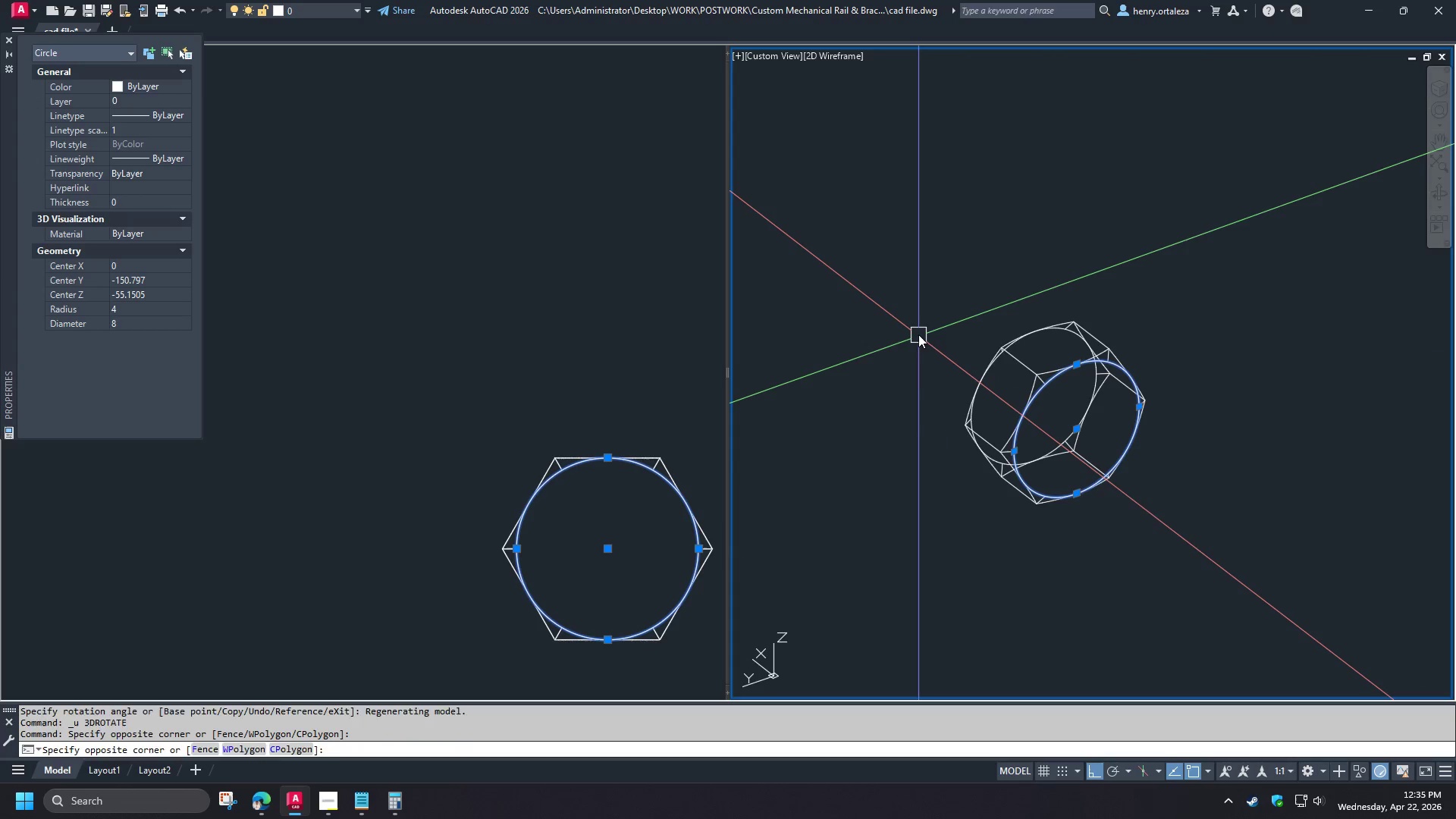 
hold_key(key=ShiftLeft, duration=16.0)
 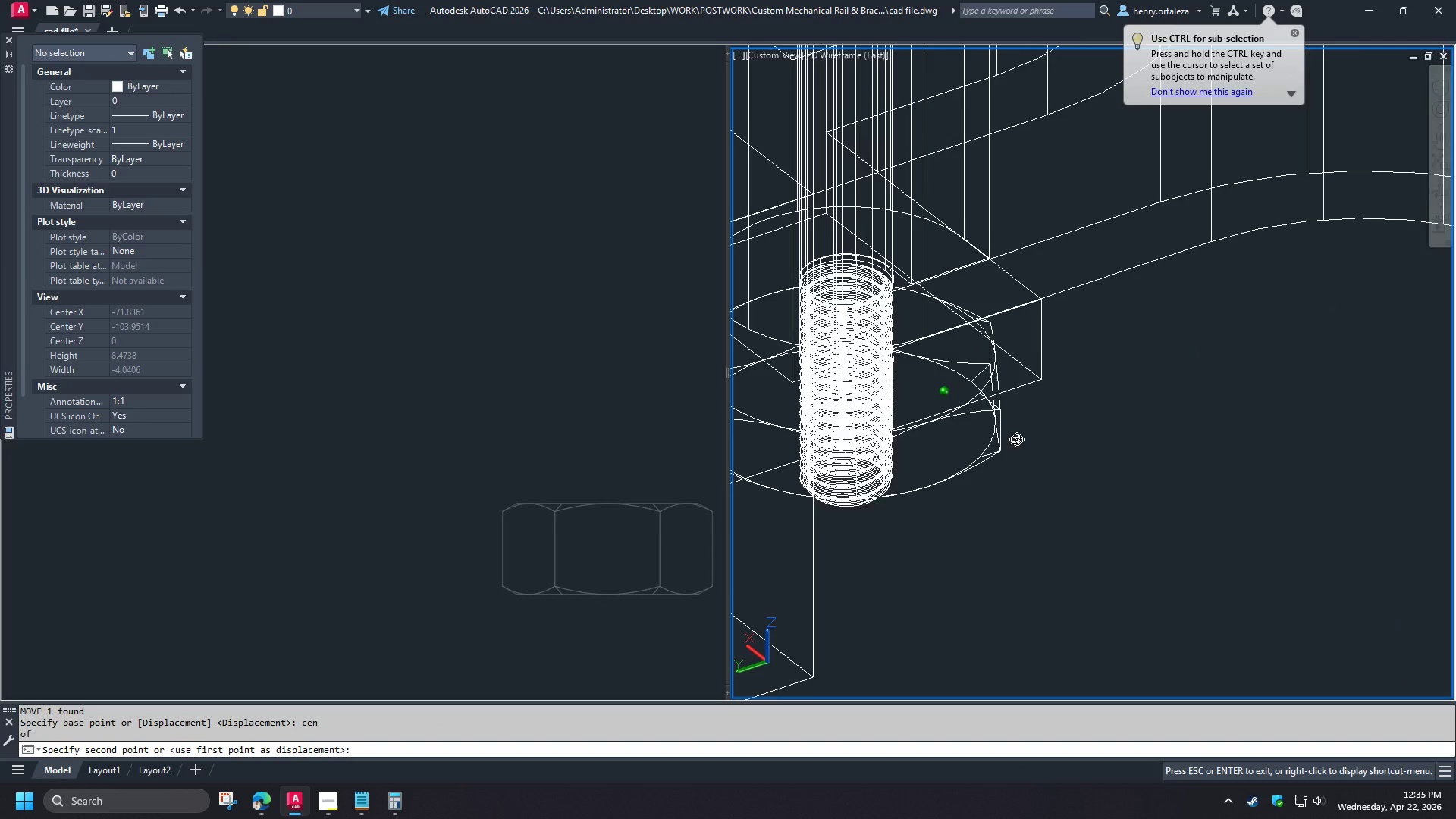 
key(E)
 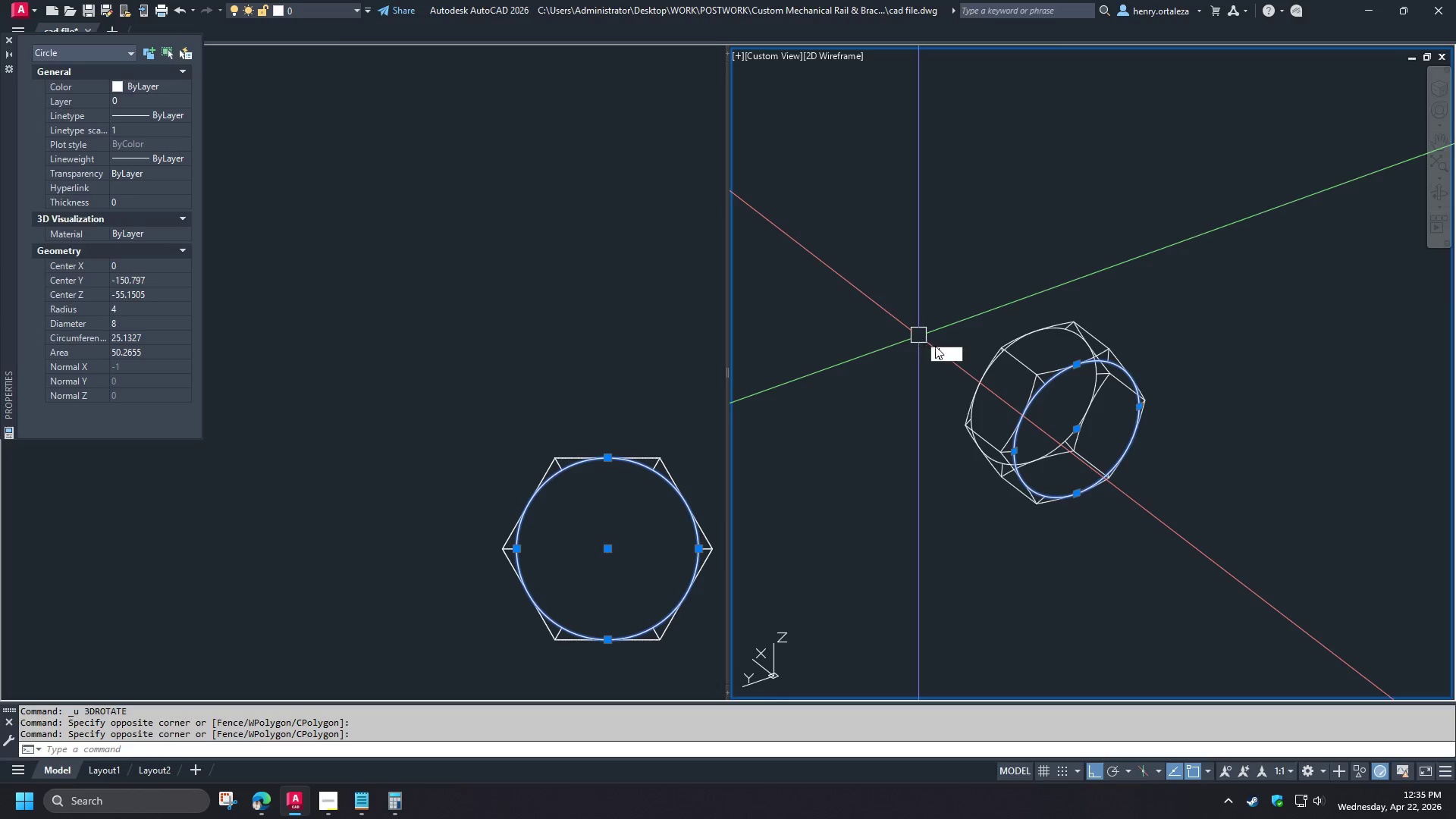 
key(Space)
 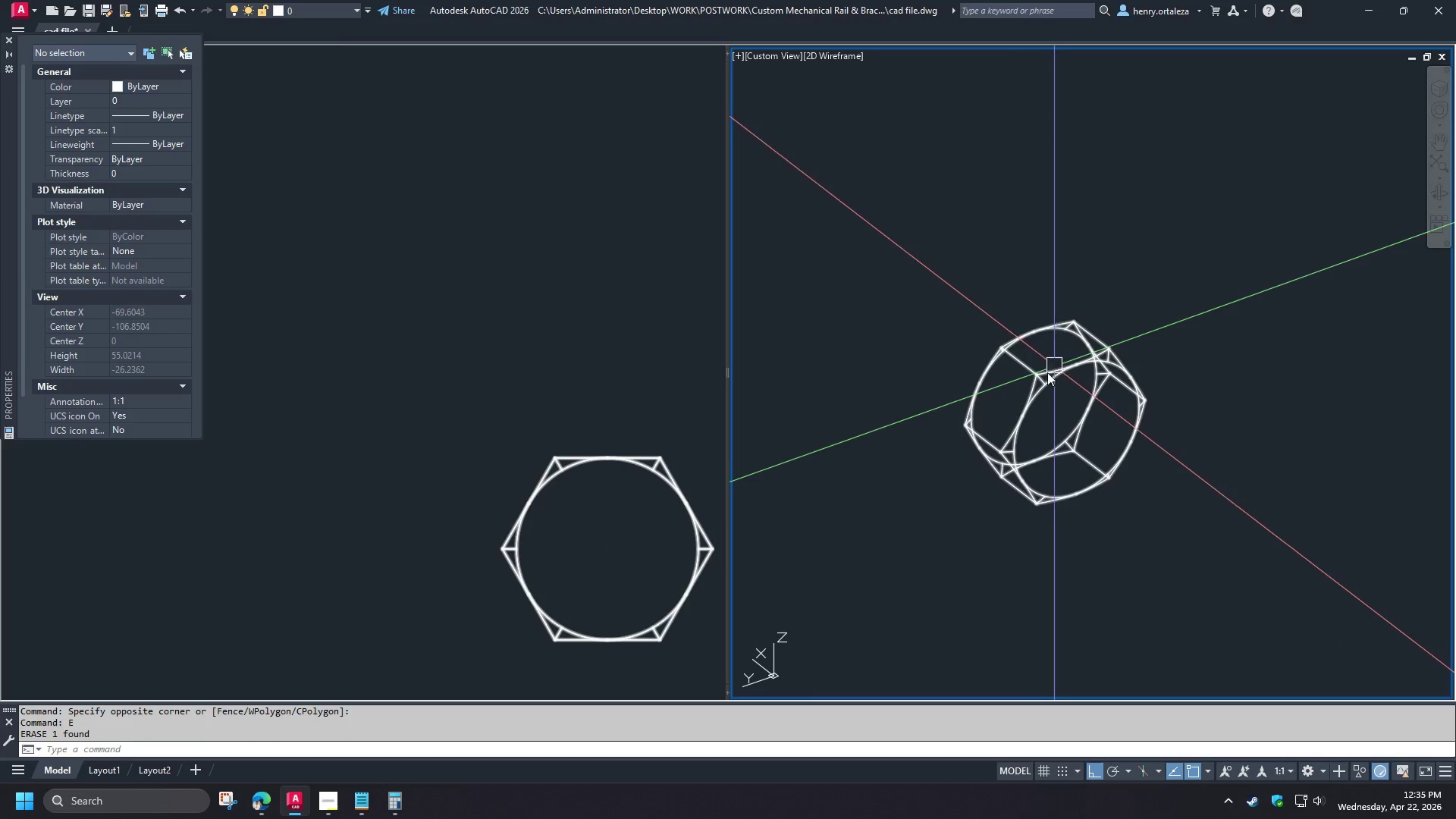 
left_click([1040, 376])
 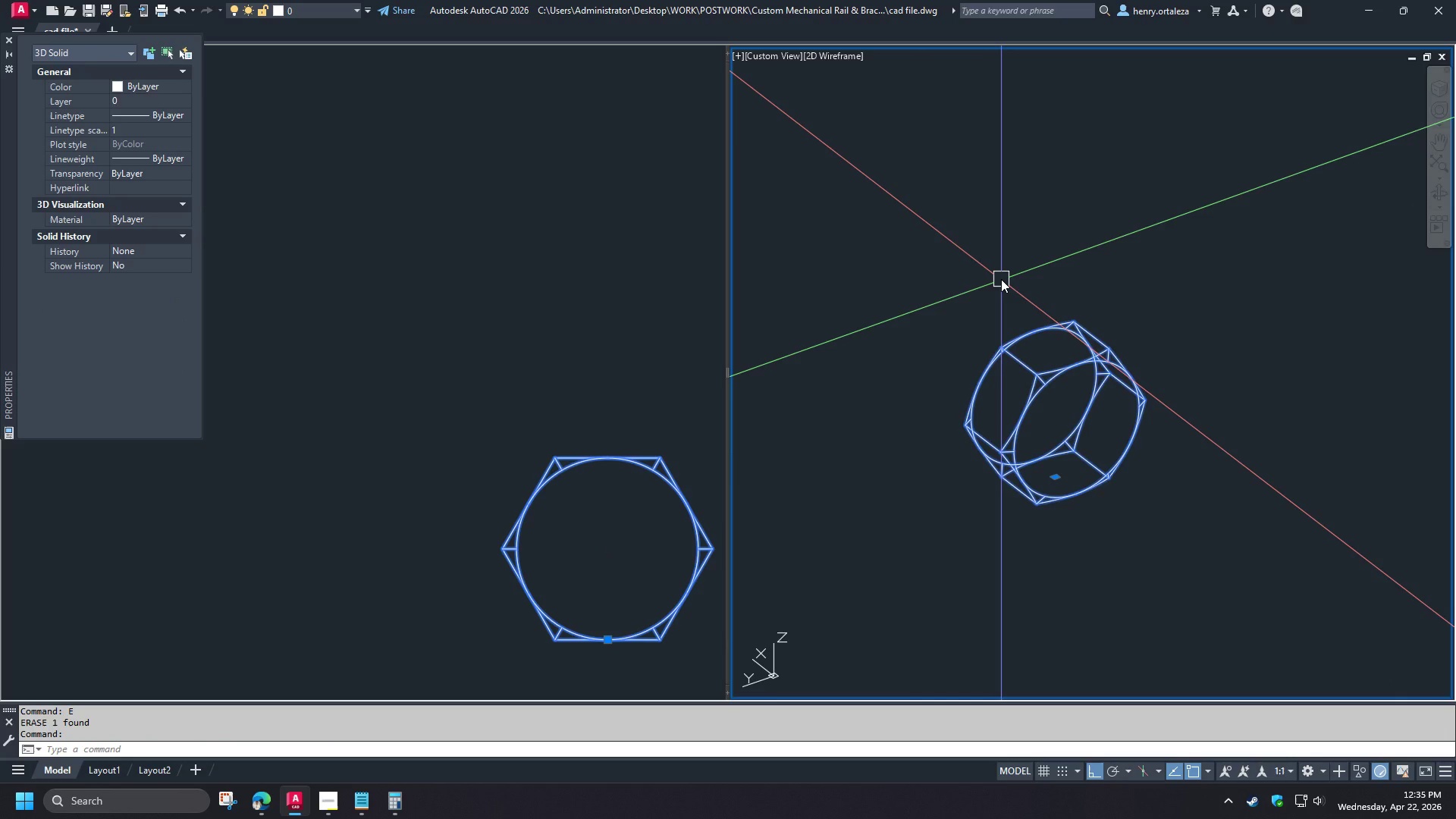 
type(3d)
 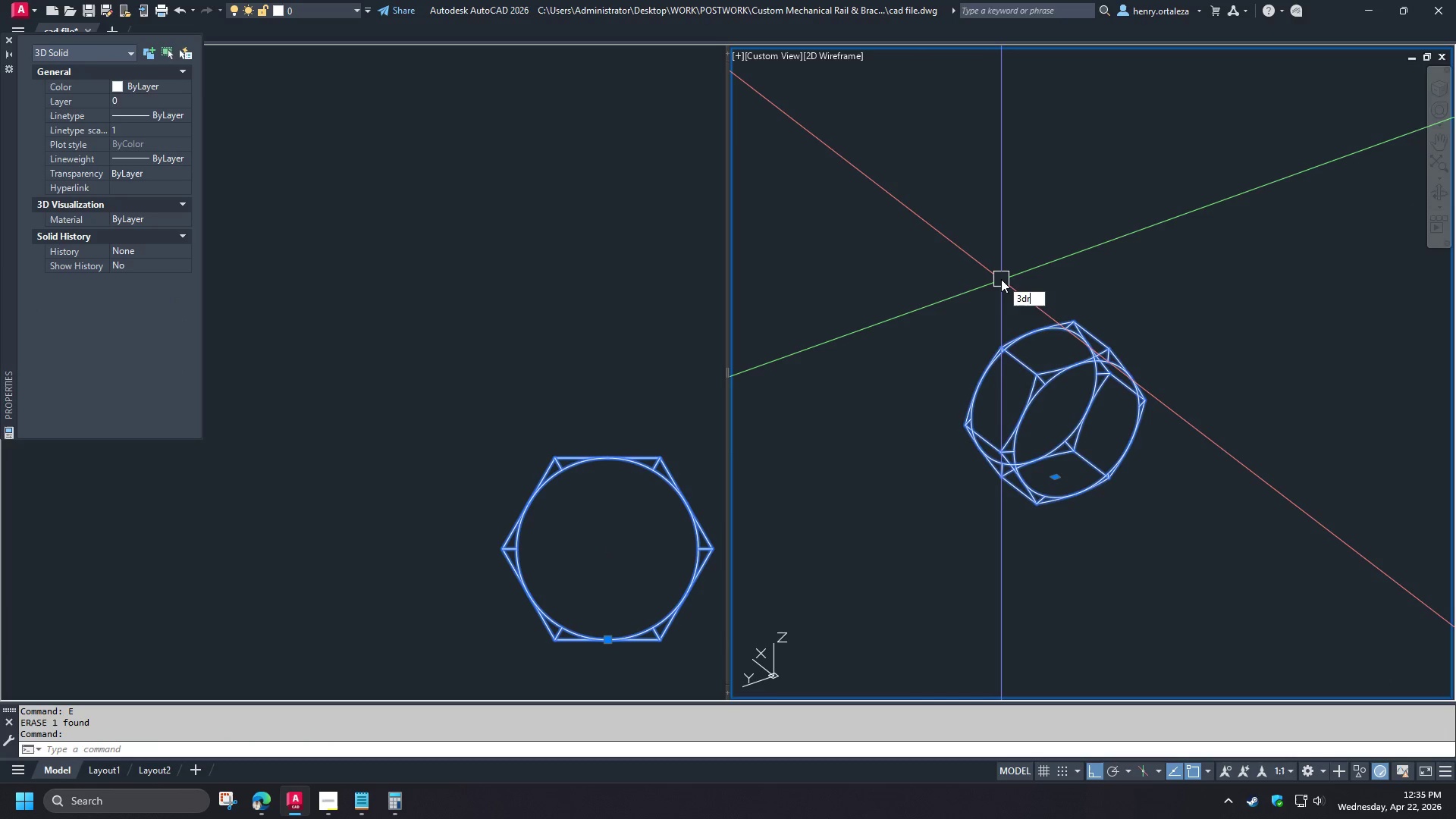 
type(ro )
 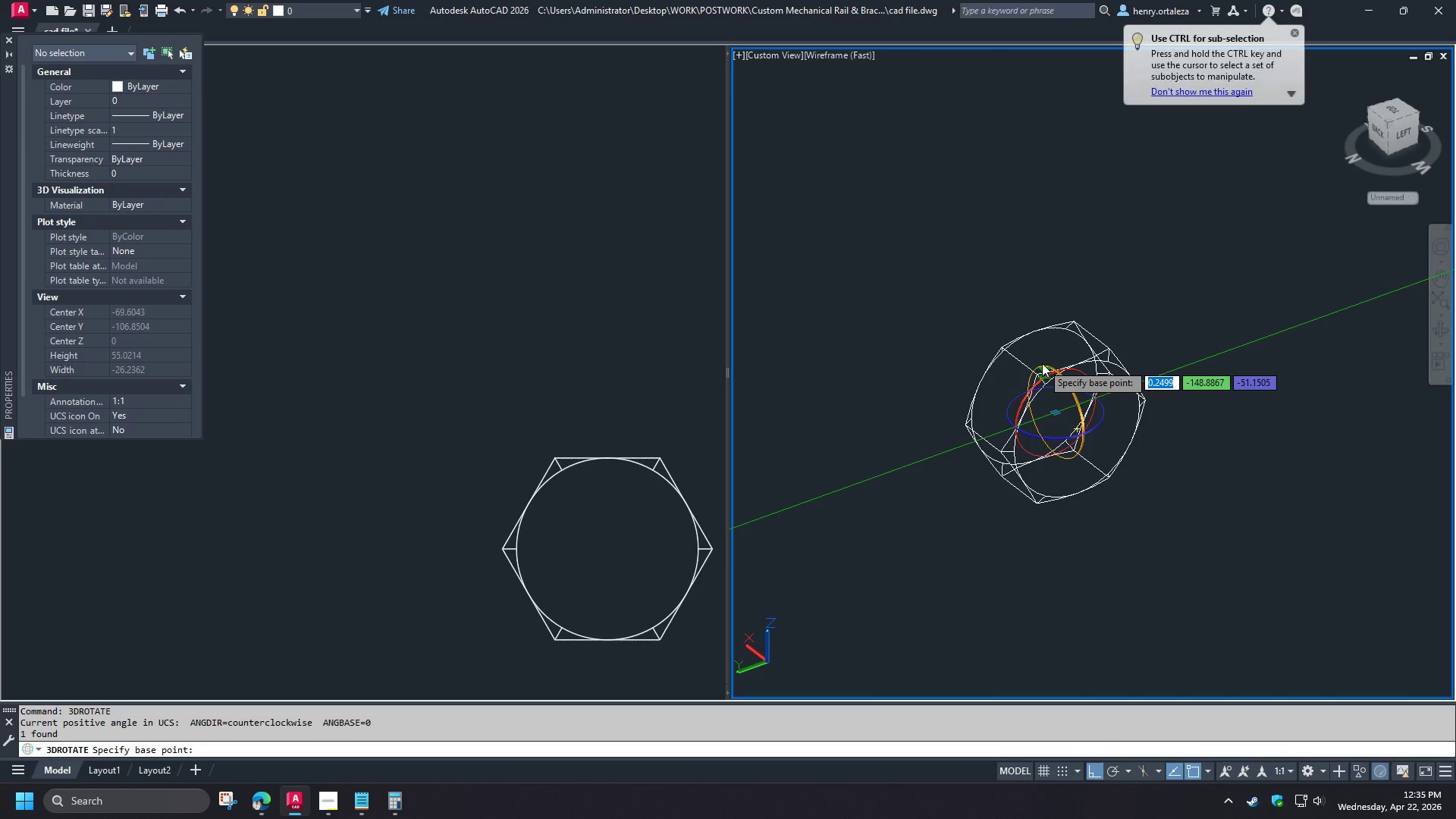 
scroll: coordinate [1018, 403], scroll_direction: up, amount: 1.0
 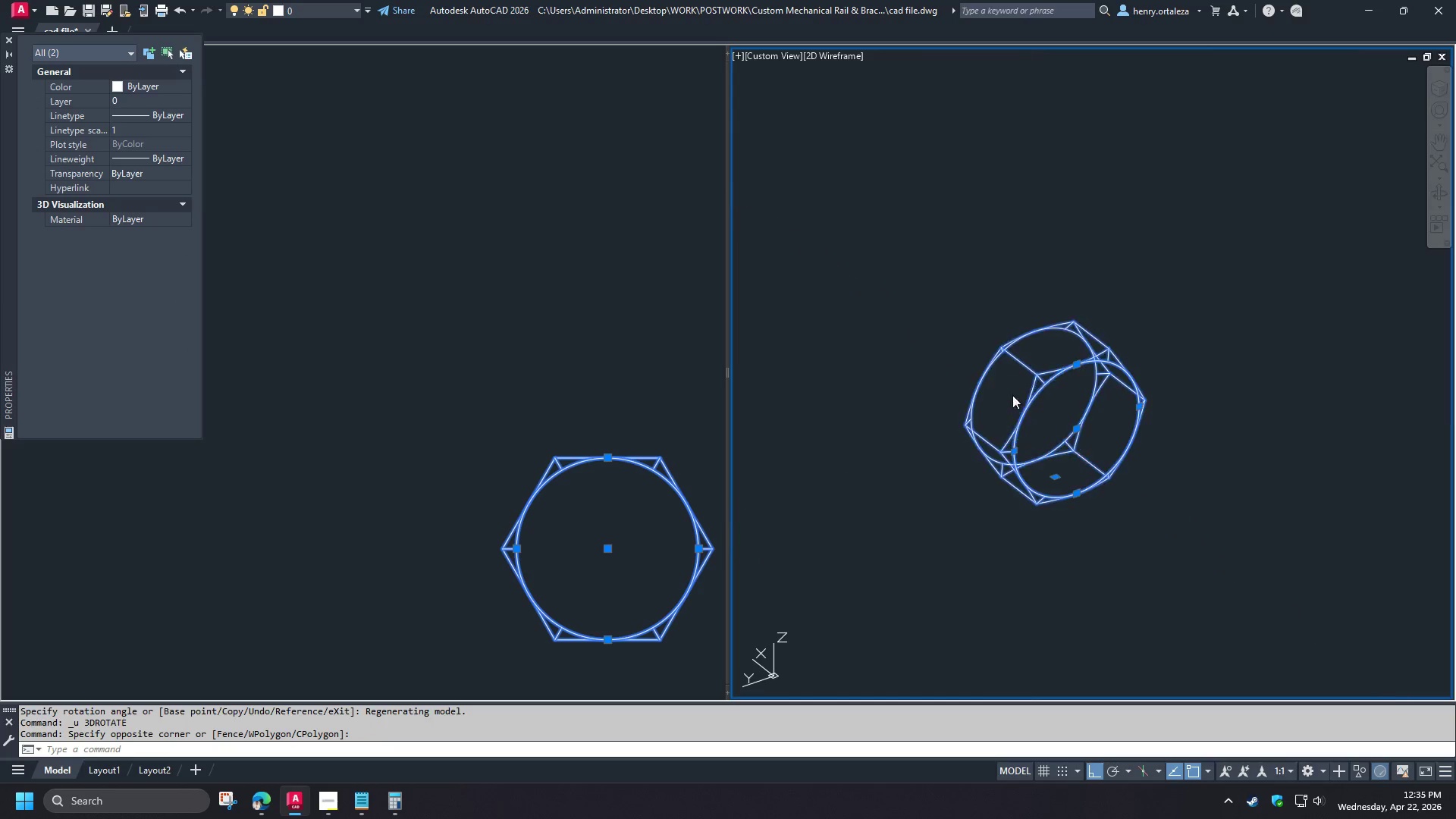 
left_click([1042, 363])
 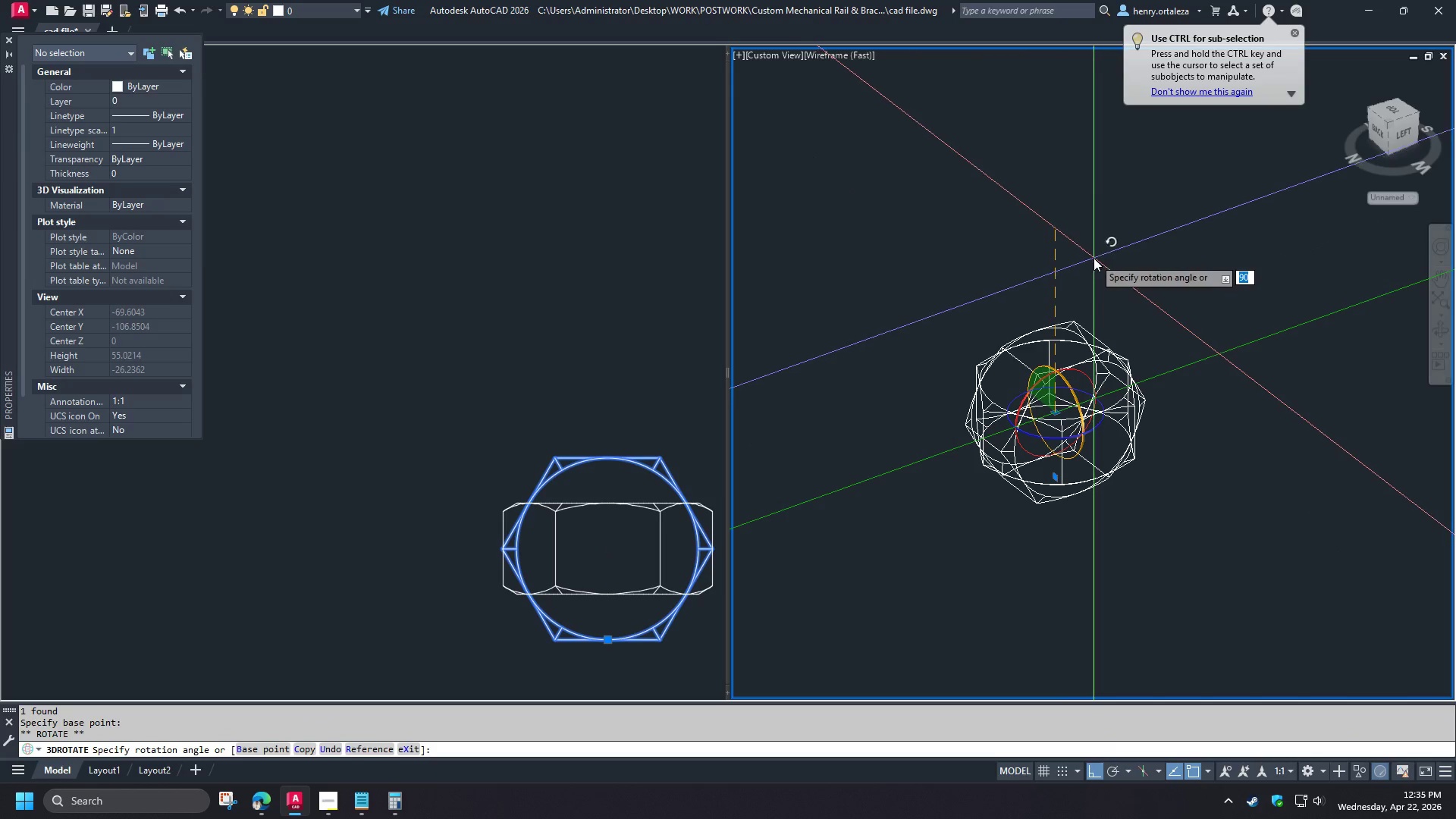 
left_click([1094, 257])
 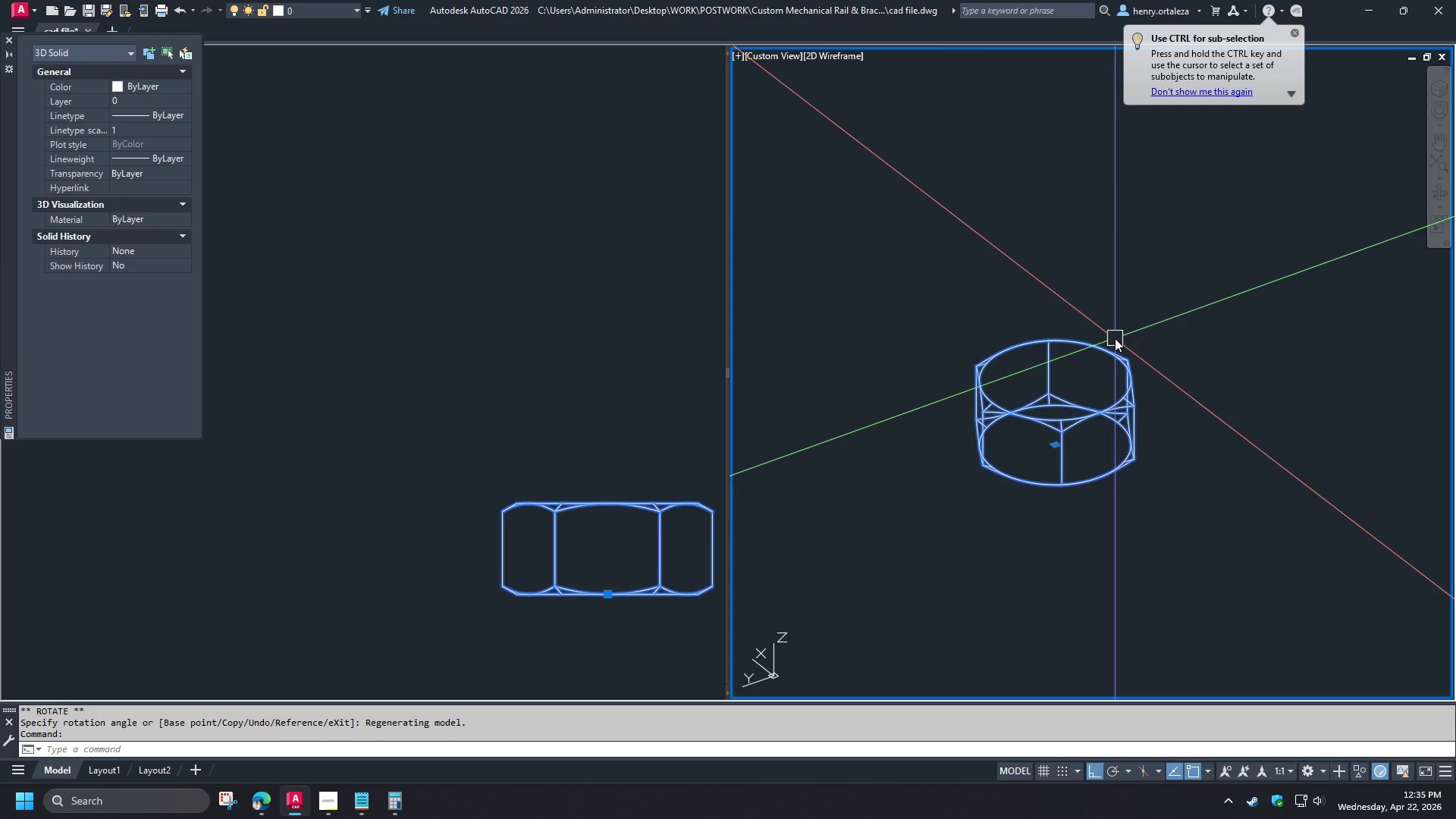 
type(m cen )
 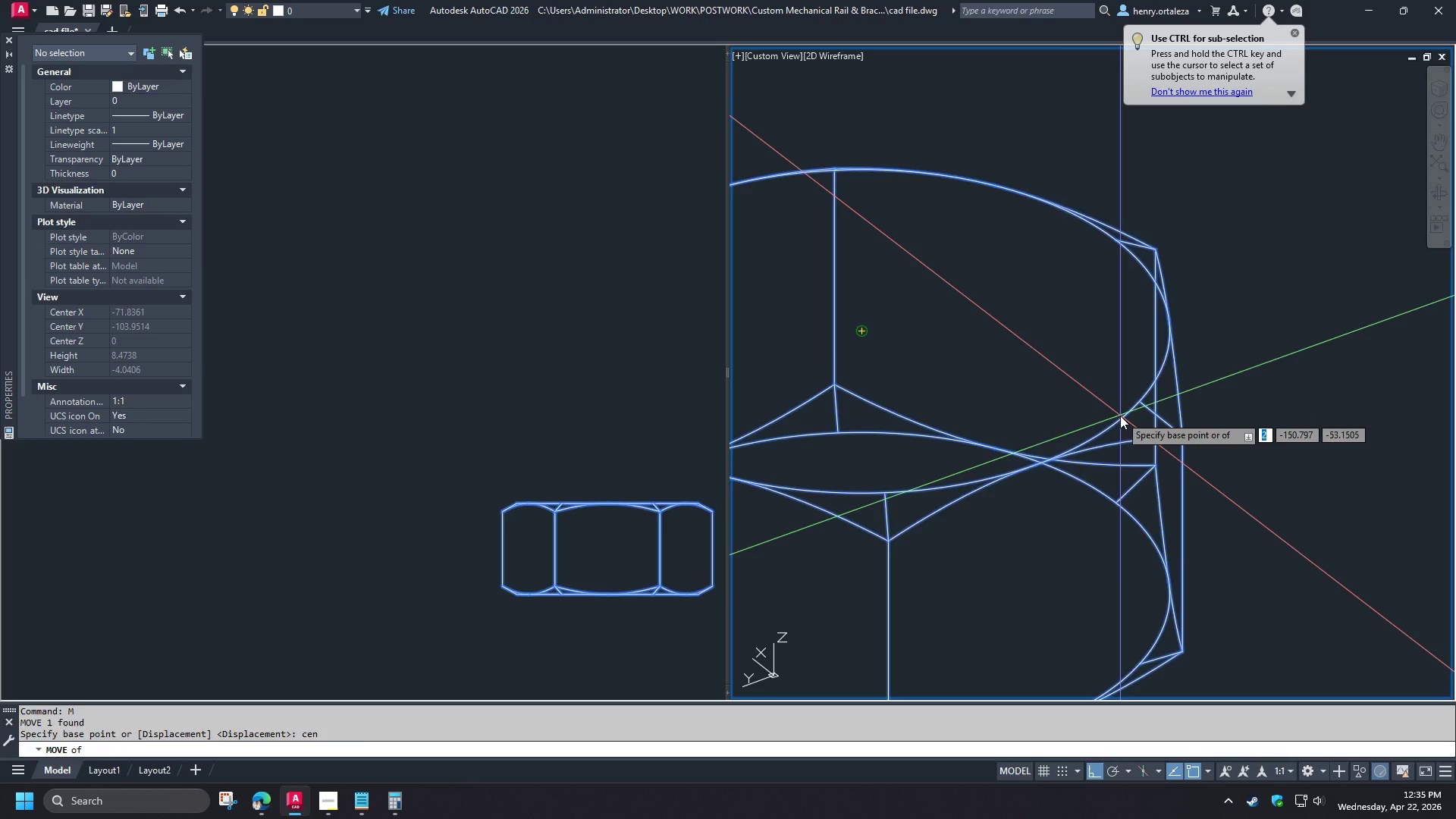 
left_click([1120, 416])
 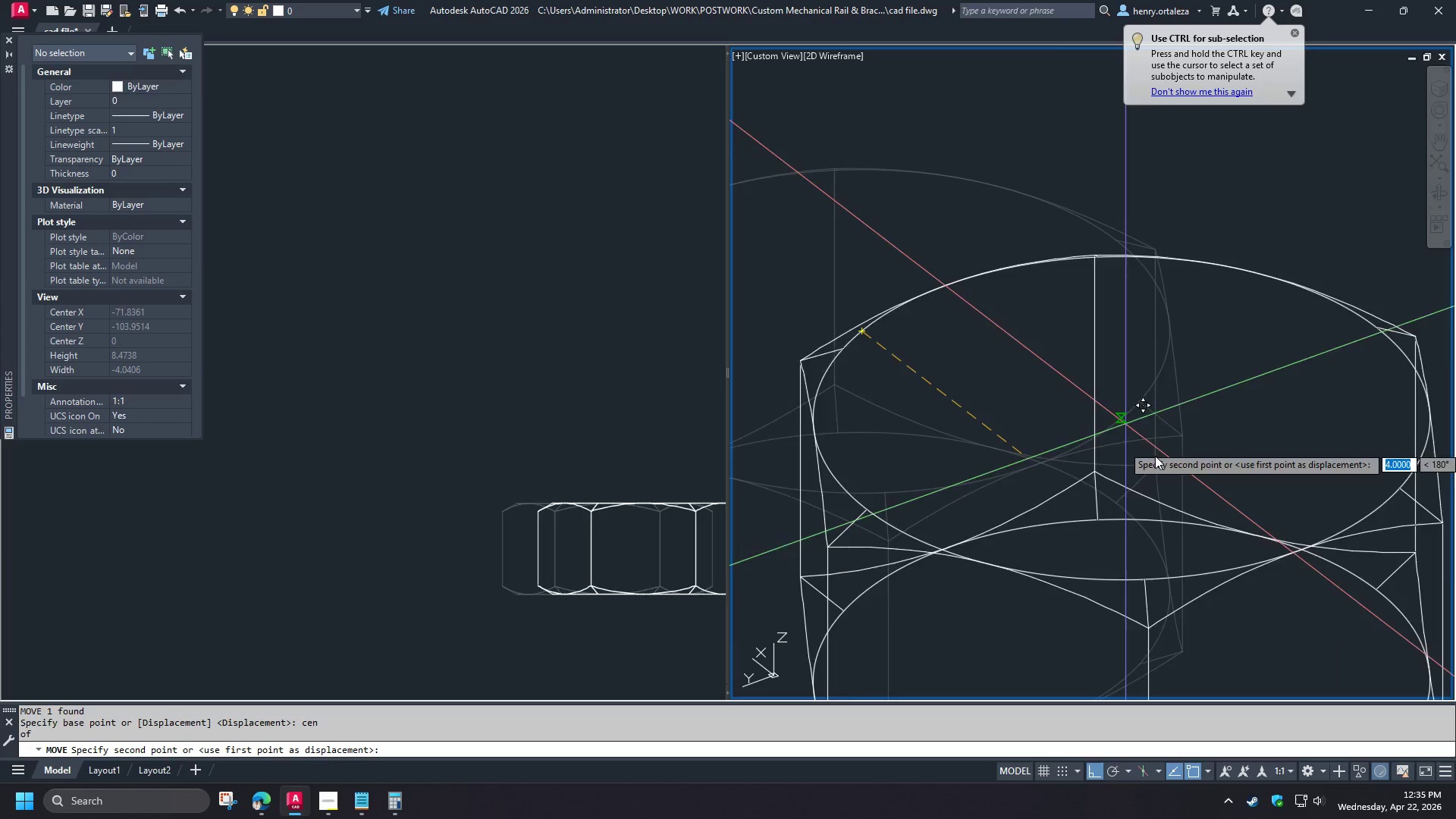 
hold_key(key=ShiftLeft, duration=1.5)
 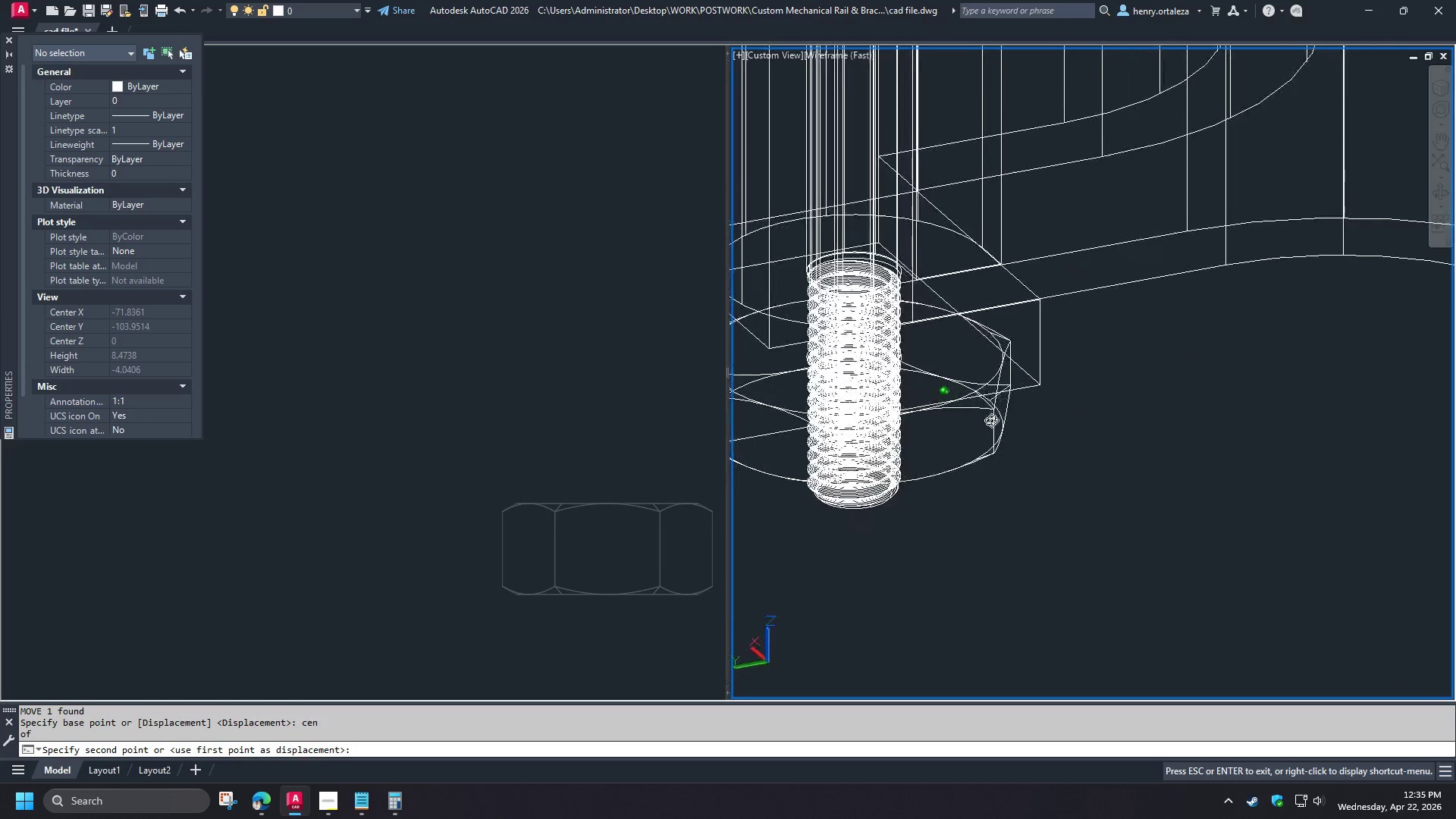 
scroll: coordinate [1119, 400], scroll_direction: up, amount: 3.0
 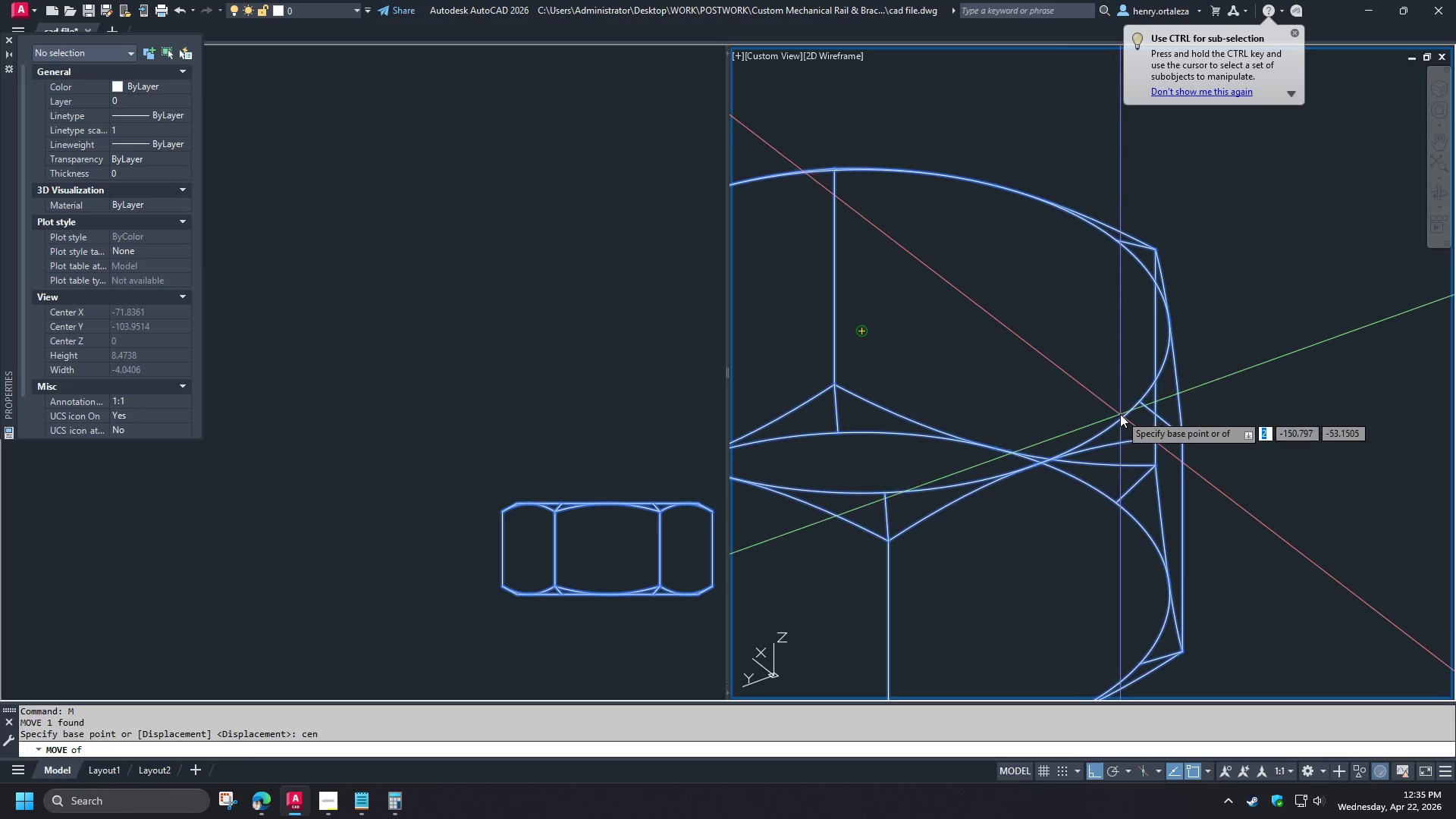 
hold_key(key=ShiftLeft, duration=0.94)
 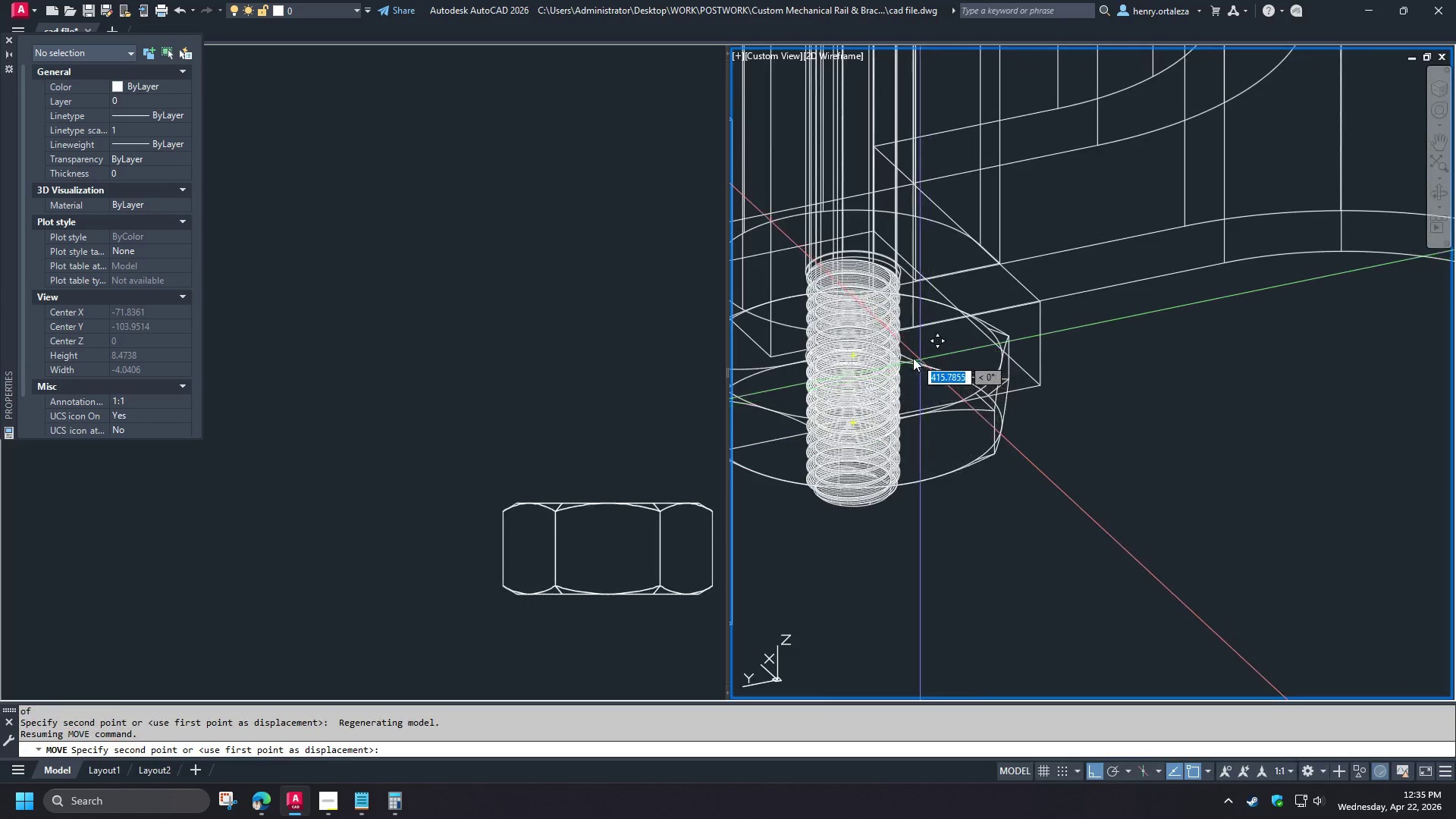 
scroll: coordinate [1161, 513], scroll_direction: down, amount: 11.0
 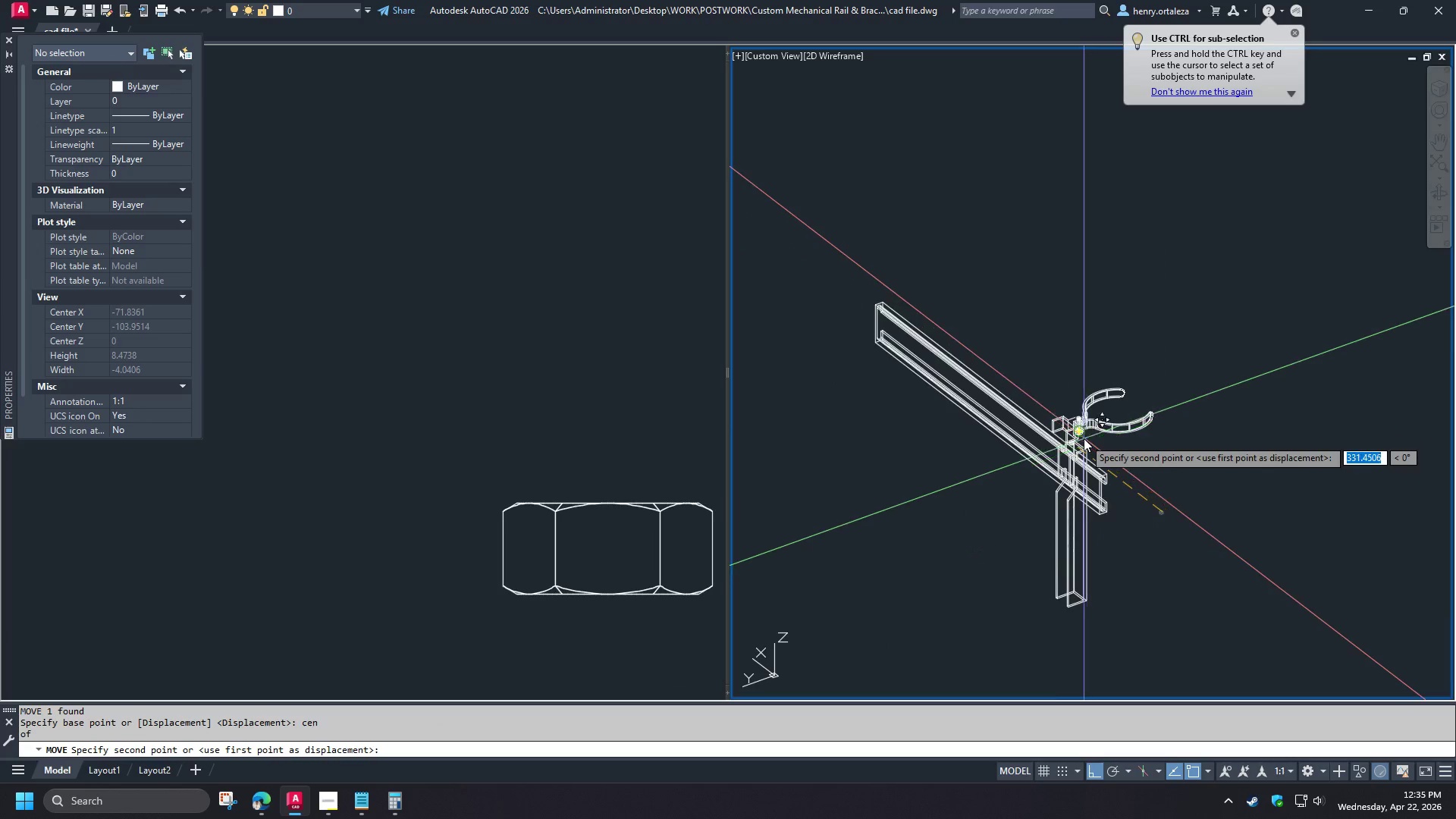 
type(CEN)
 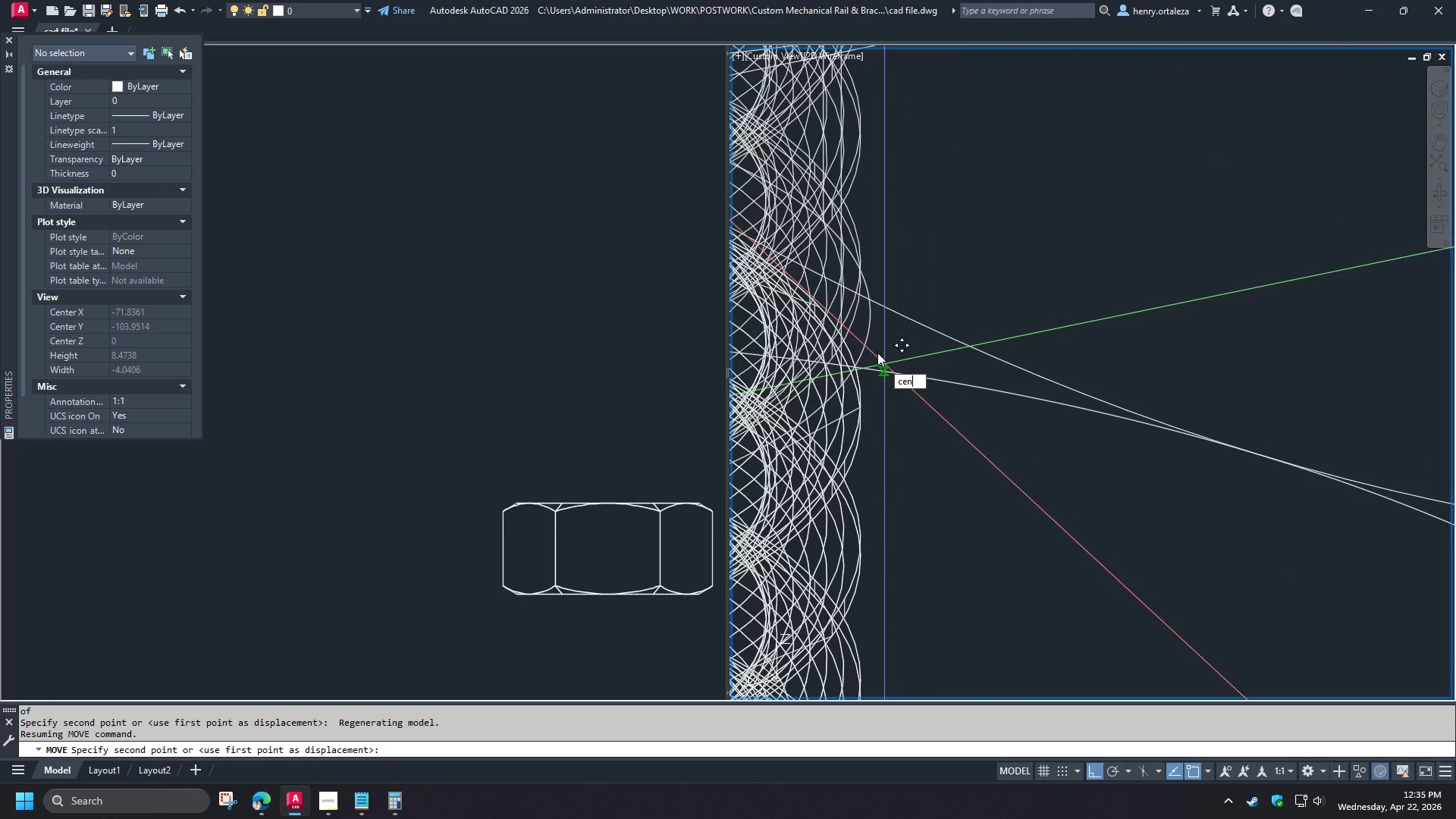 
scroll: coordinate [1054, 403], scroll_direction: up, amount: 8.0
 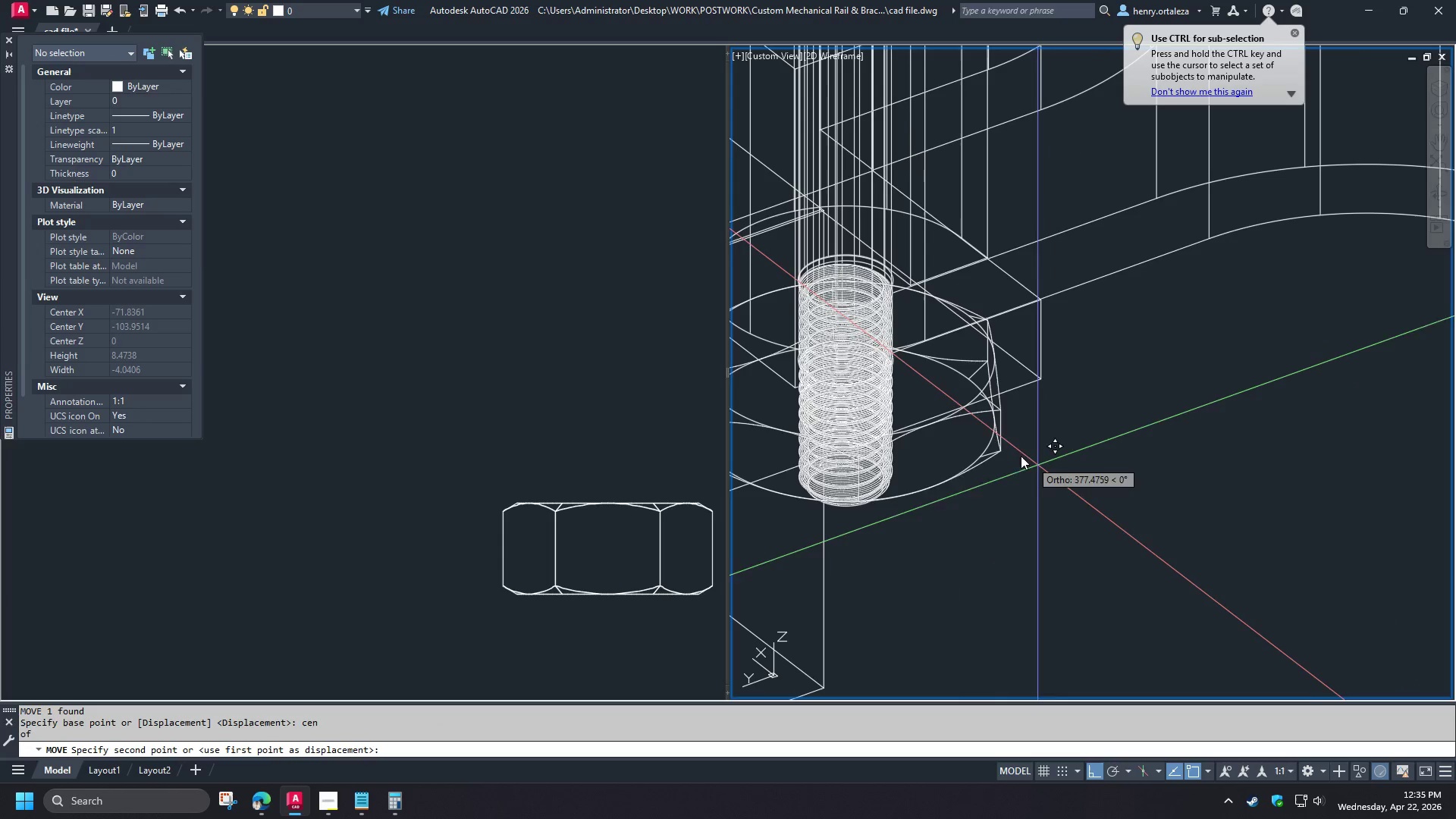 
key(Shift+Space)
 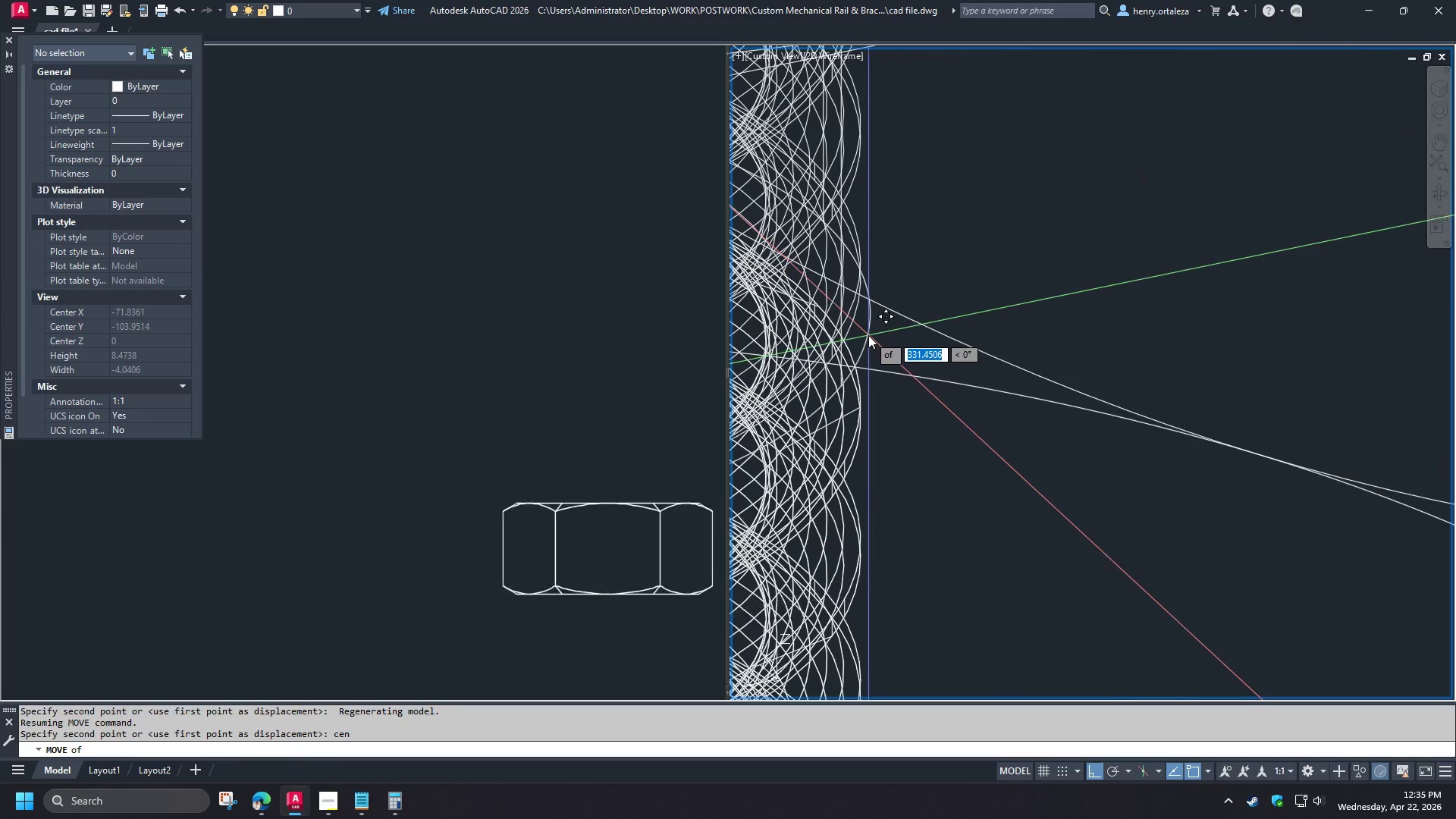 
left_click([868, 335])
 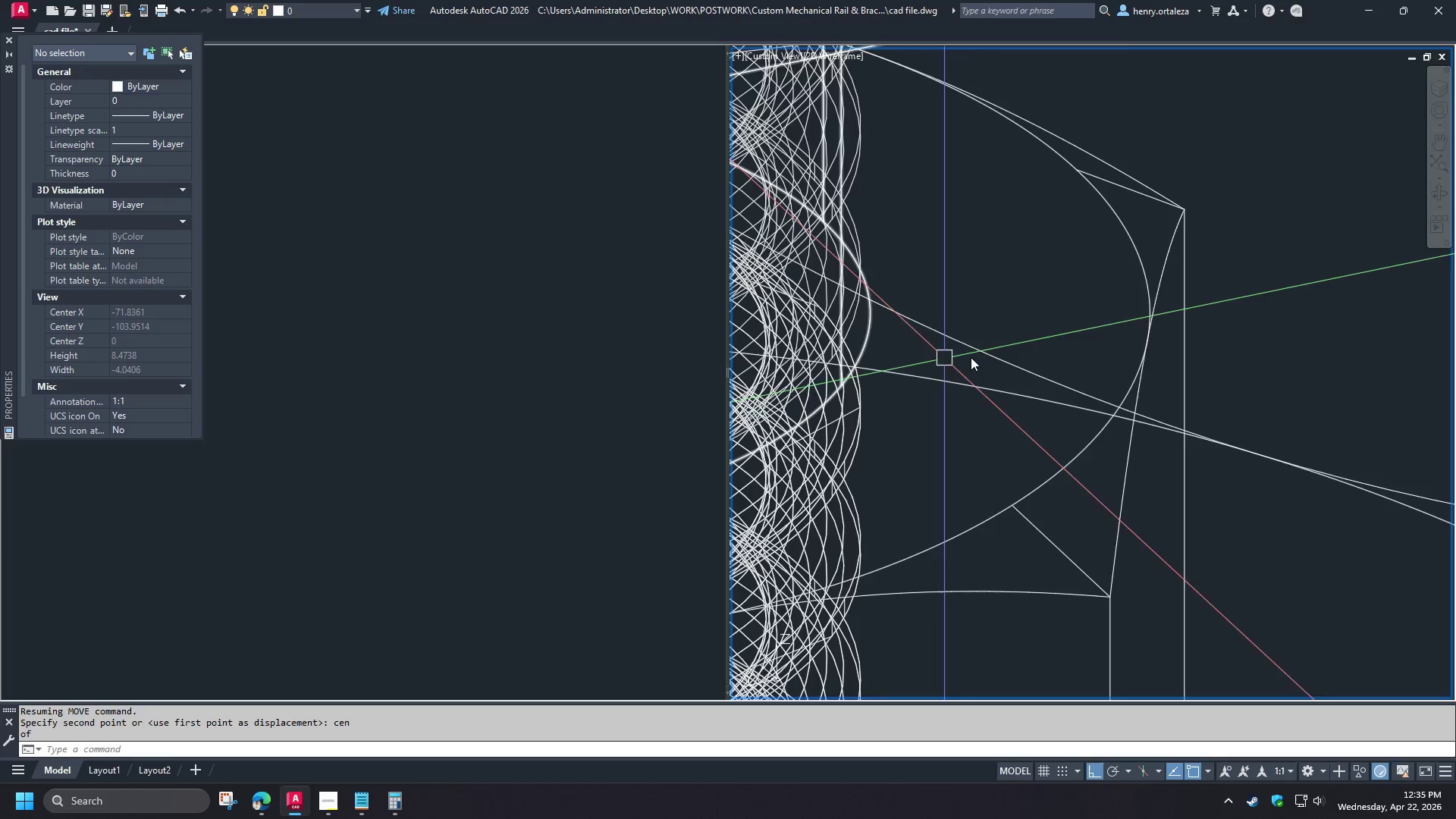 
key(Escape)
 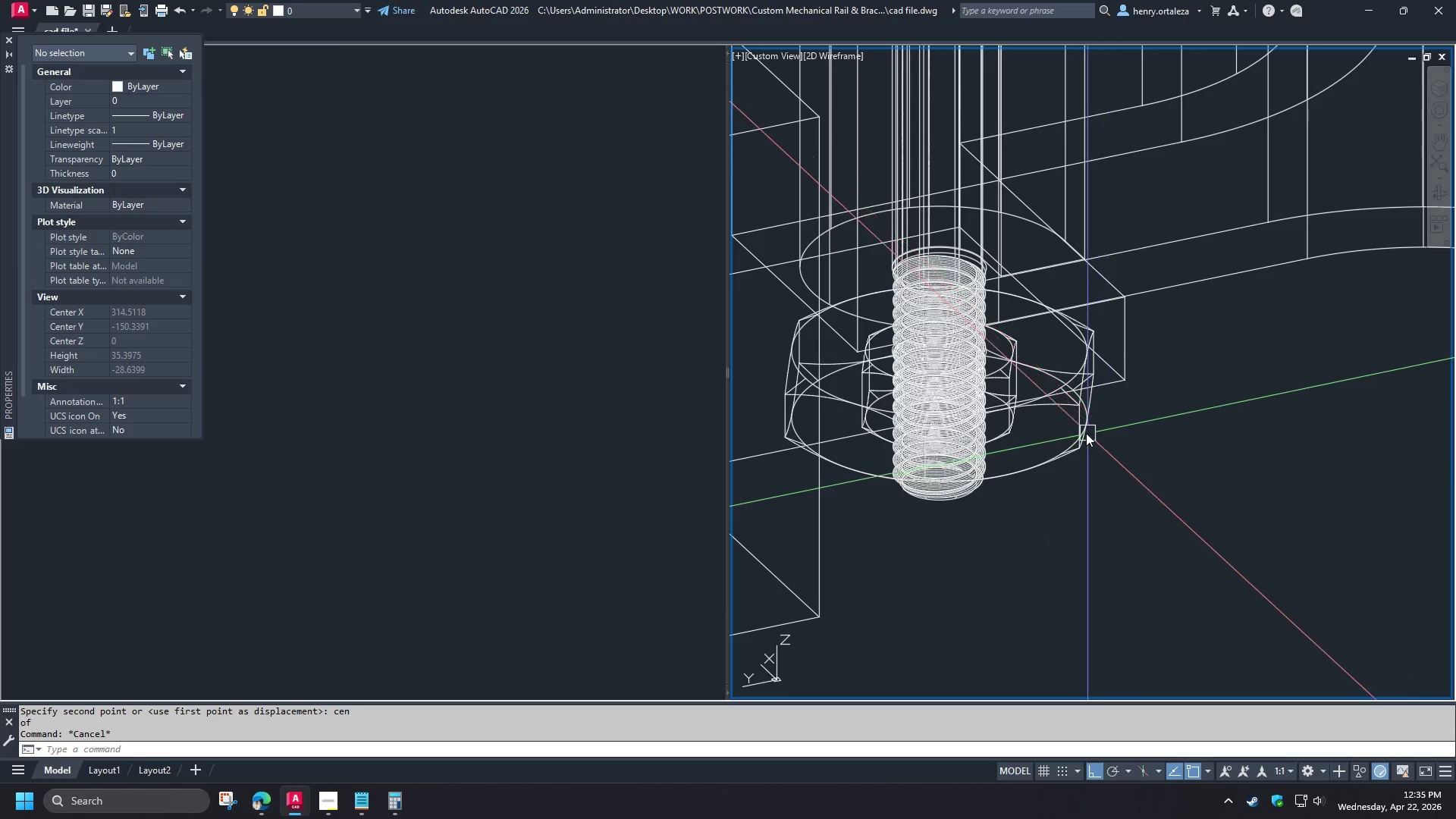 
left_click([1084, 433])
 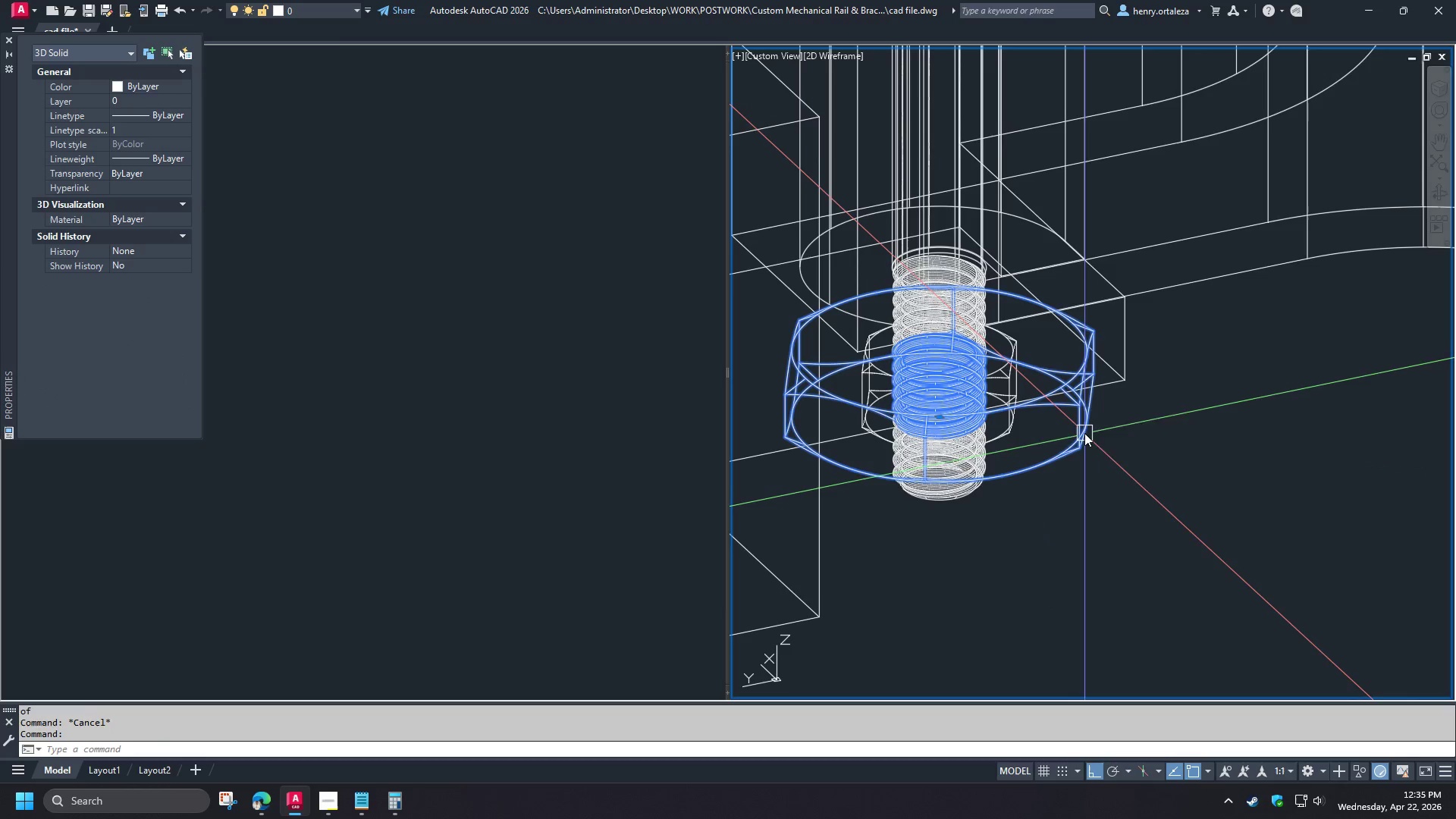 
key(E)
 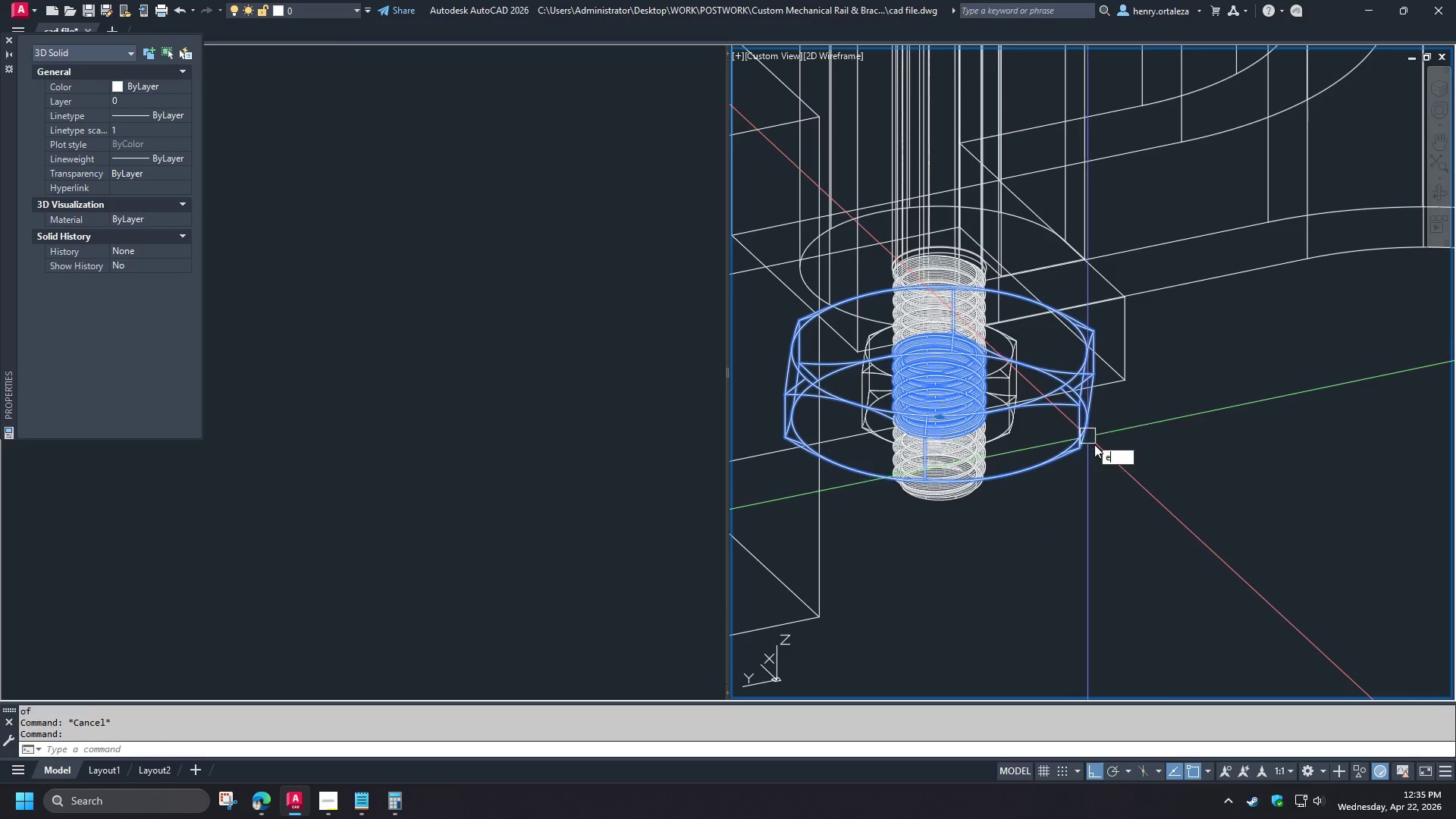 
key(Space)
 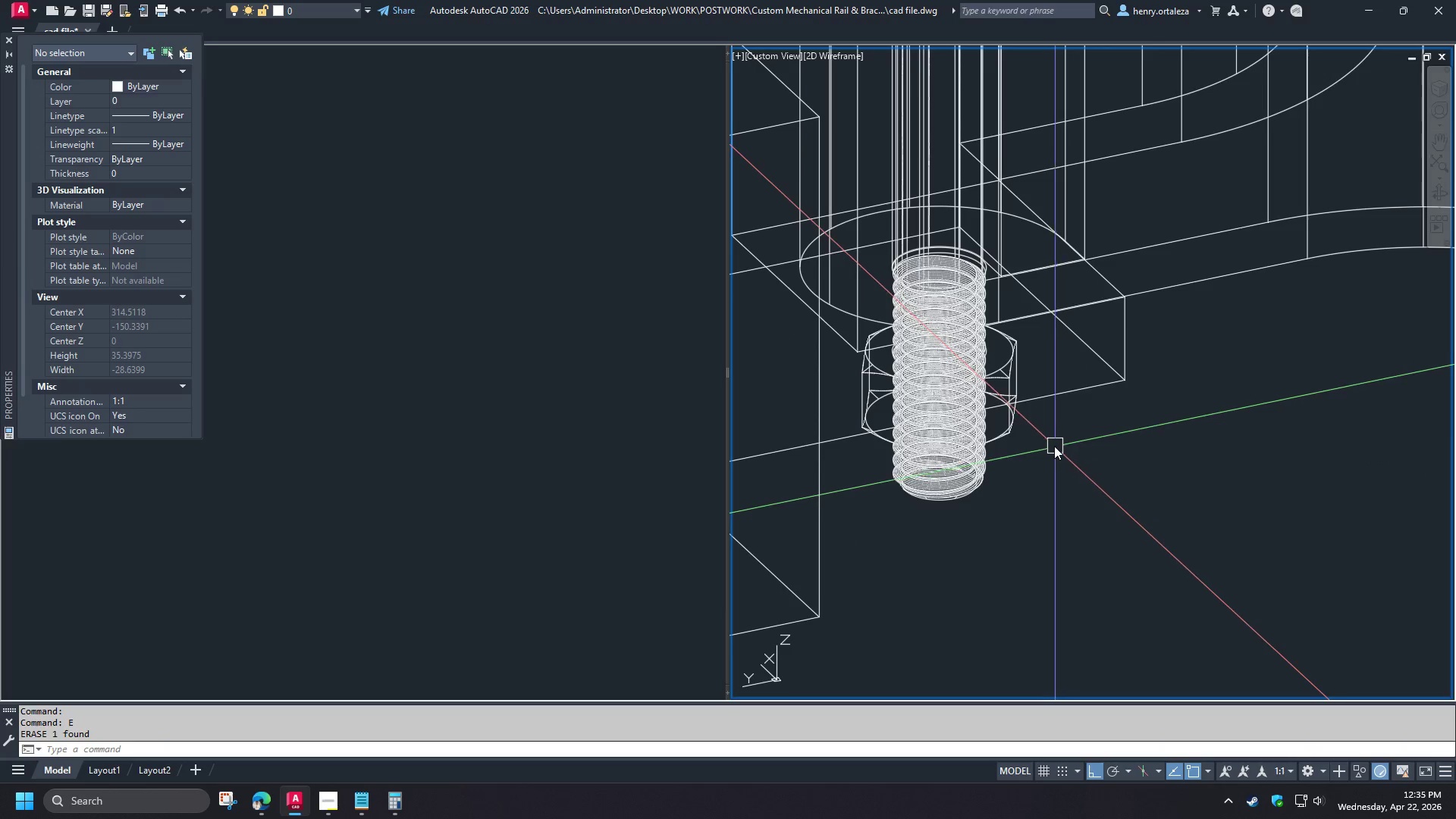 
scroll: coordinate [885, 366], scroll_direction: up, amount: 5.0
 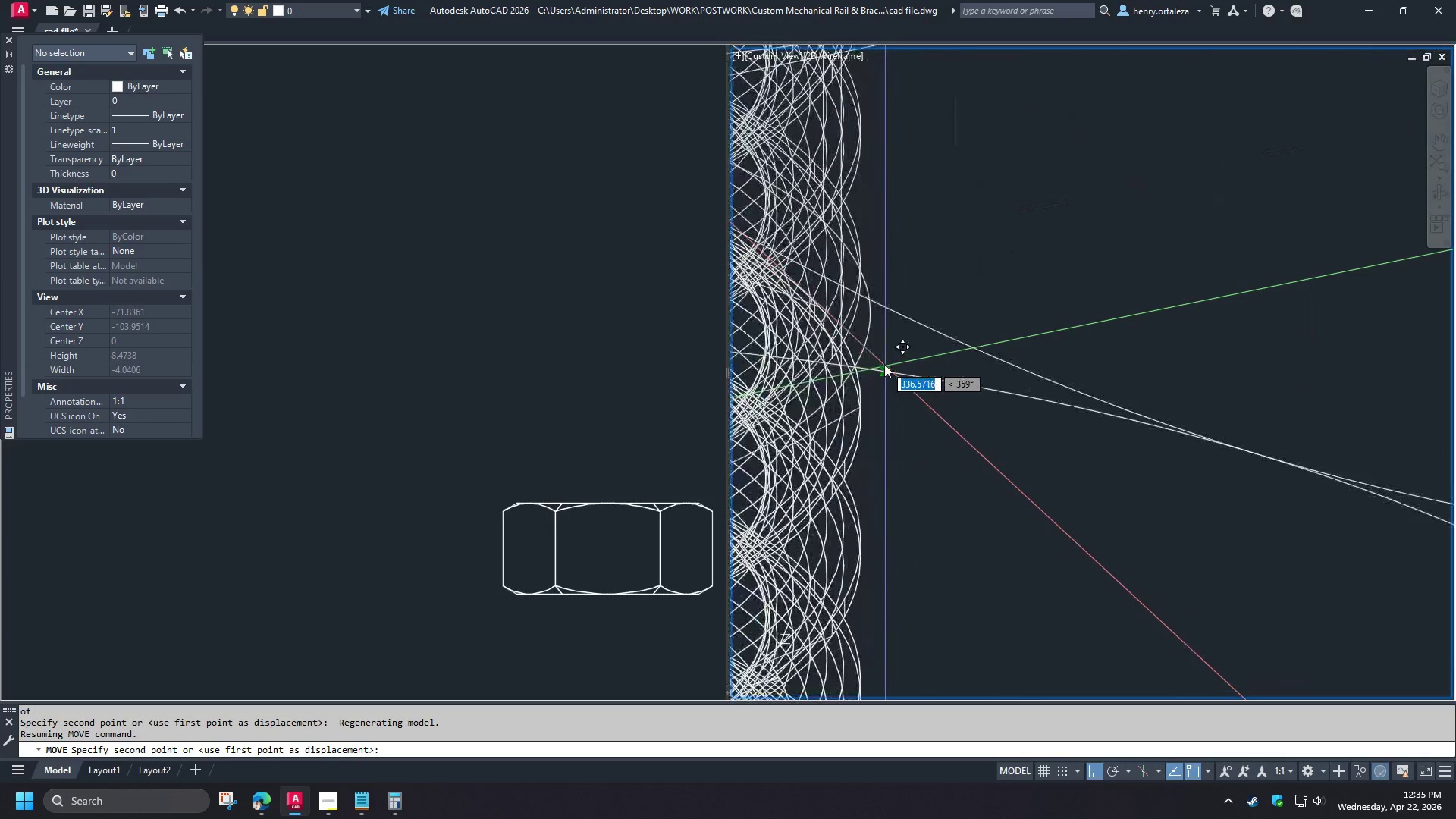 
left_click([978, 469])
 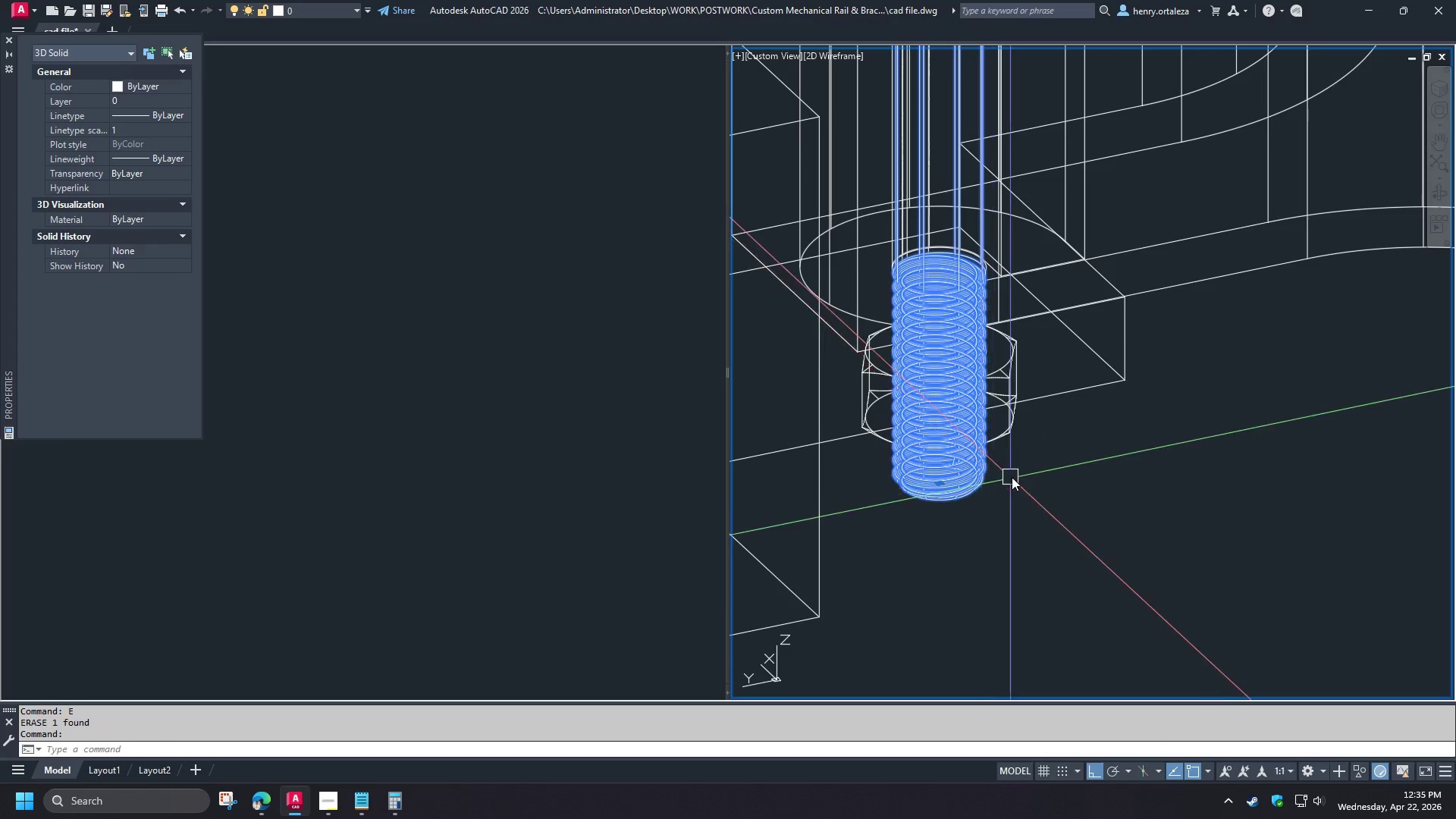 
type(co  )
 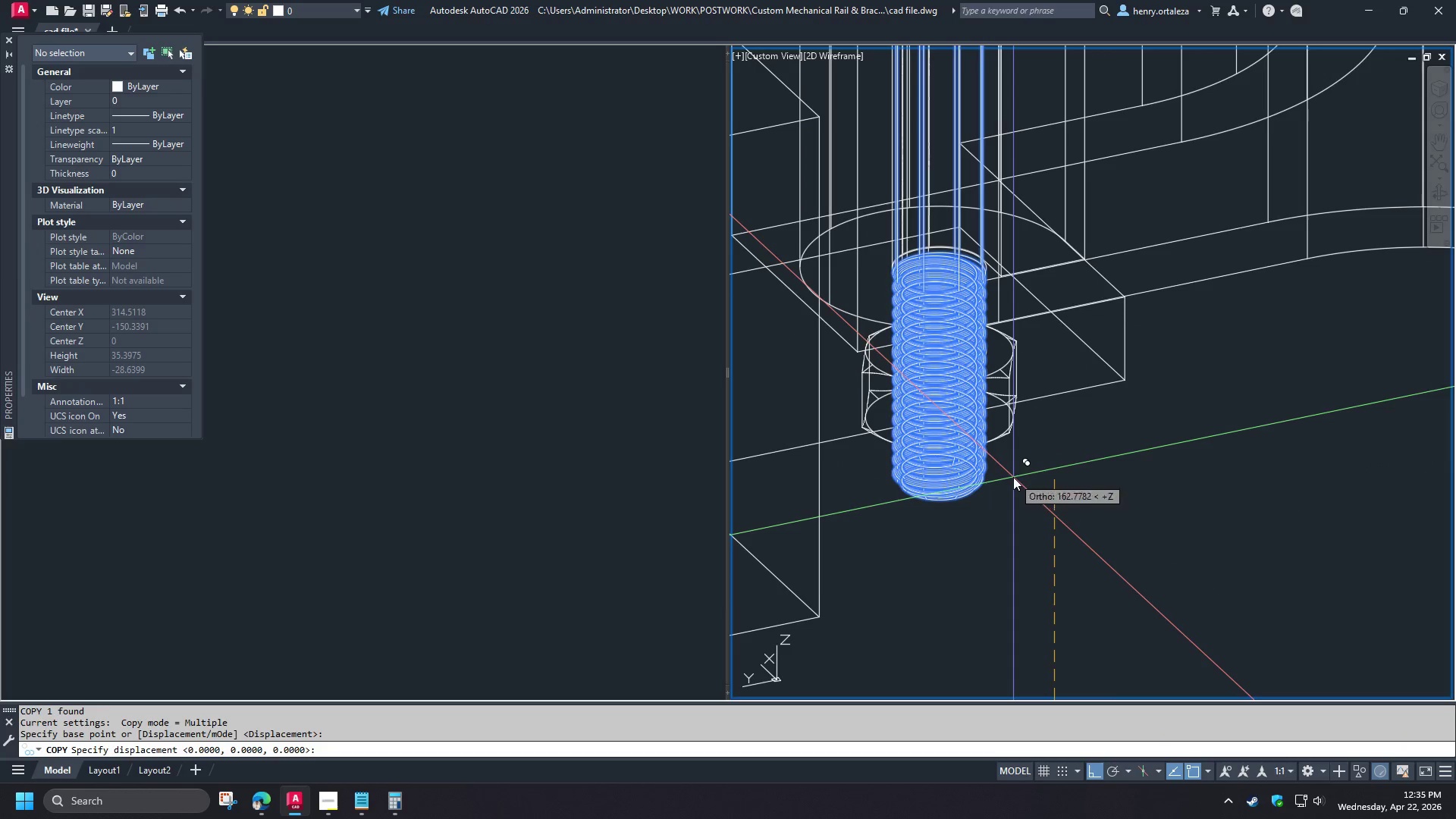 
scroll: coordinate [1012, 355], scroll_direction: down, amount: 5.0
 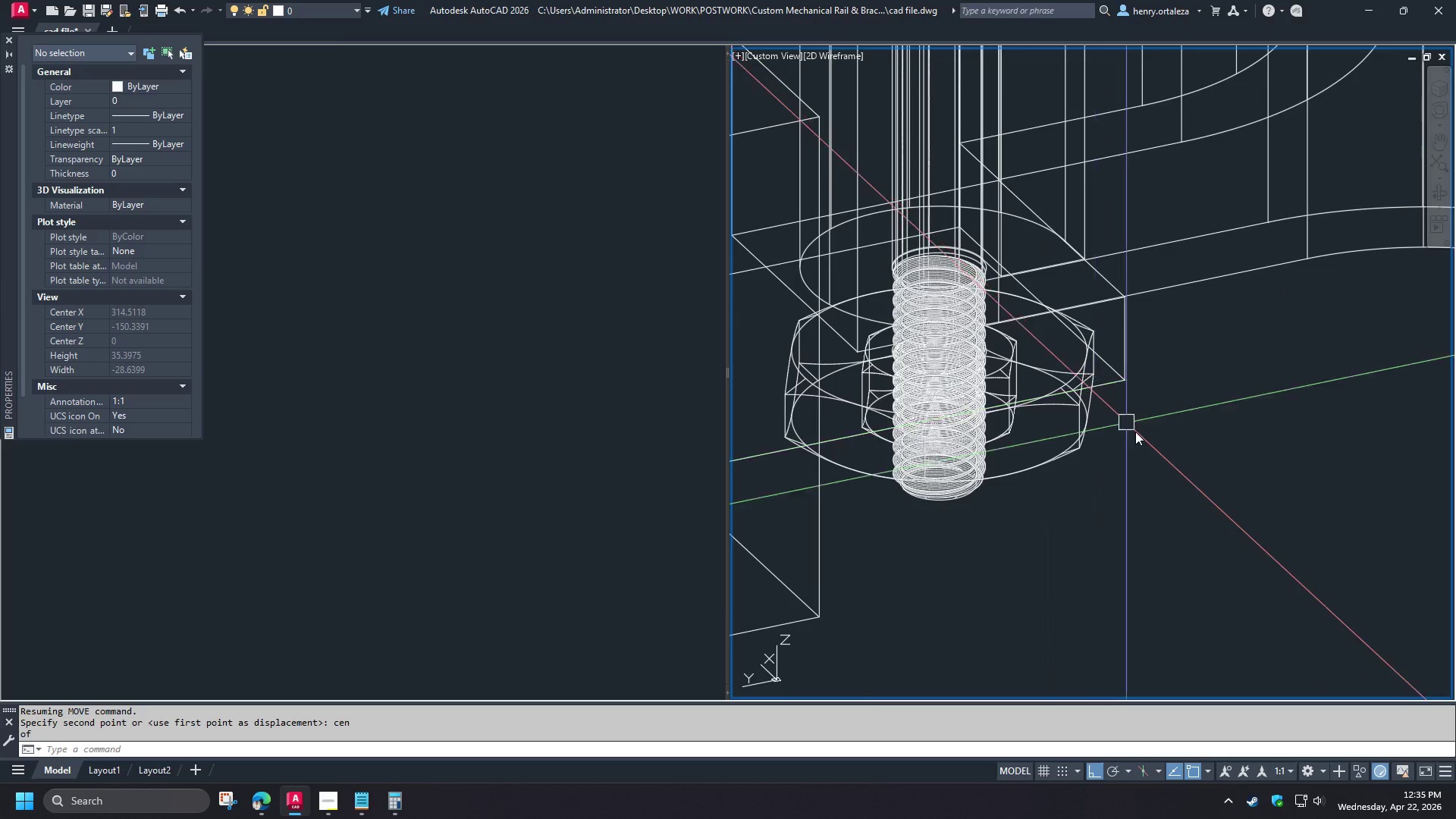 
type( su )
 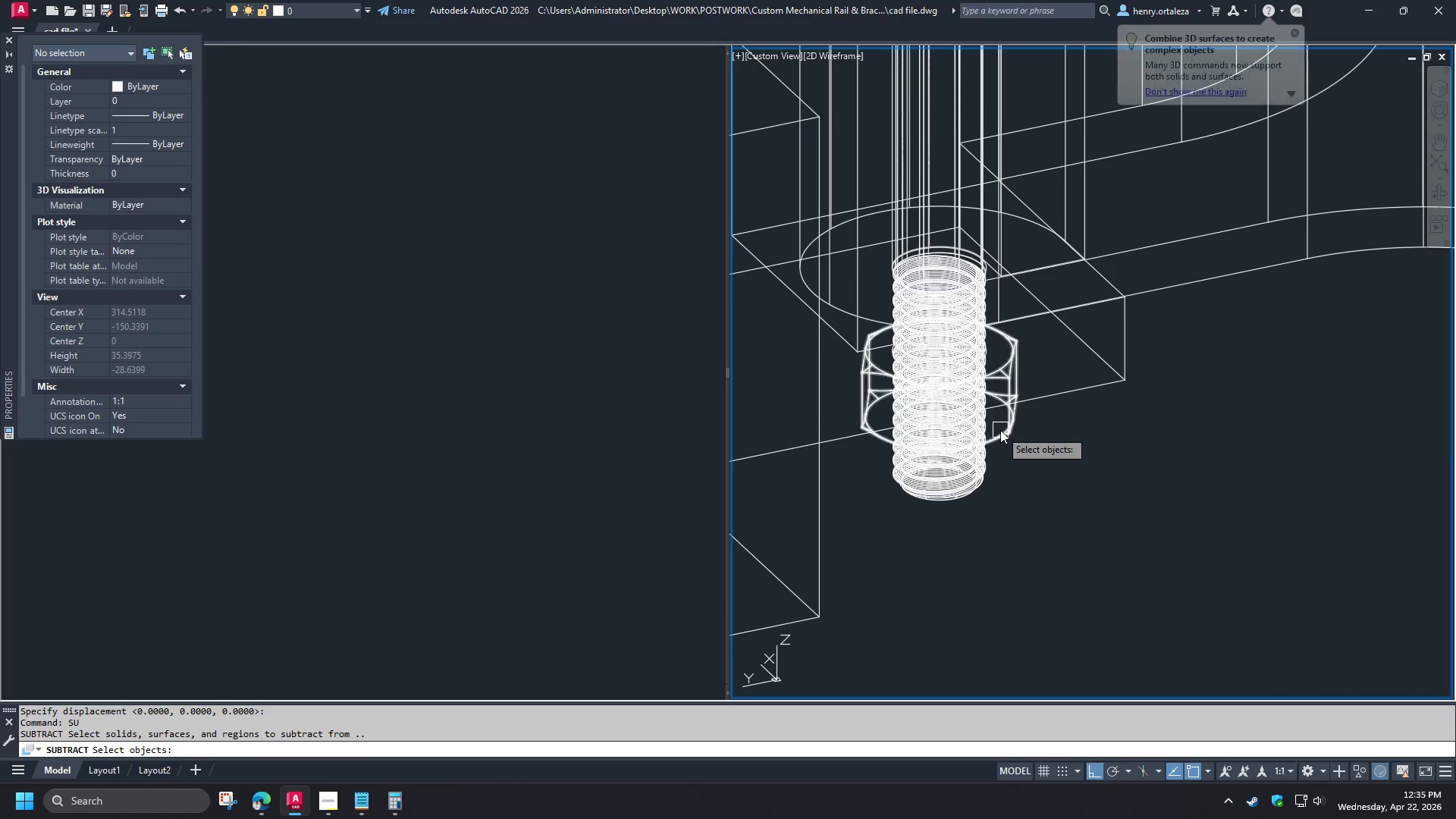 
left_click([1000, 430])
 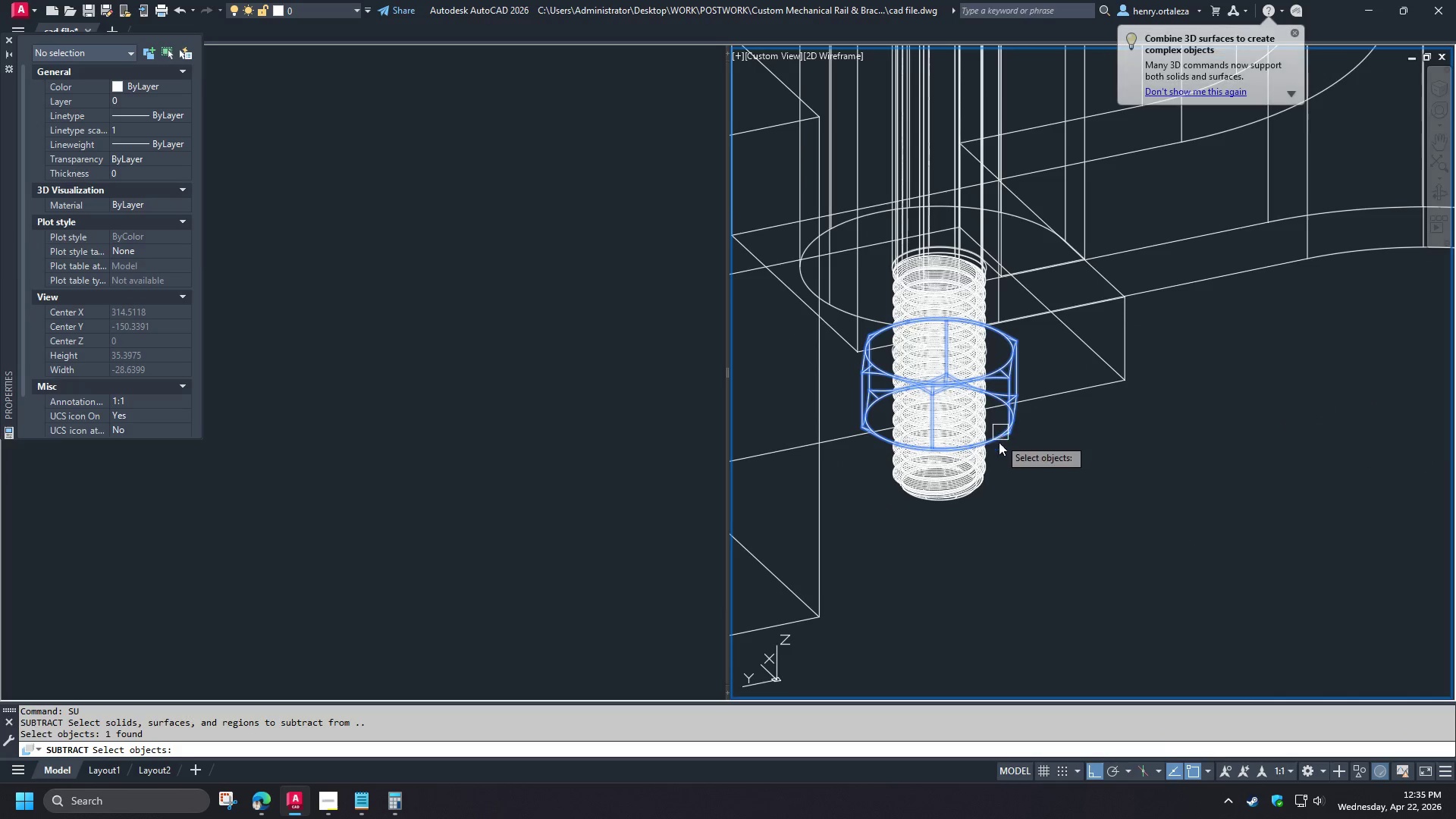 
type(  vs s )
 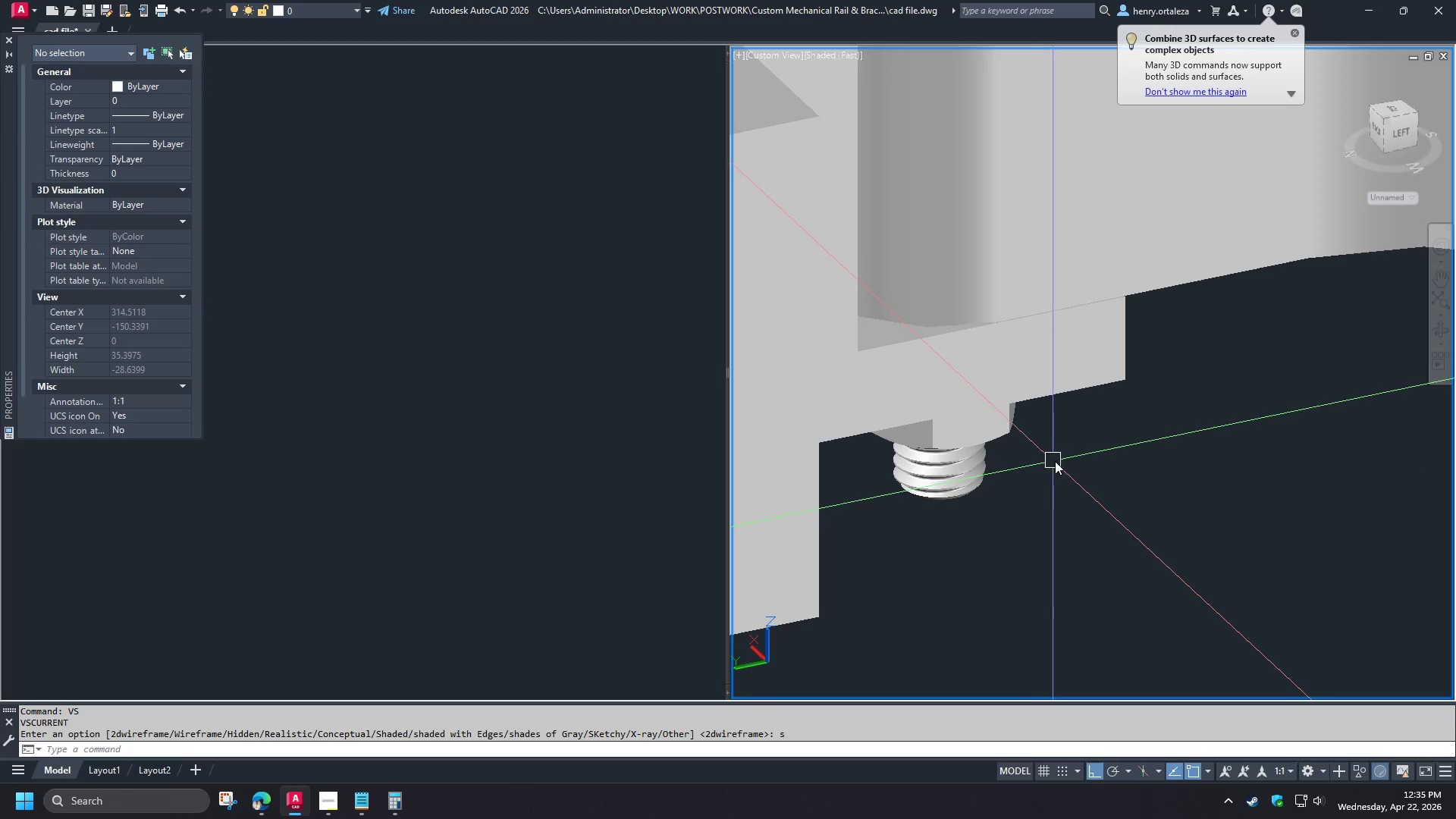 
hold_key(key=ShiftLeft, duration=1.5)
 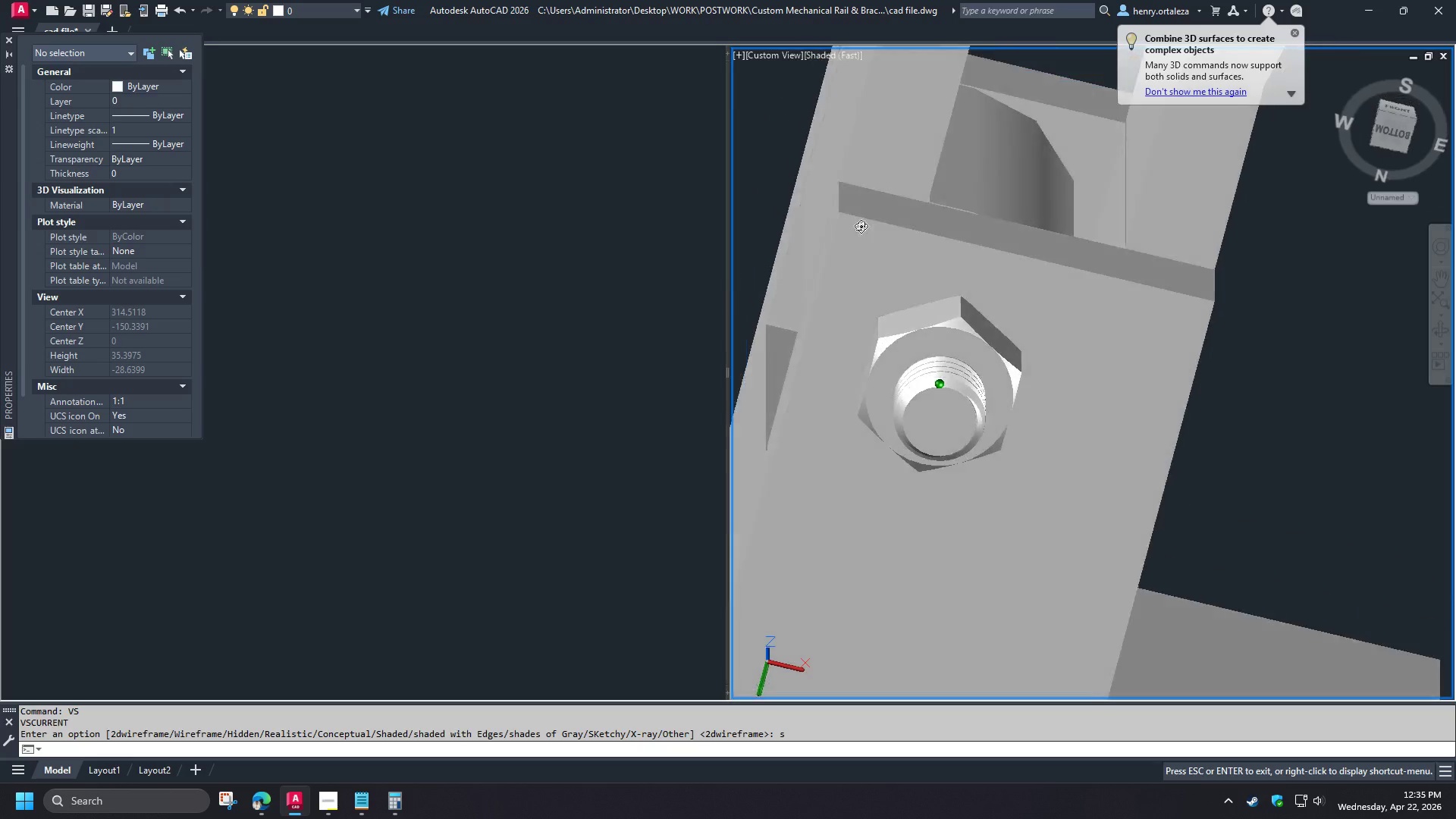 
hold_key(key=ShiftLeft, duration=1.52)
 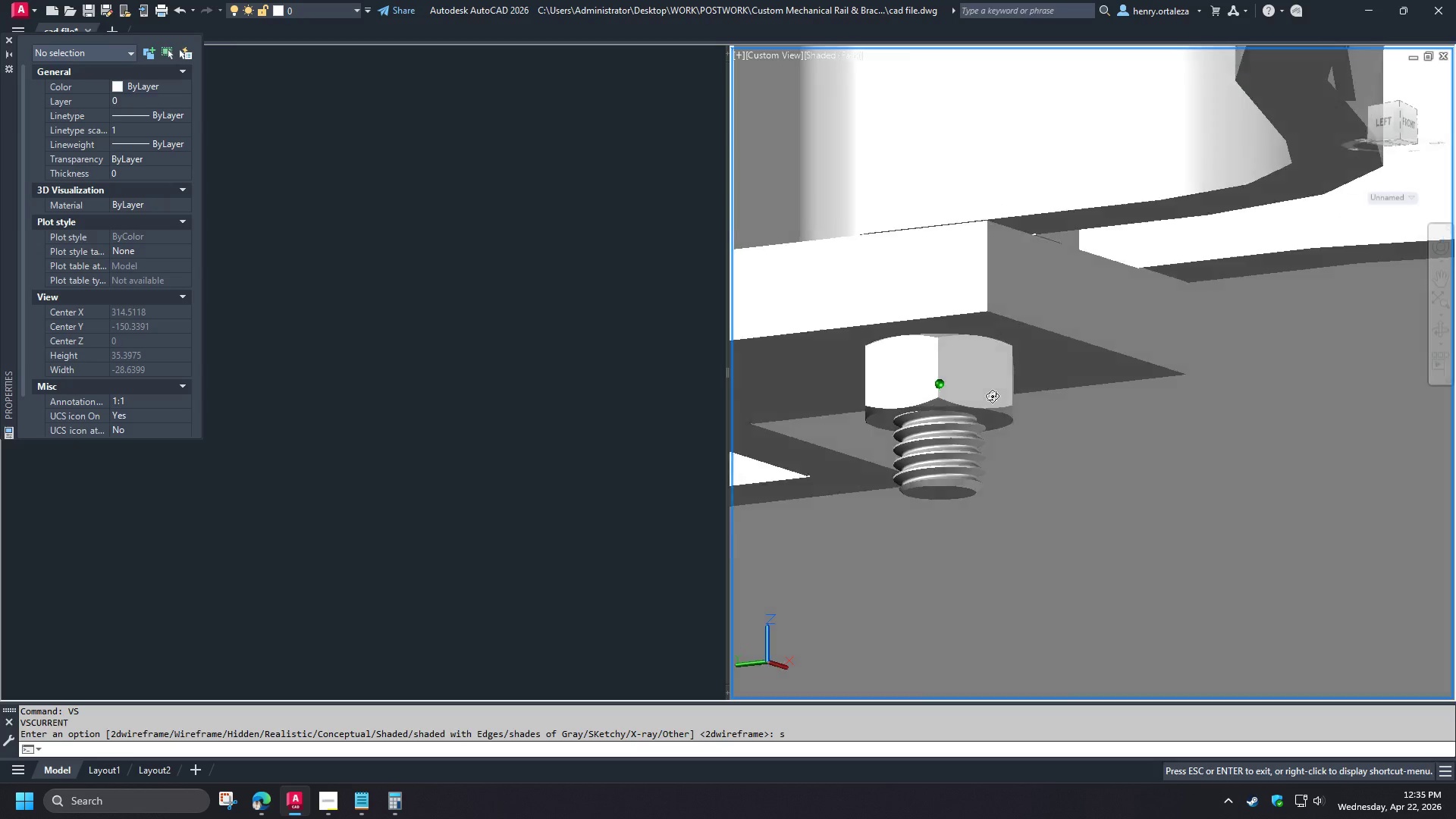 
hold_key(key=ShiftLeft, duration=1.12)
 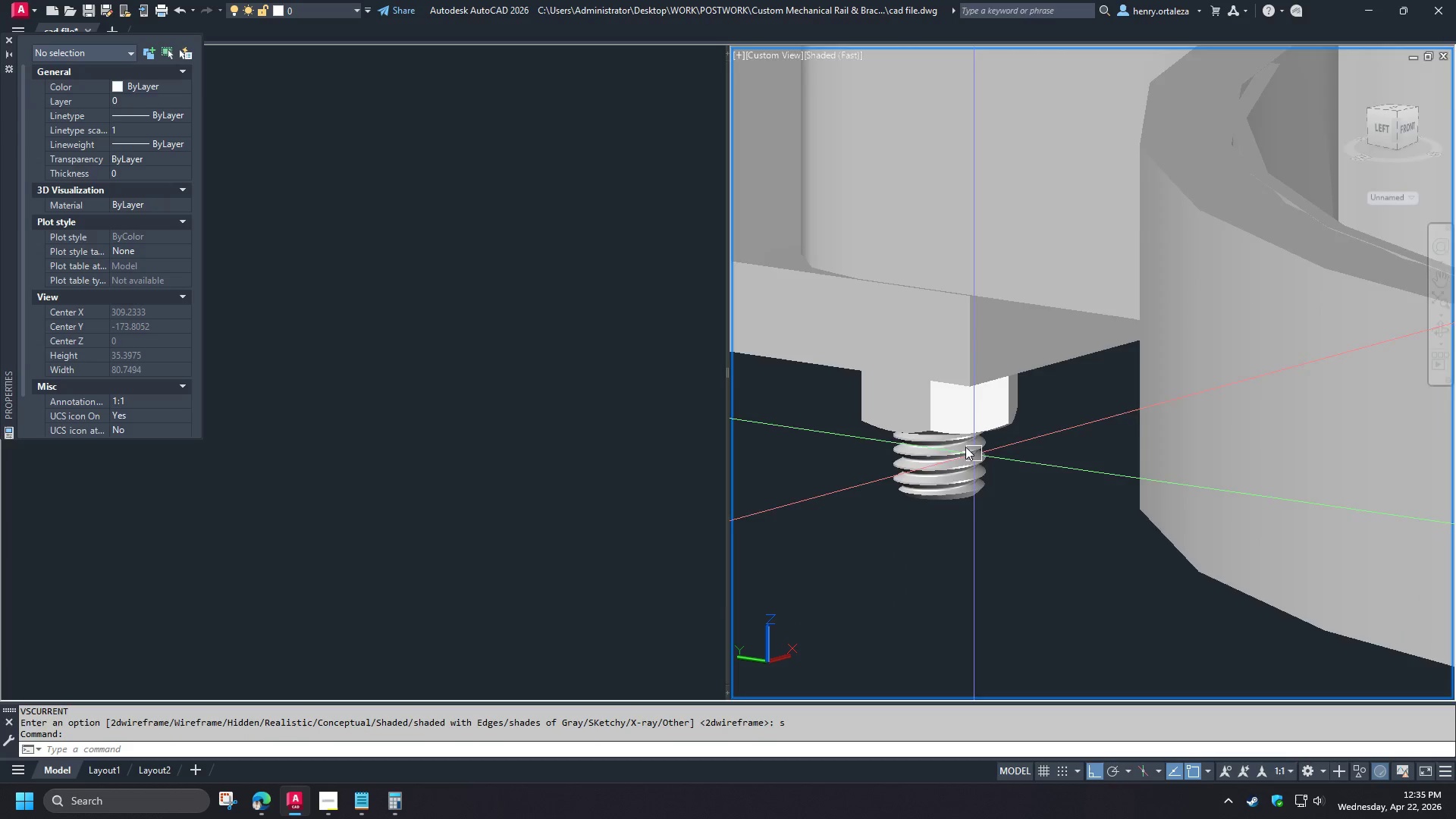 
hold_key(key=ShiftLeft, duration=1.52)
 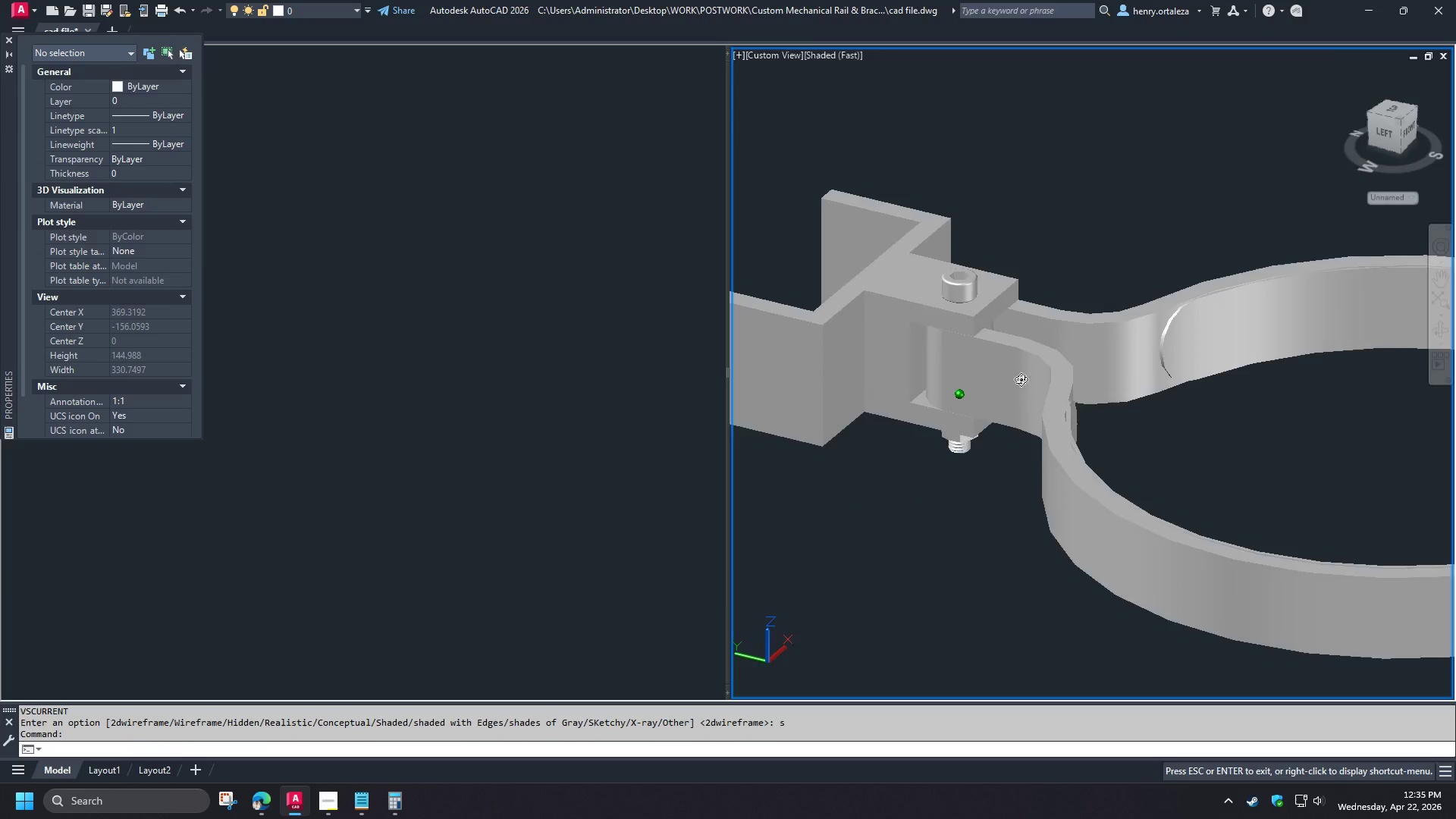 
hold_key(key=ShiftLeft, duration=1.53)
 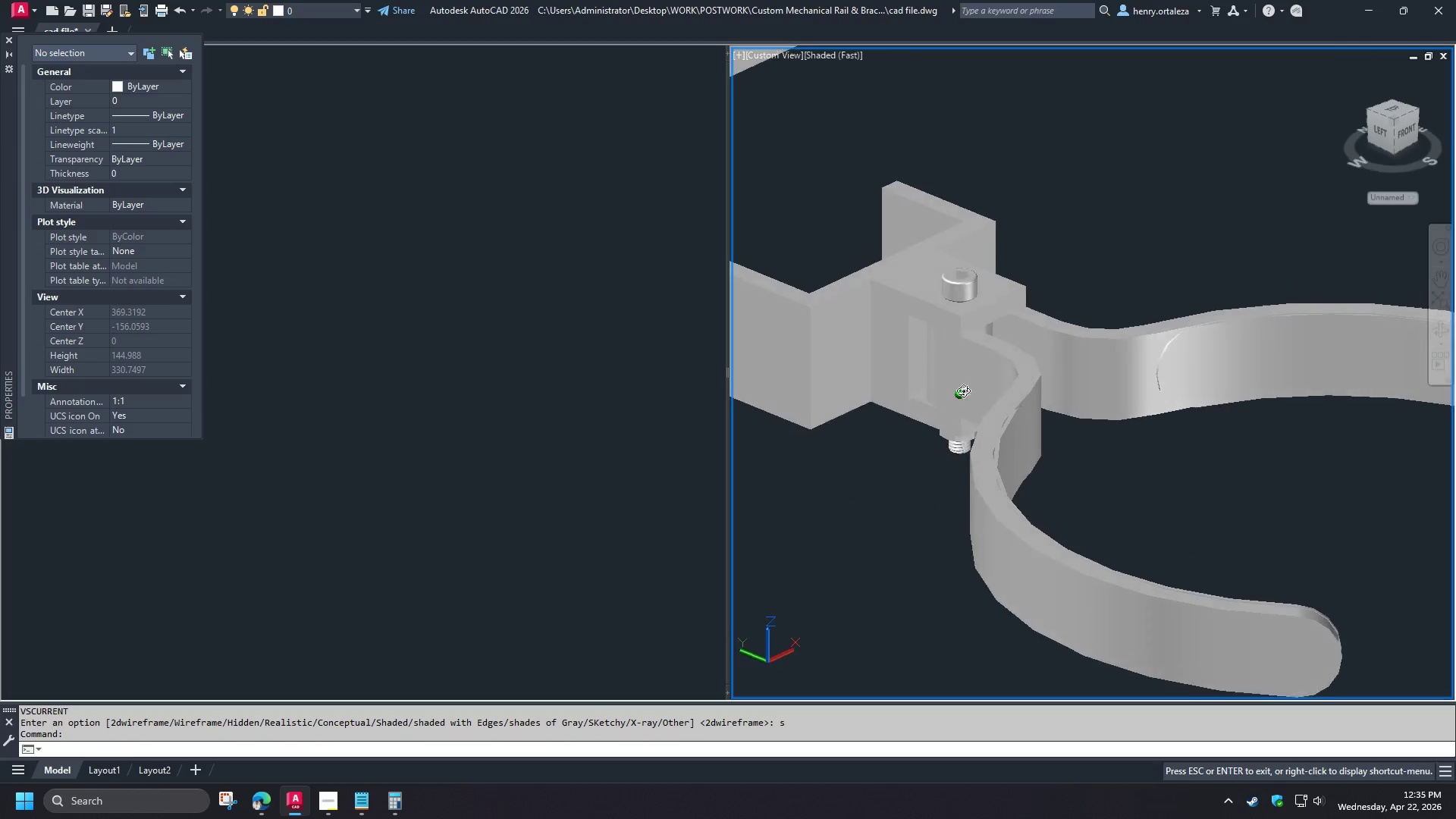 
hold_key(key=ShiftLeft, duration=1.52)
 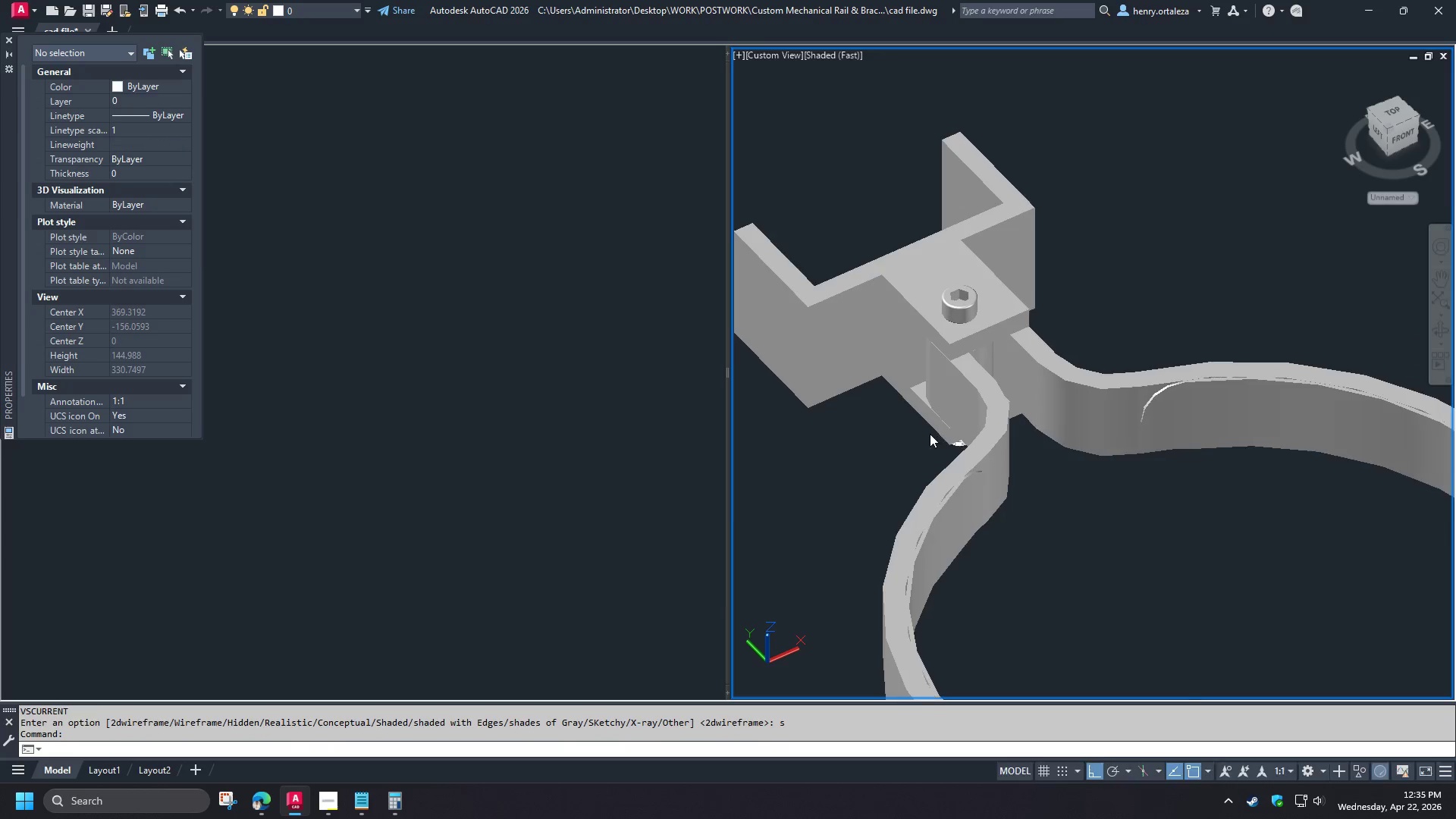 
key(Shift+ShiftLeft)
 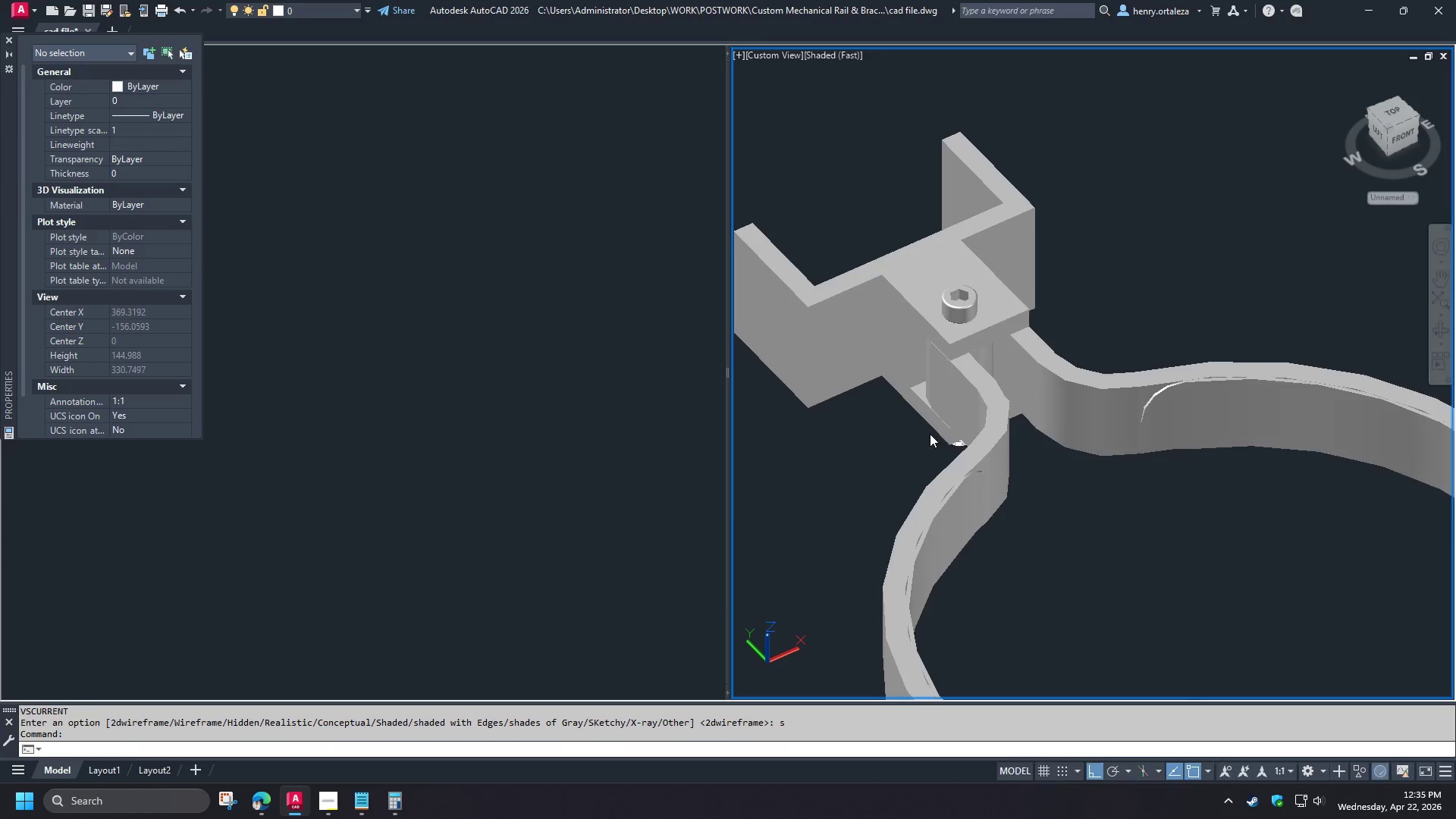 
key(Shift+ShiftLeft)
 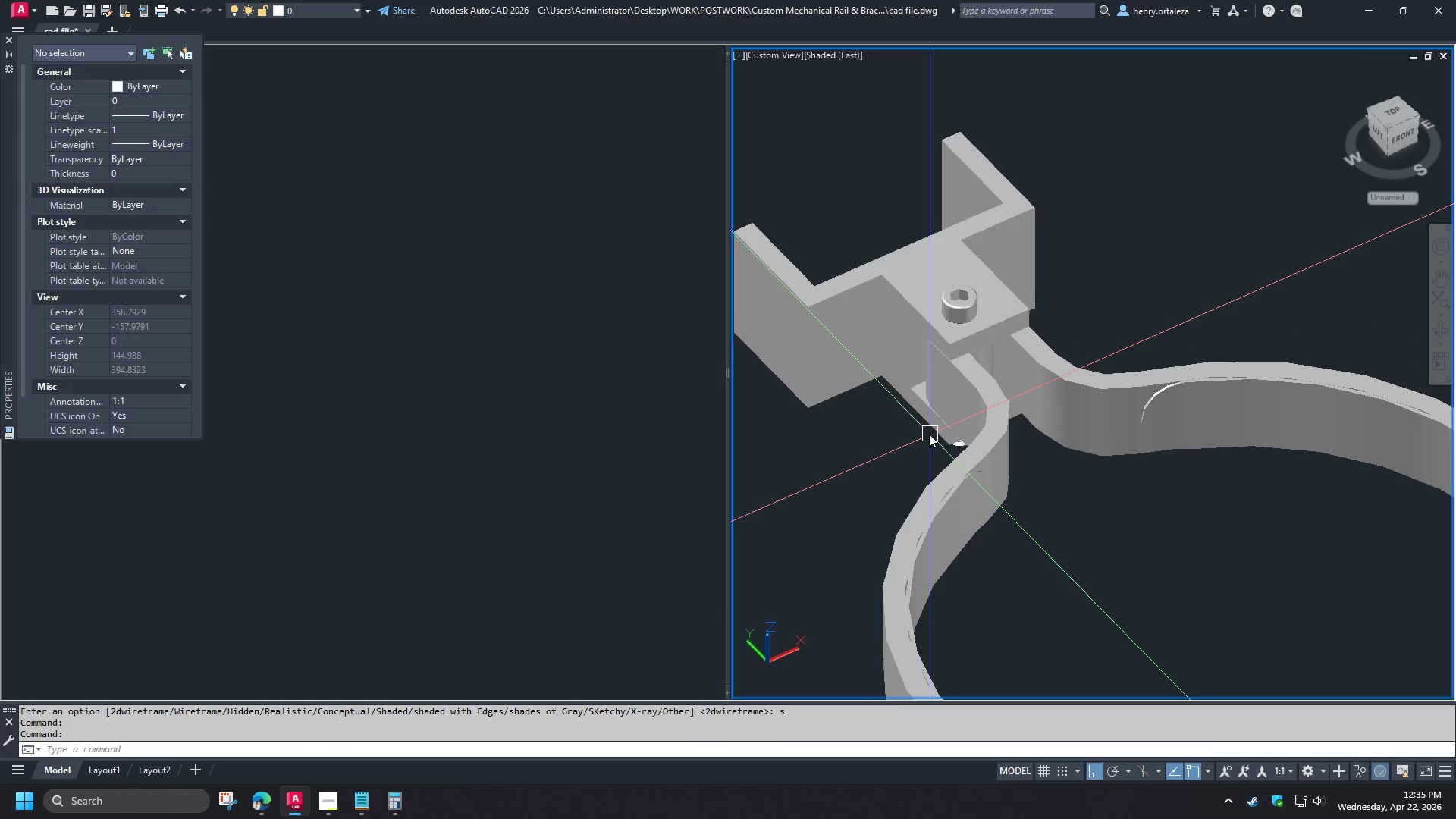 
key(Shift+ShiftLeft)
 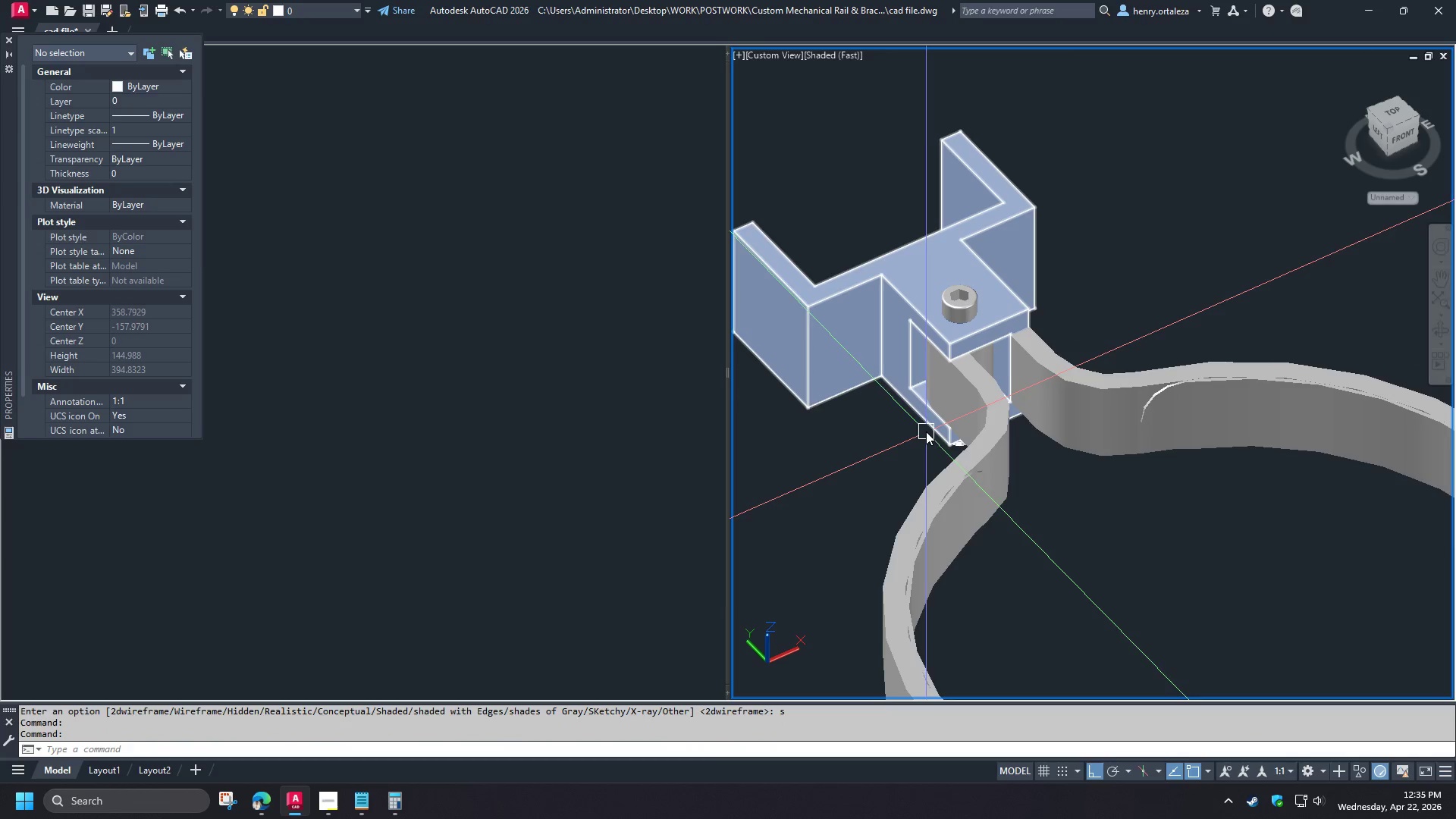 
scroll: coordinate [963, 437], scroll_direction: down, amount: 3.0
 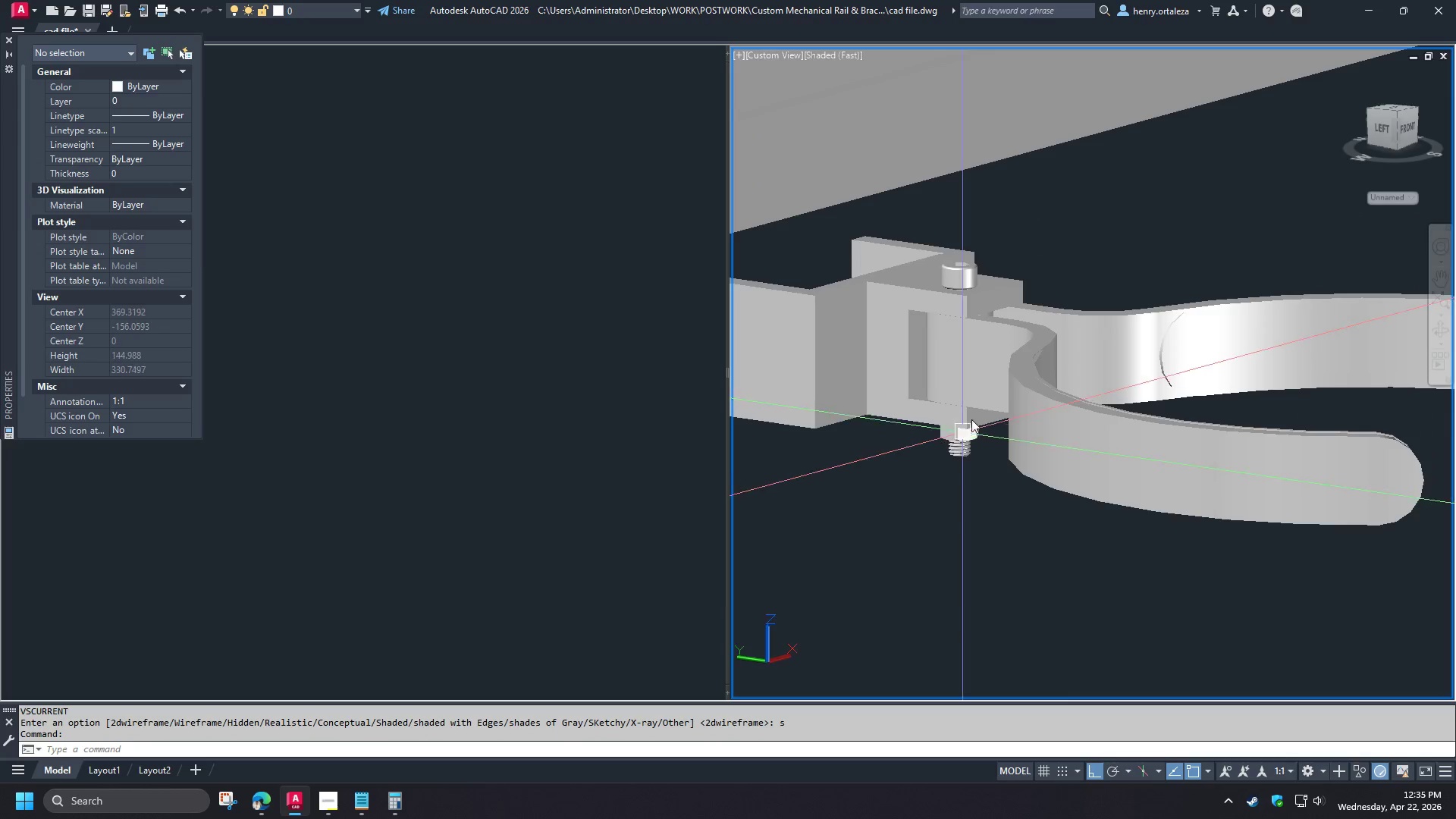 
hold_key(key=ShiftLeft, duration=1.5)
 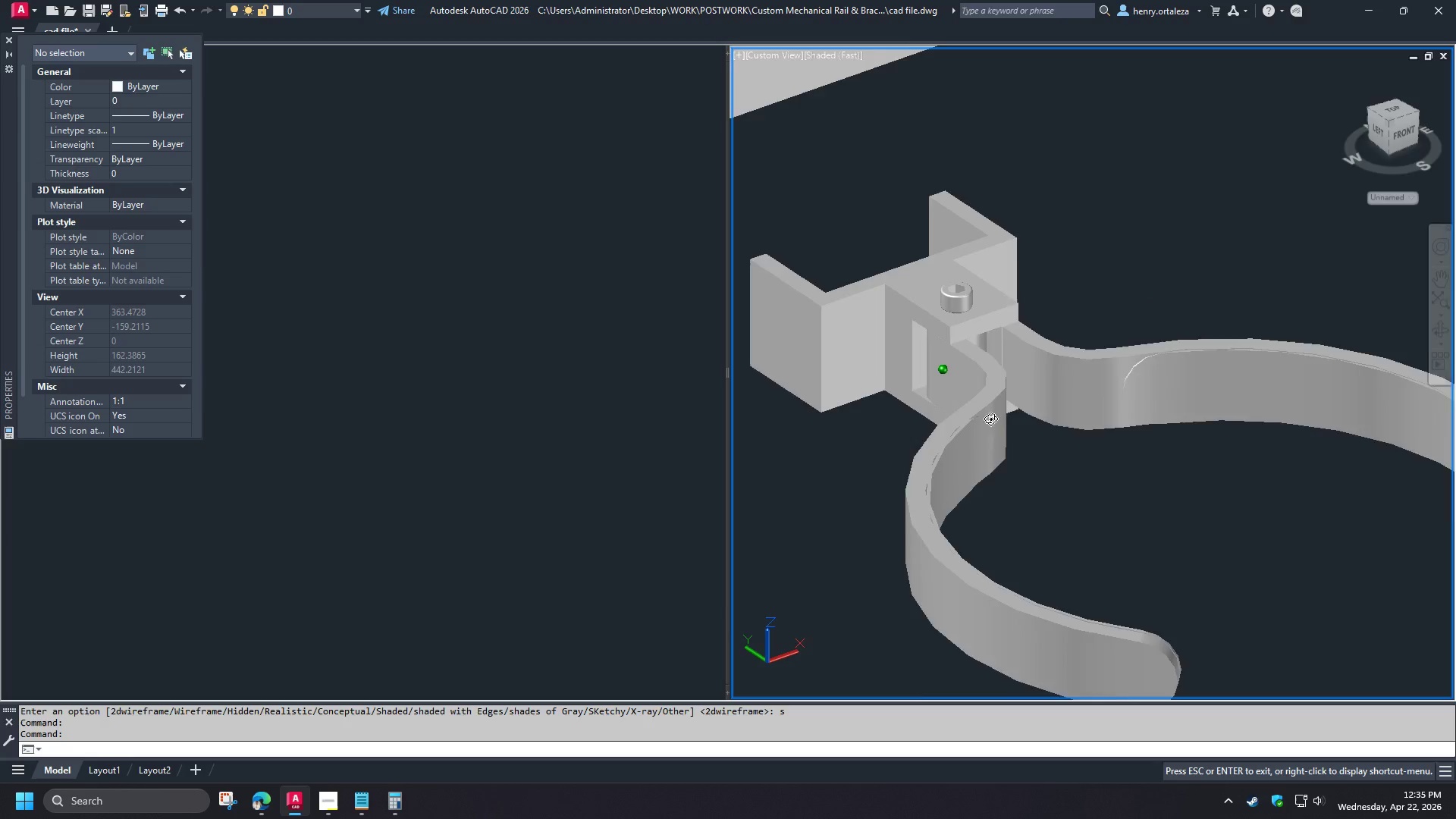 
hold_key(key=ShiftLeft, duration=1.0)
 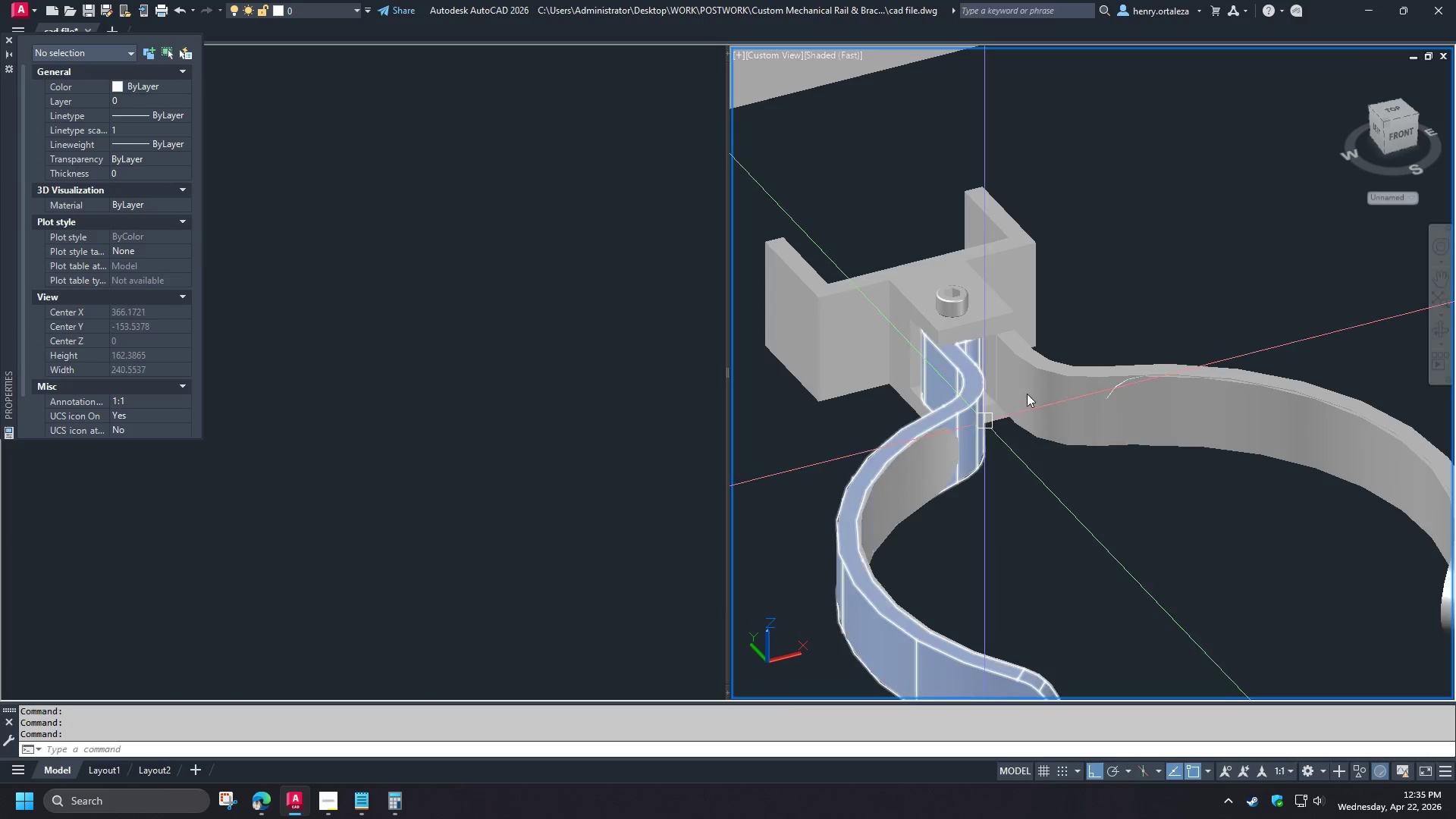 
scroll: coordinate [924, 428], scroll_direction: up, amount: 1.0
 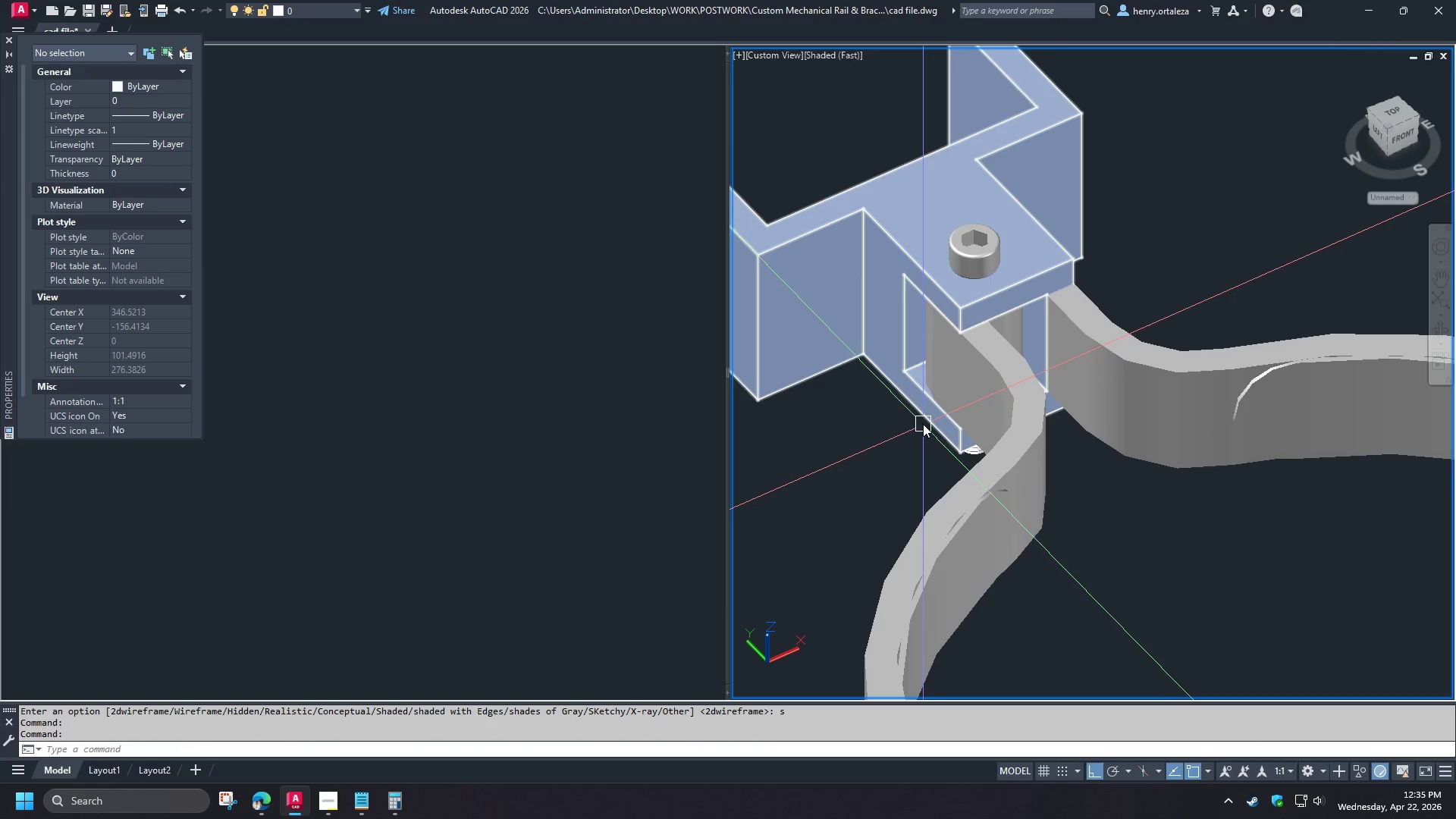 
scroll: coordinate [923, 423], scroll_direction: down, amount: 1.0
 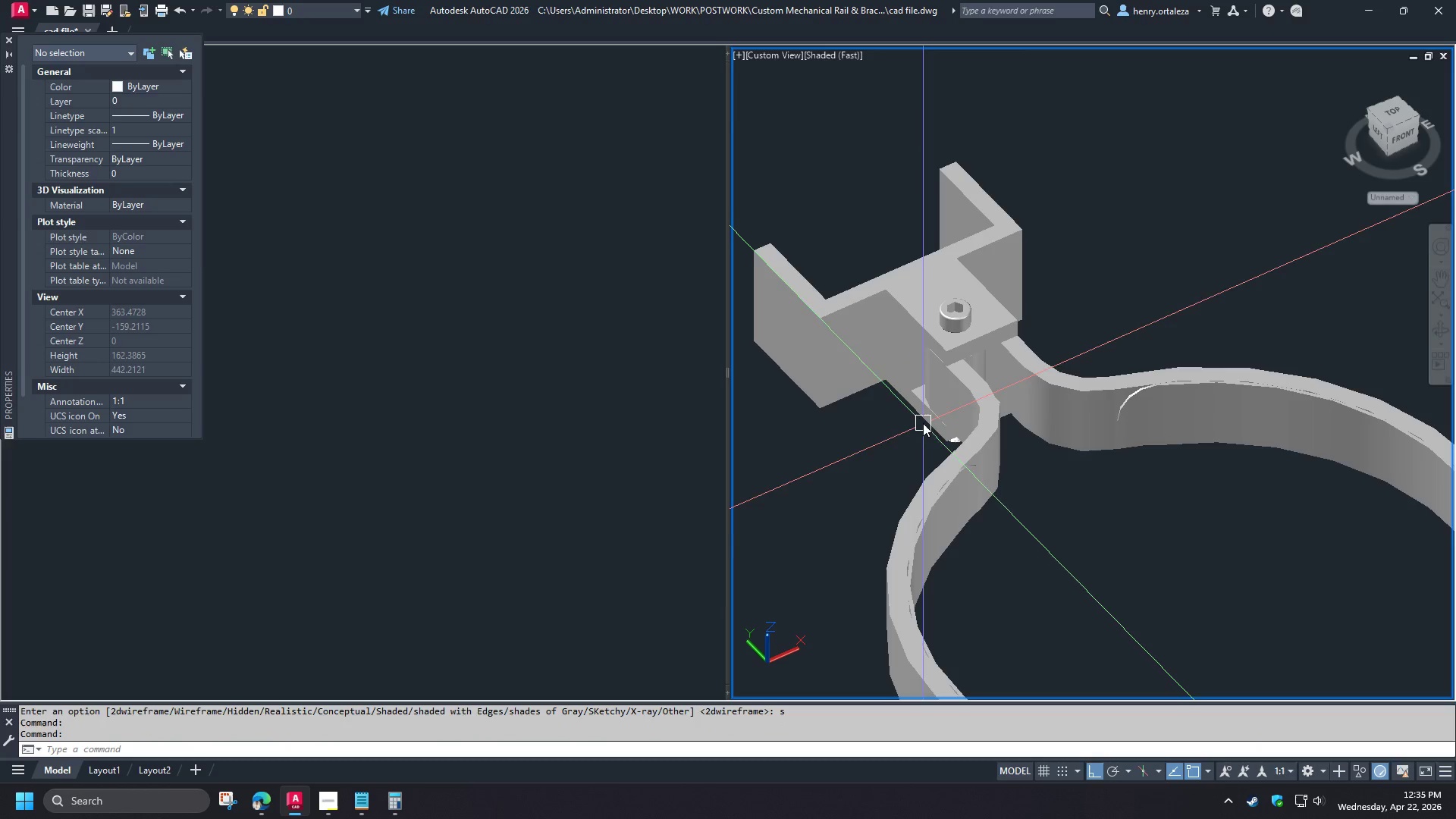 
scroll: coordinate [1106, 328], scroll_direction: none, amount: 0.0
 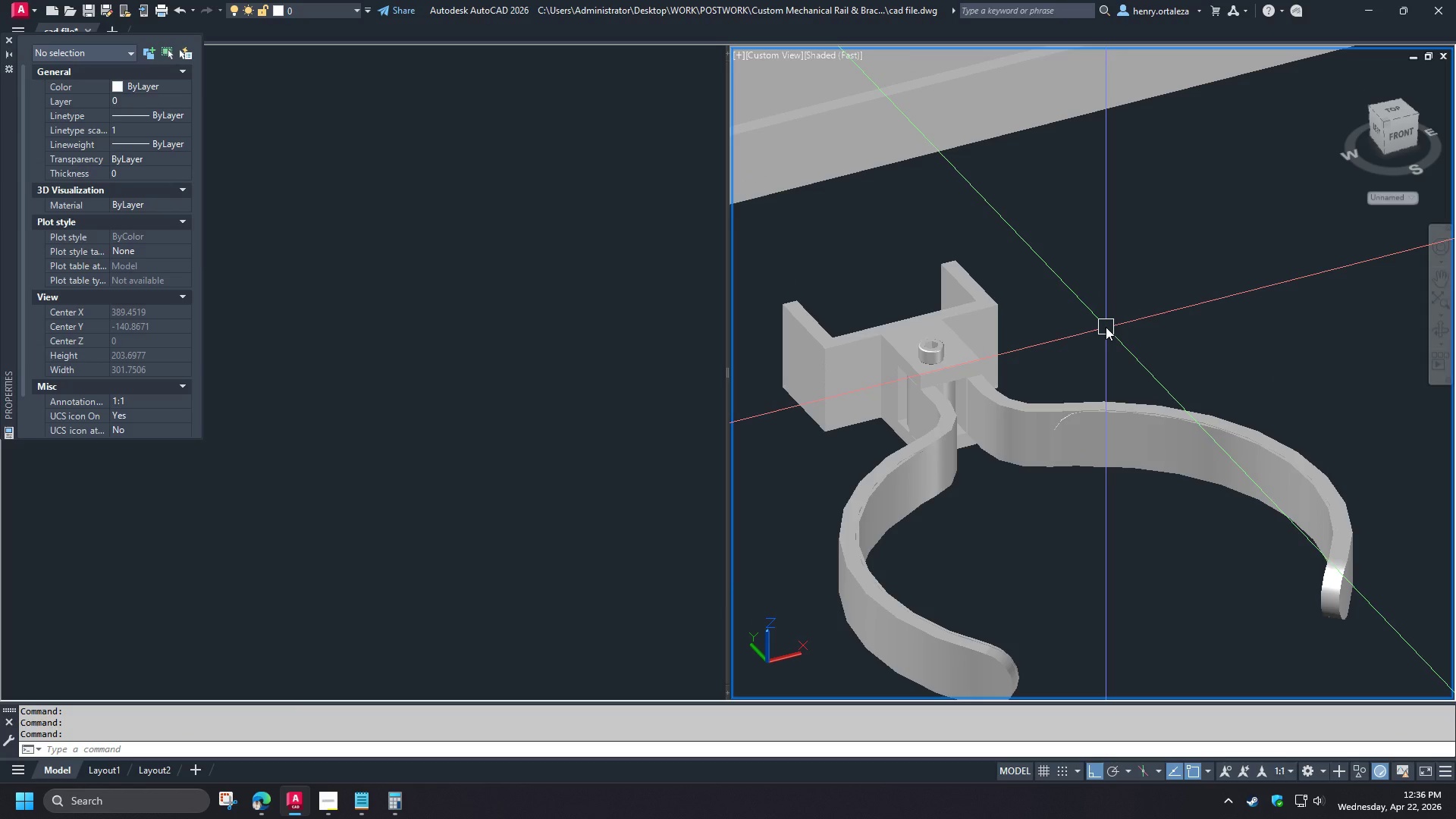 
scroll: coordinate [1103, 327], scroll_direction: up, amount: 1.0
 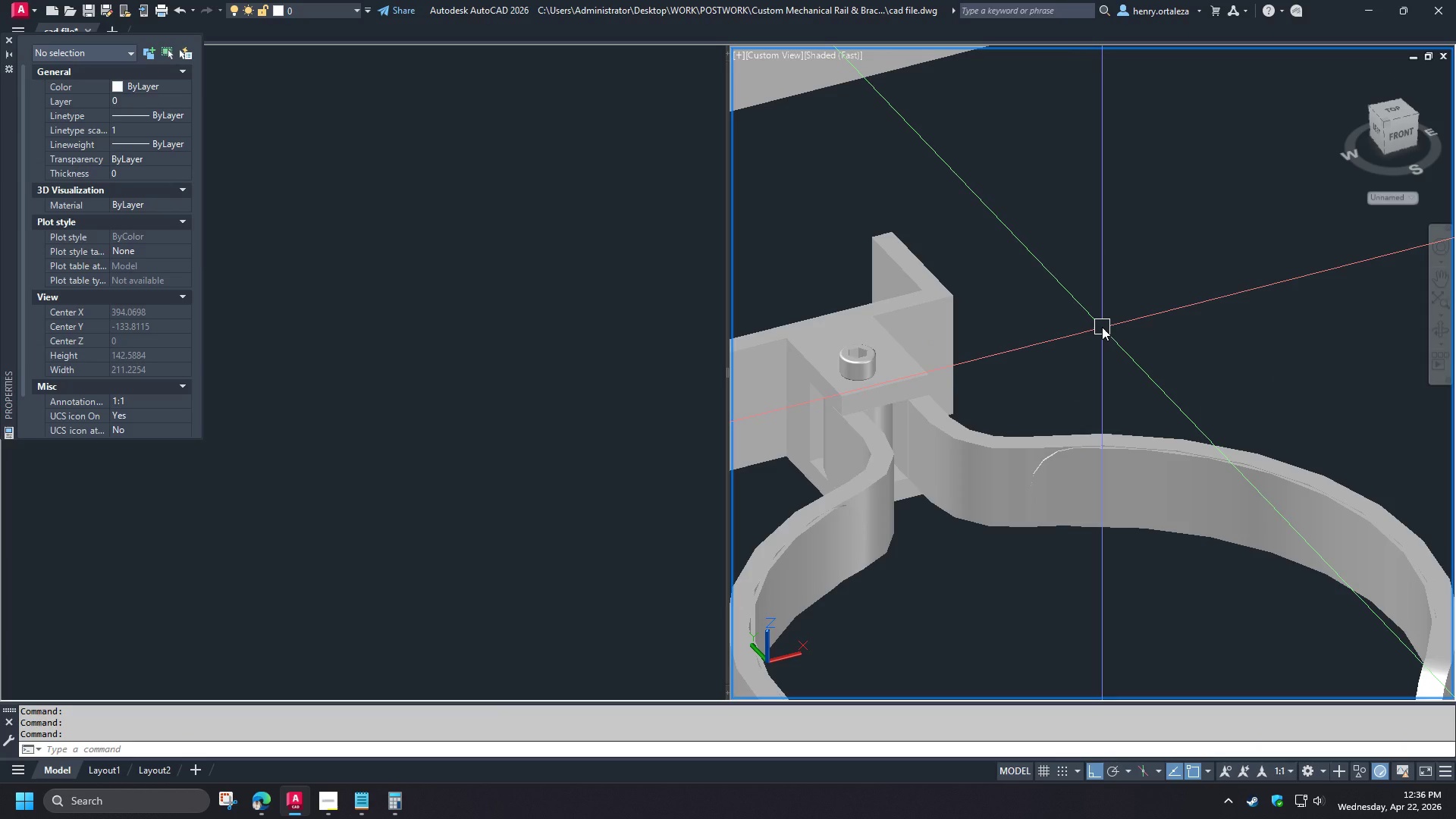 
scroll: coordinate [1102, 327], scroll_direction: down, amount: 1.0
 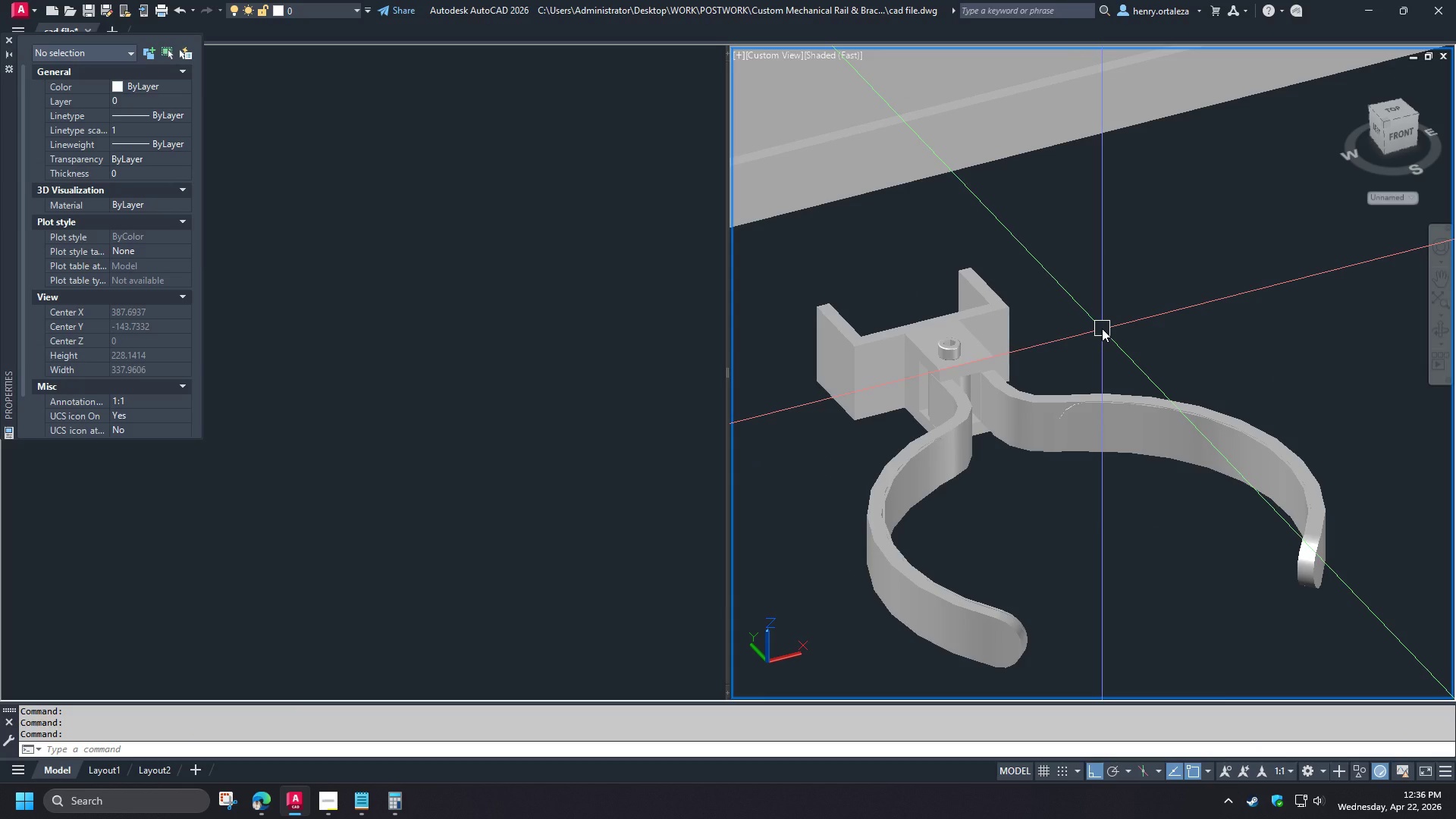 
scroll: coordinate [1101, 328], scroll_direction: up, amount: 2.0
 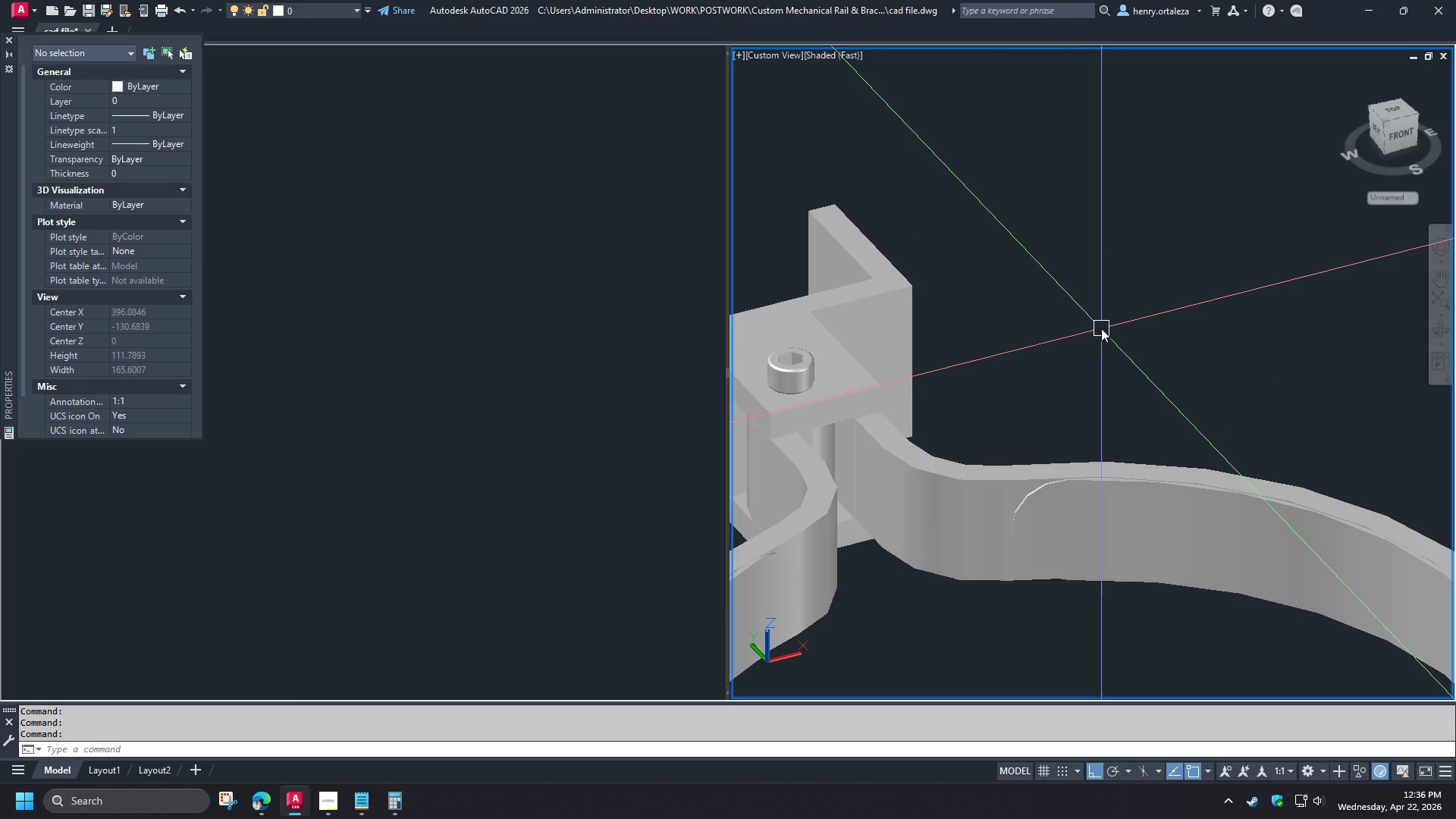 
wait(10.3)
 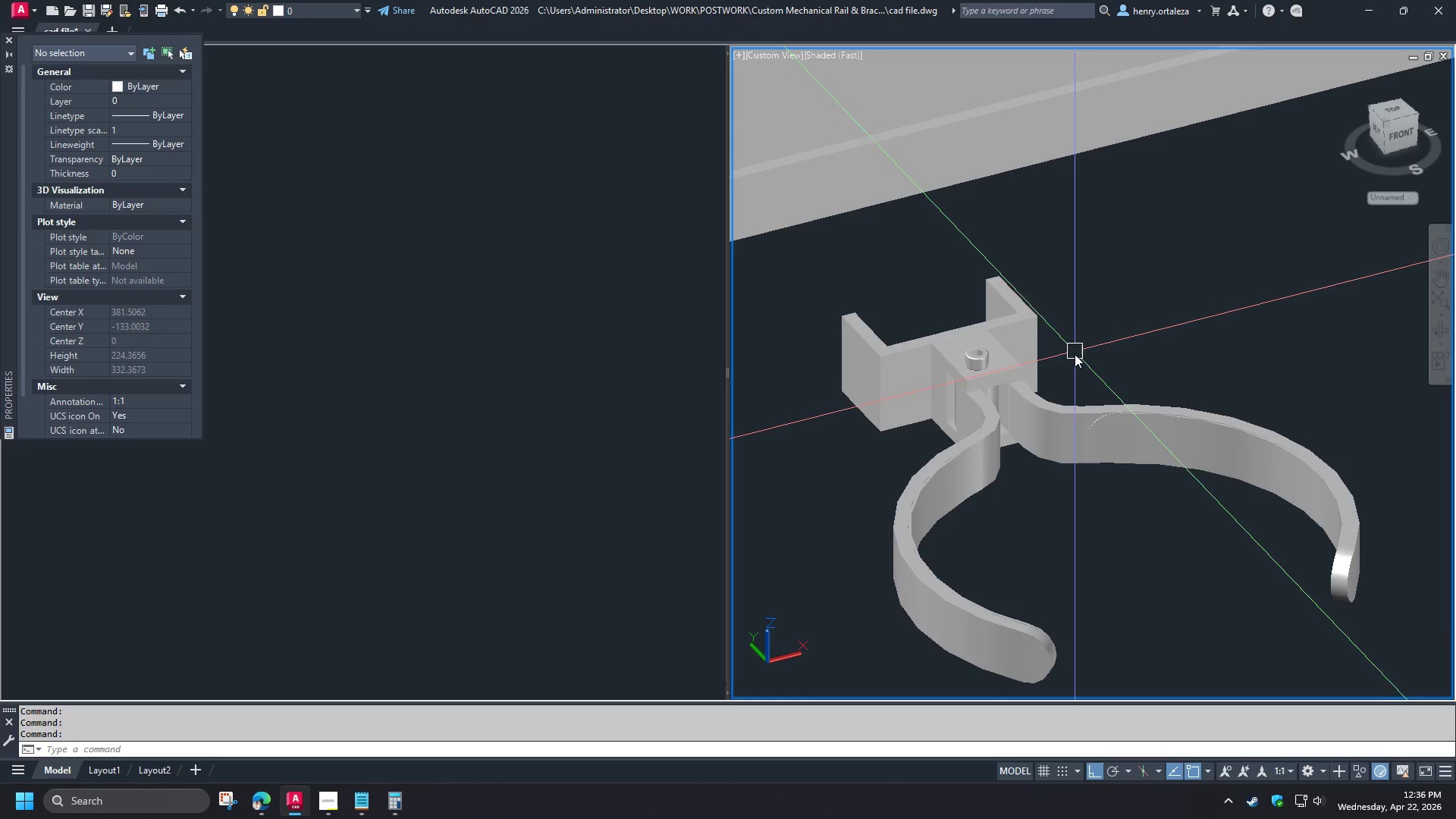 
hold_key(key=ShiftLeft, duration=1.5)
 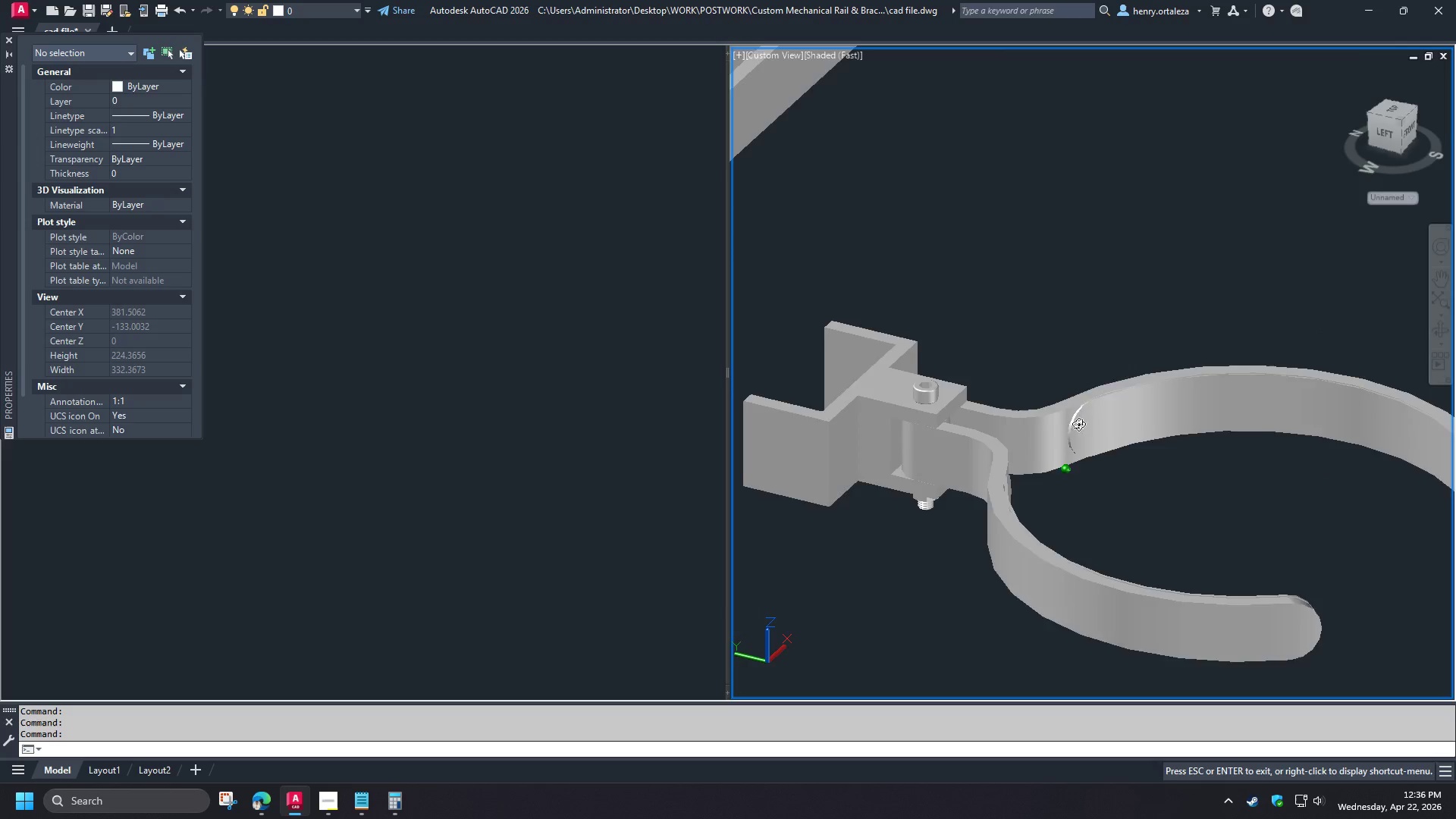 
hold_key(key=ShiftLeft, duration=1.52)
 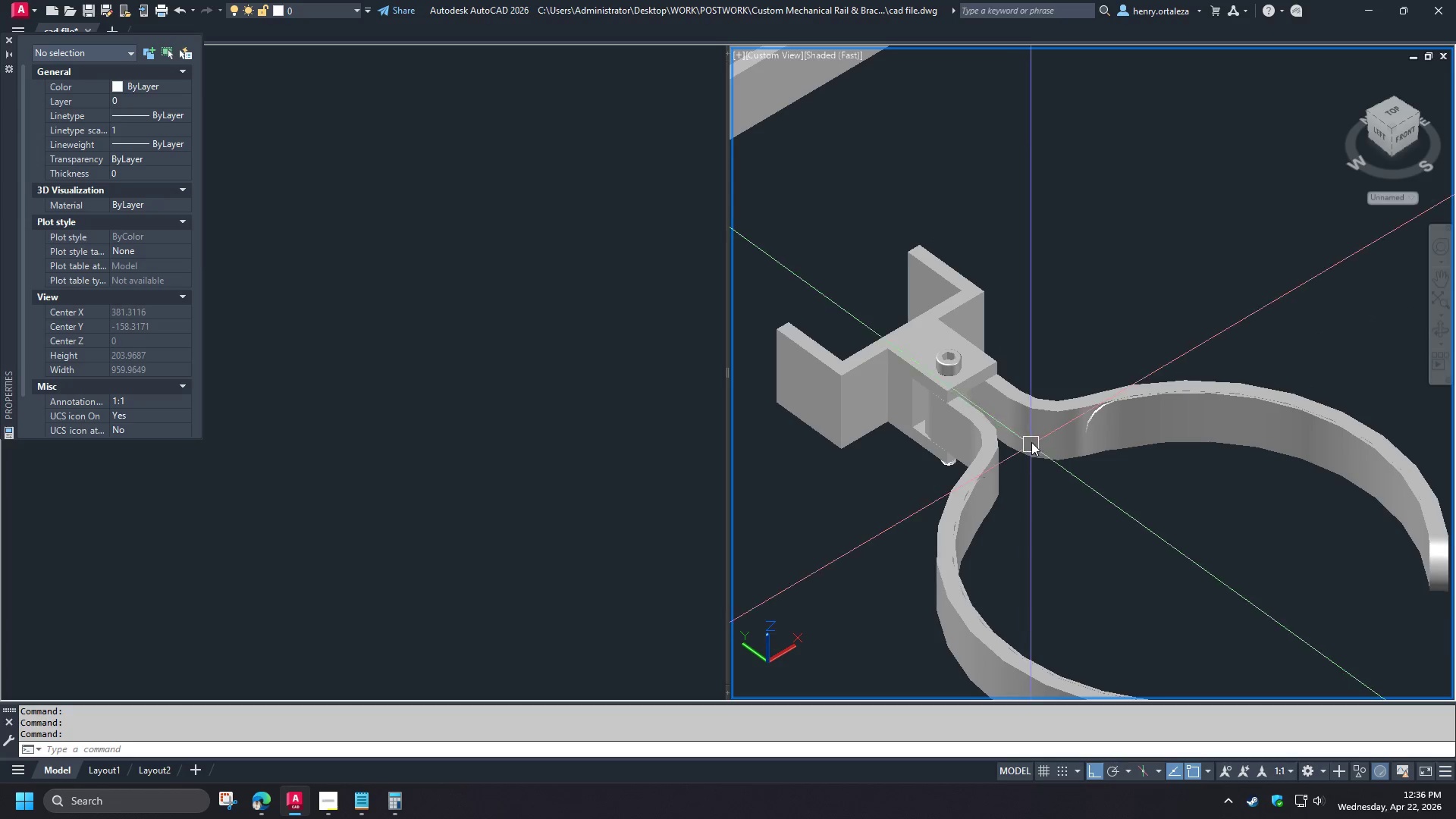 
hold_key(key=ShiftLeft, duration=0.34)
 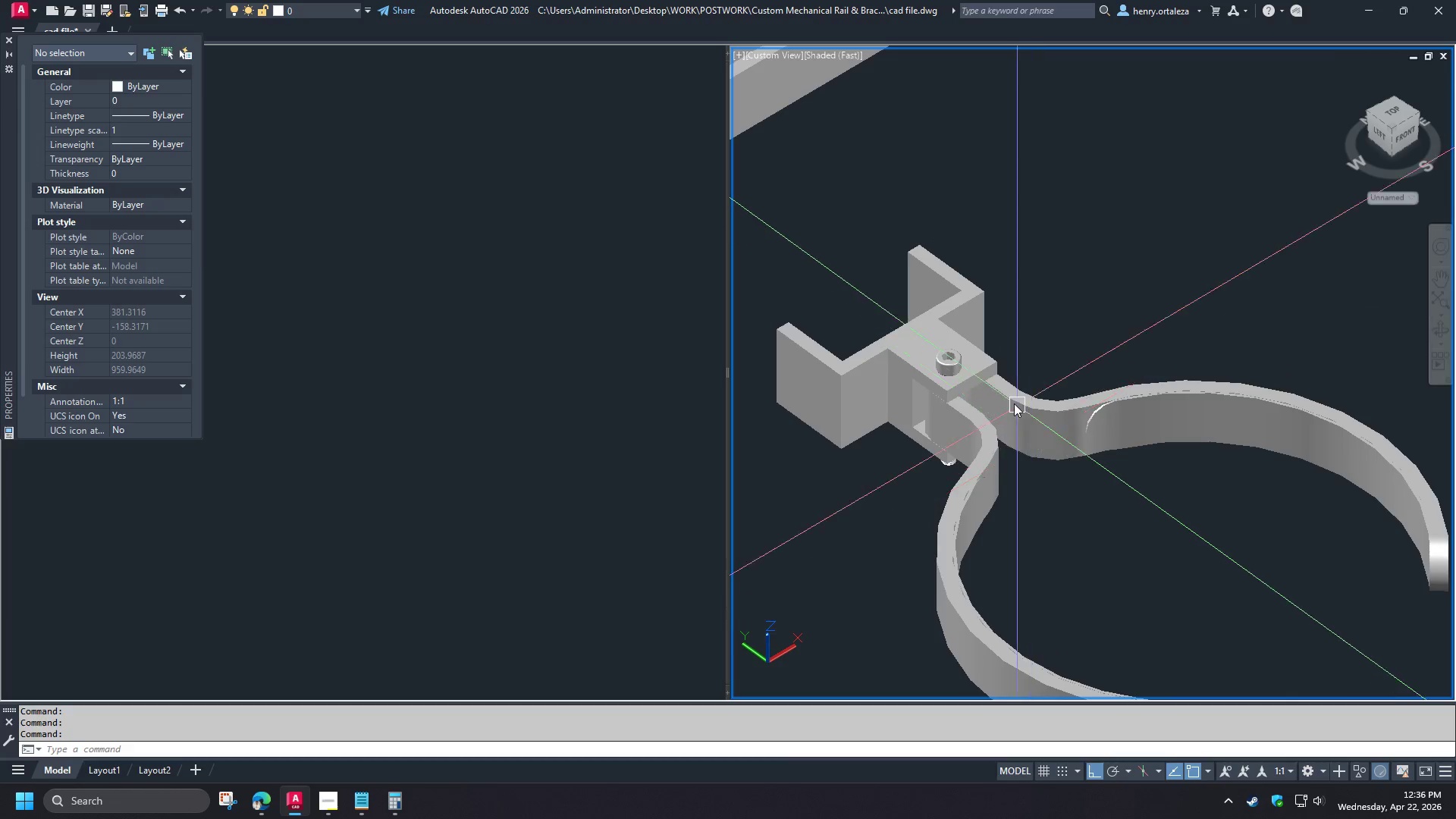 
scroll: coordinate [1084, 344], scroll_direction: down, amount: 1.0
 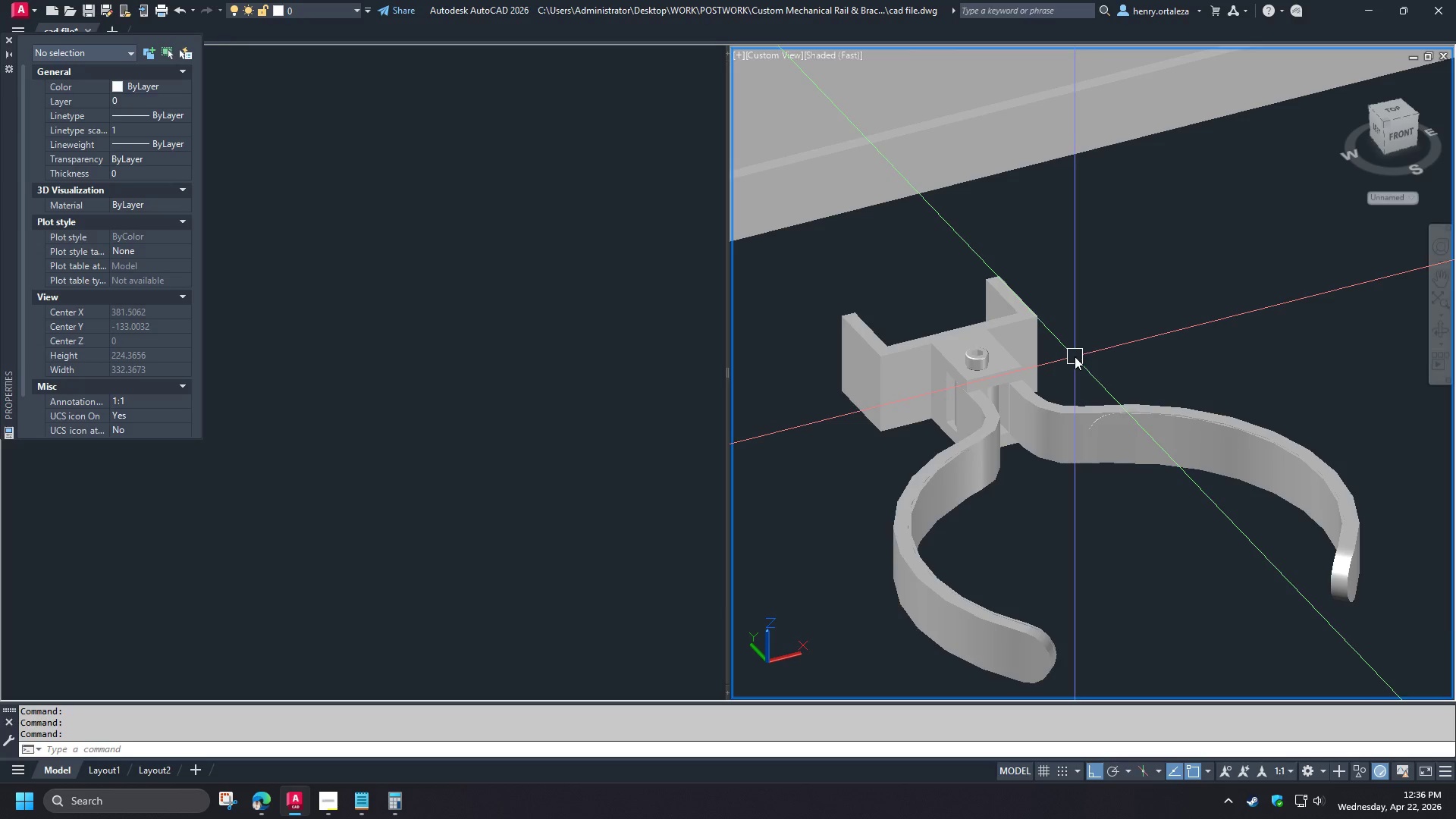 
scroll: coordinate [1009, 400], scroll_direction: up, amount: 3.0
 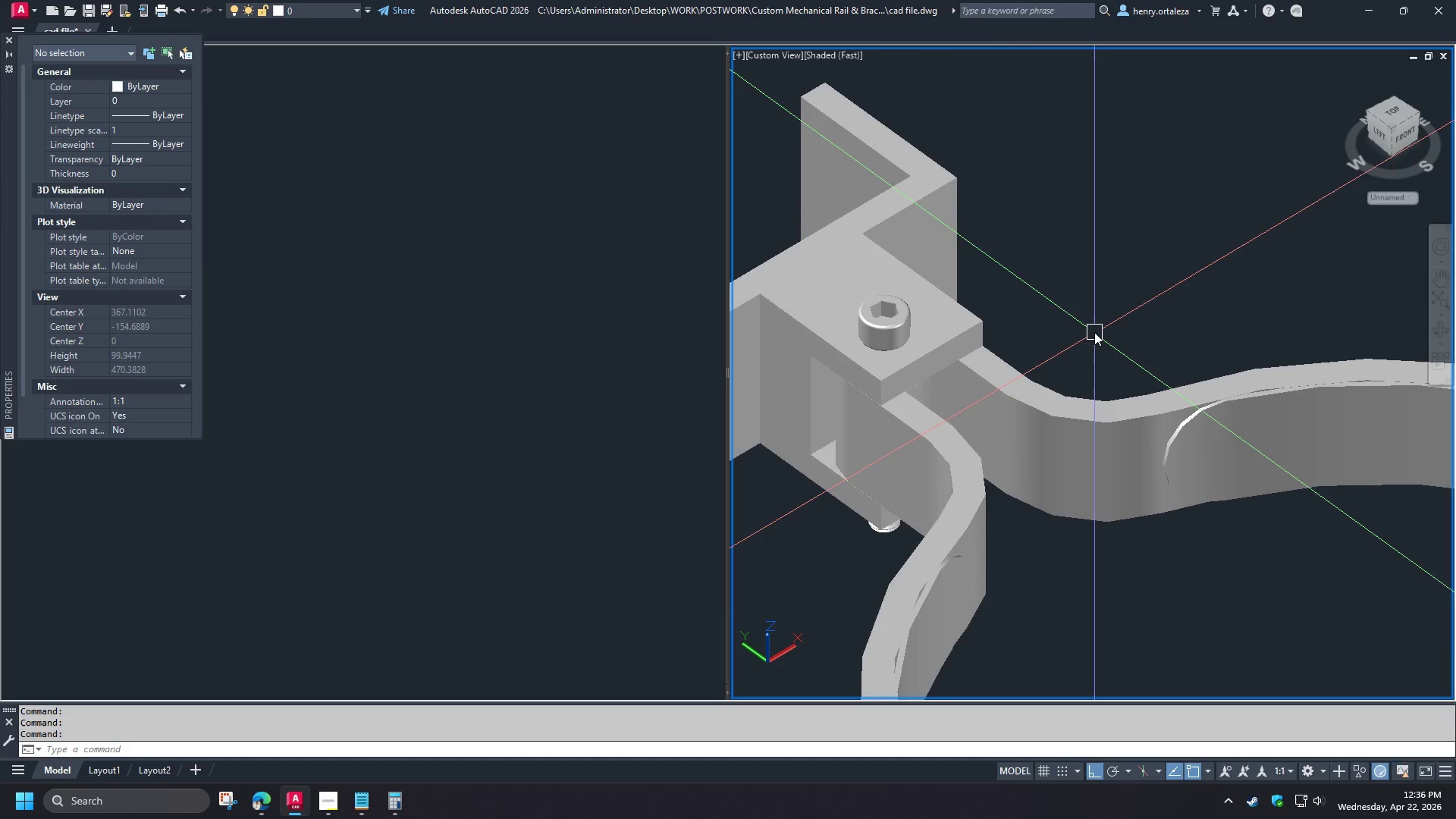 
wait(9.28)
 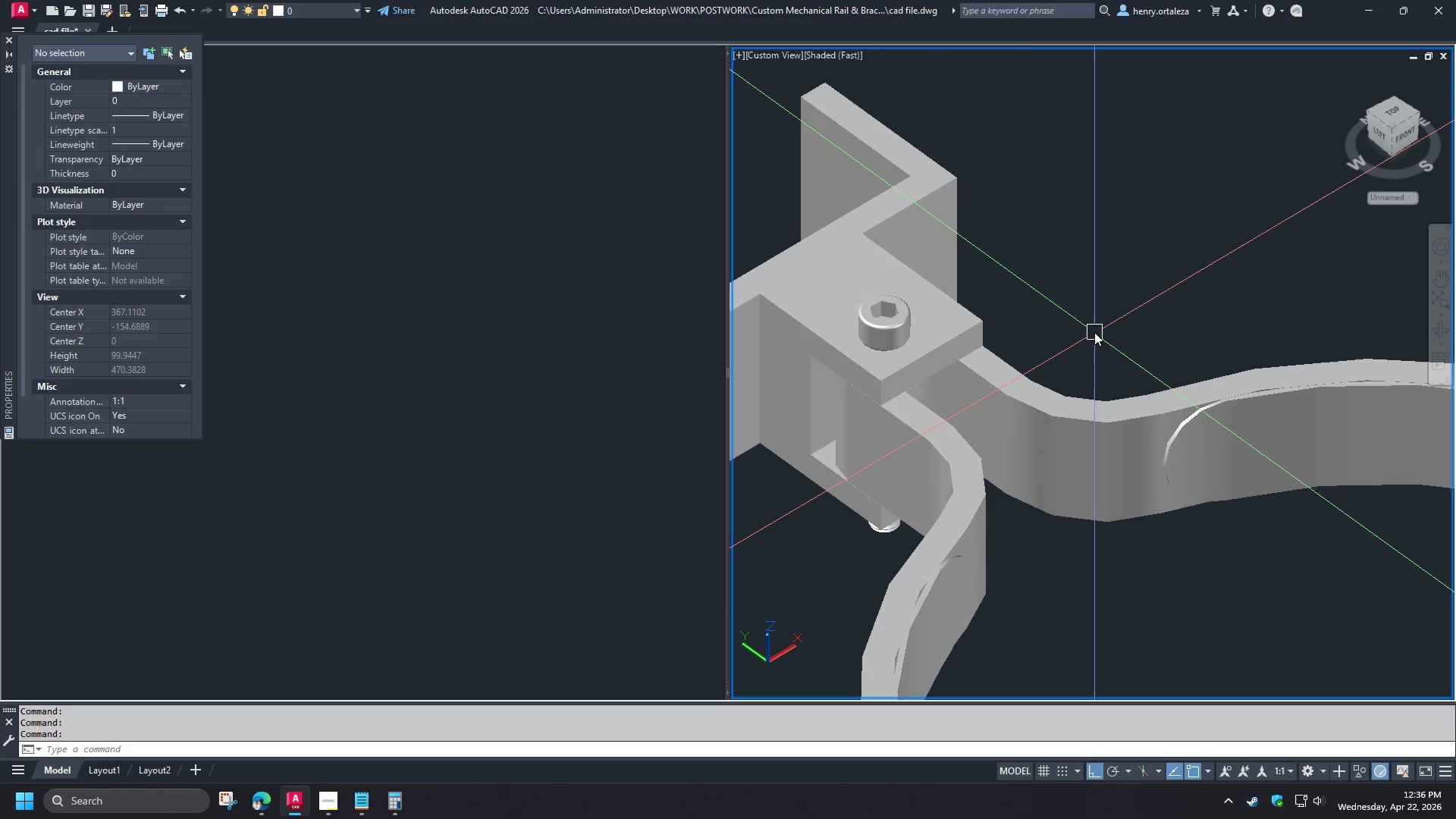 
hold_key(key=ShiftLeft, duration=1.5)
 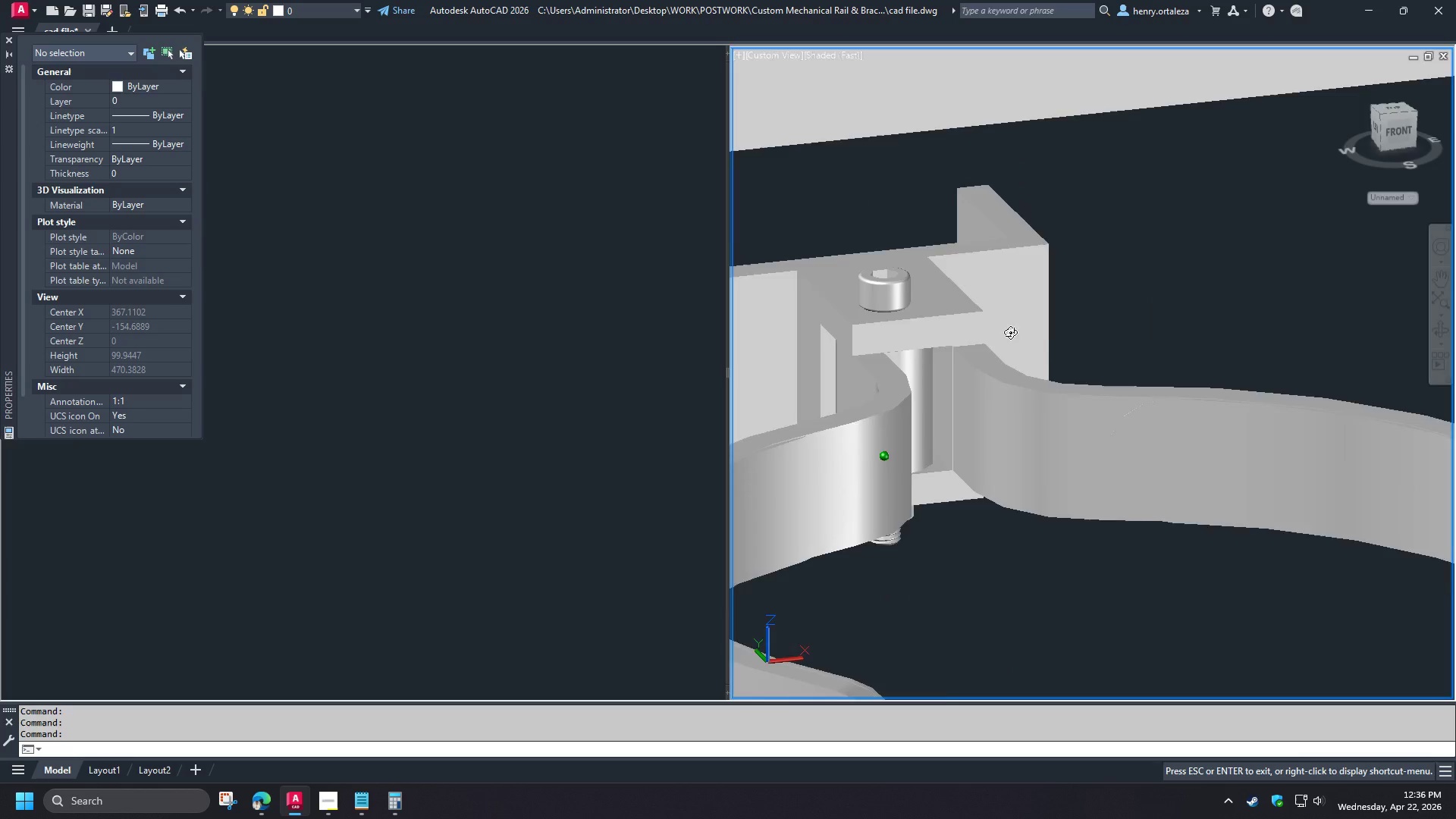 
hold_key(key=ShiftLeft, duration=1.39)
 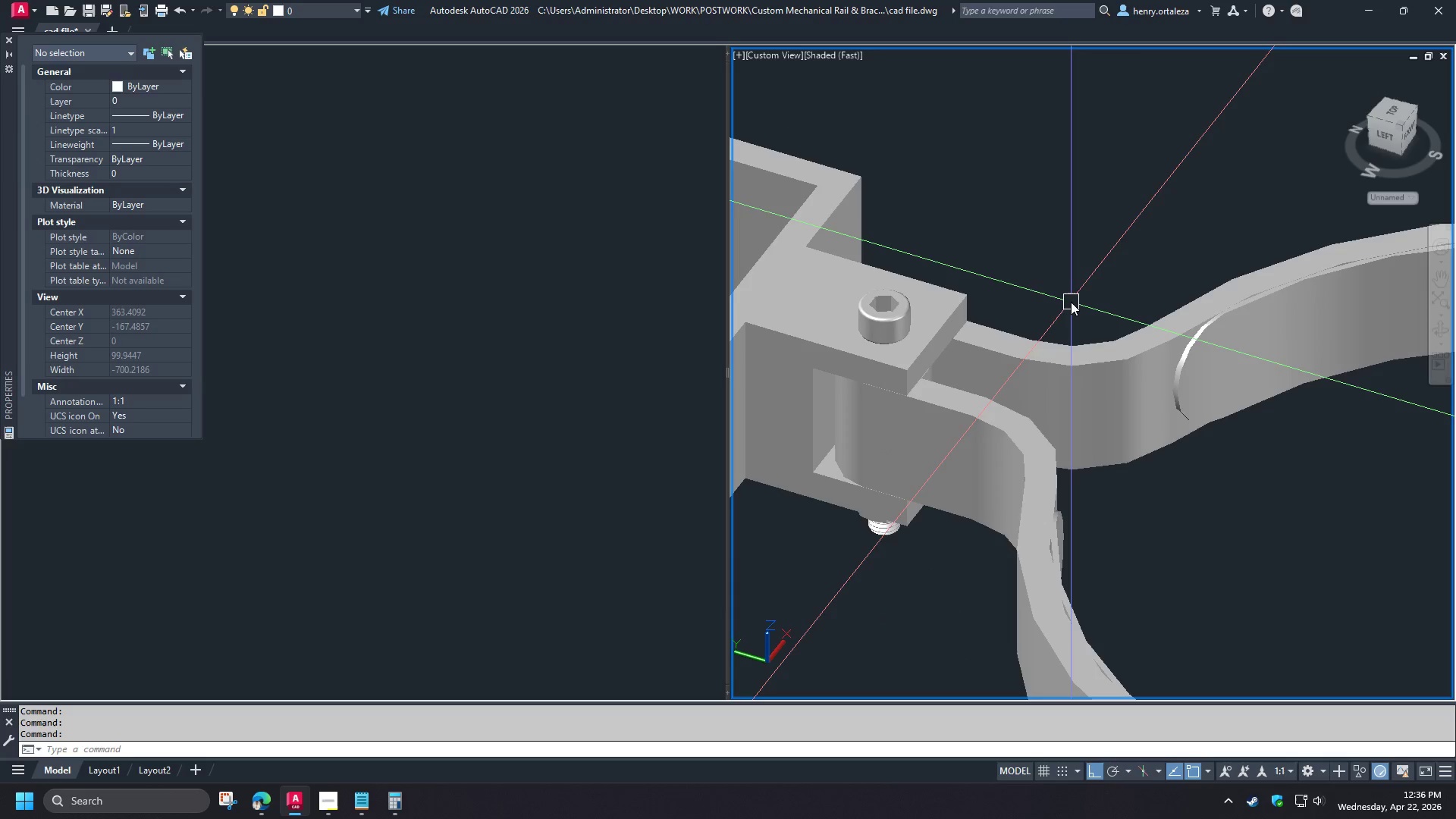 
scroll: coordinate [1071, 302], scroll_direction: down, amount: 1.0
 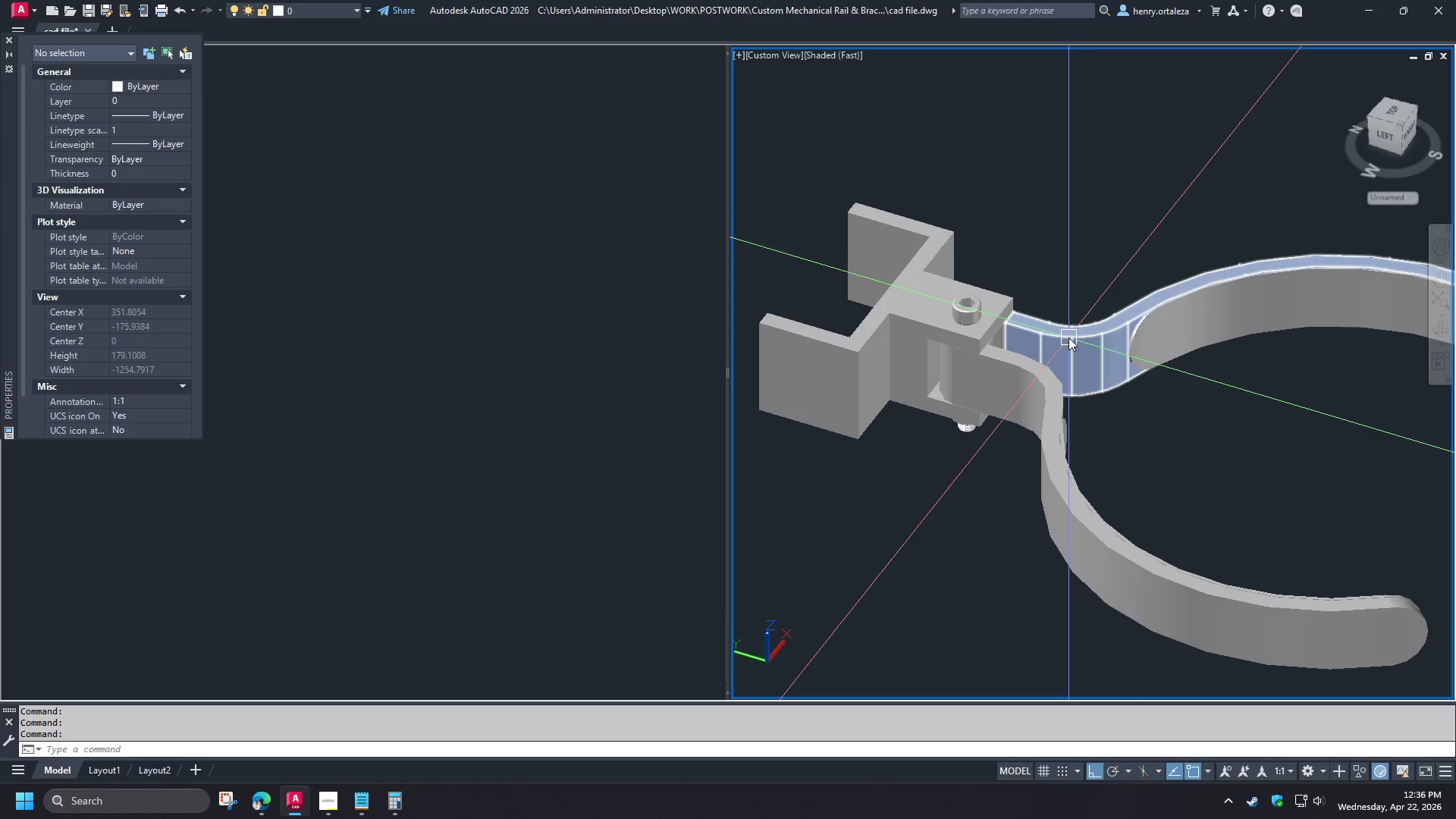 
wait(13.86)
 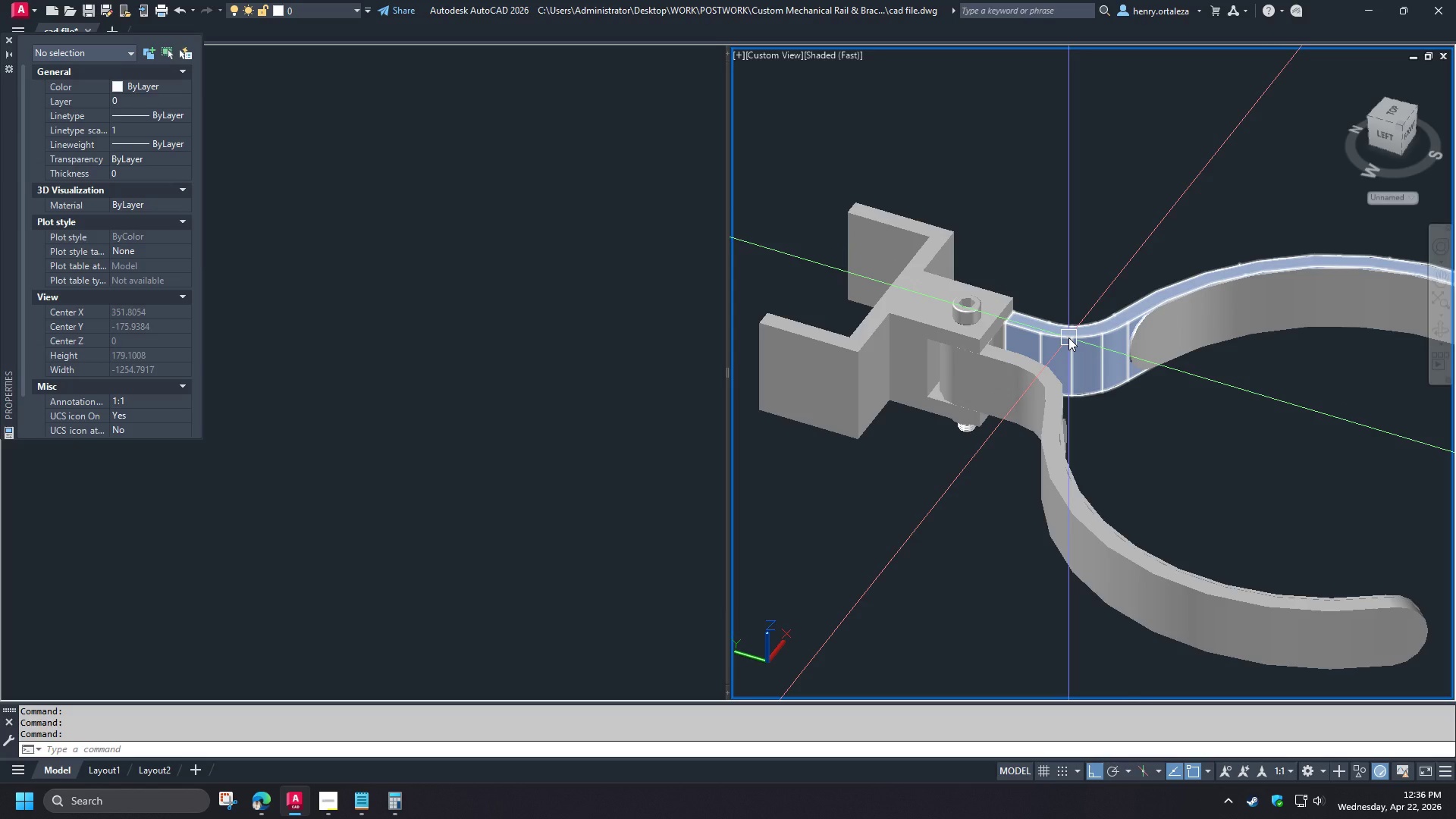 
scroll: coordinate [1038, 300], scroll_direction: down, amount: 2.0
 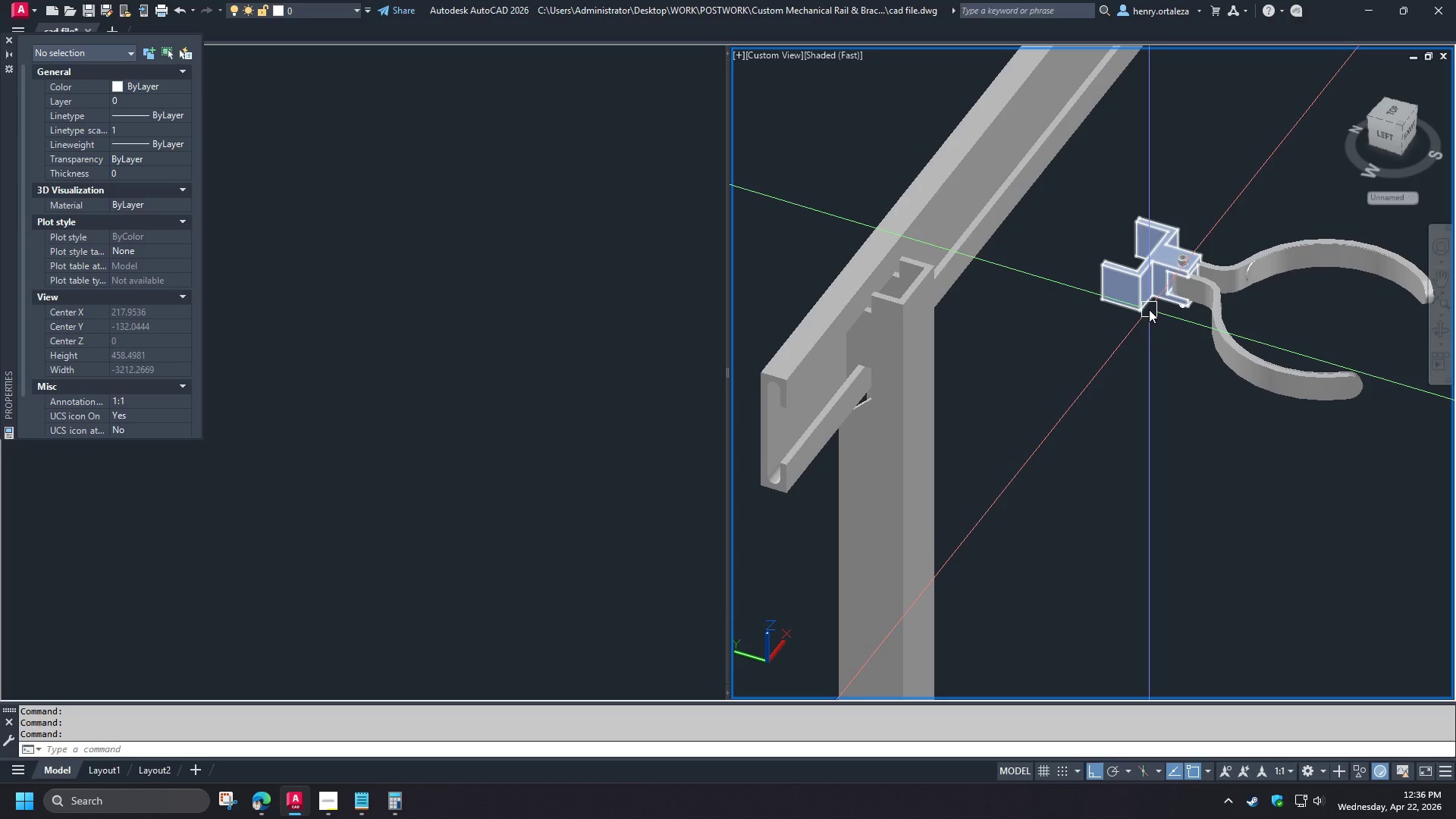 
wait(6.95)
 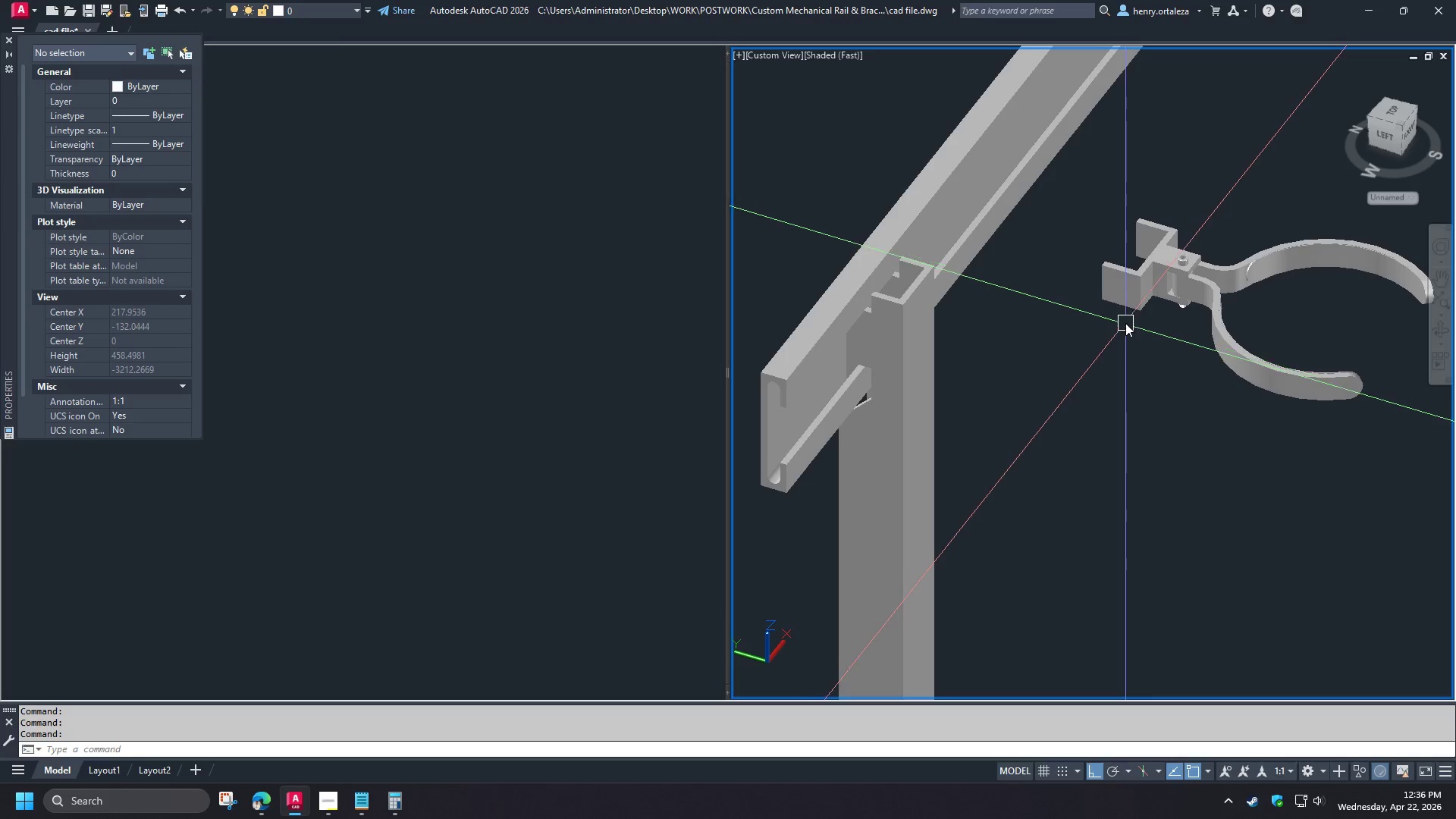 
scroll: coordinate [1150, 290], scroll_direction: up, amount: 5.0
 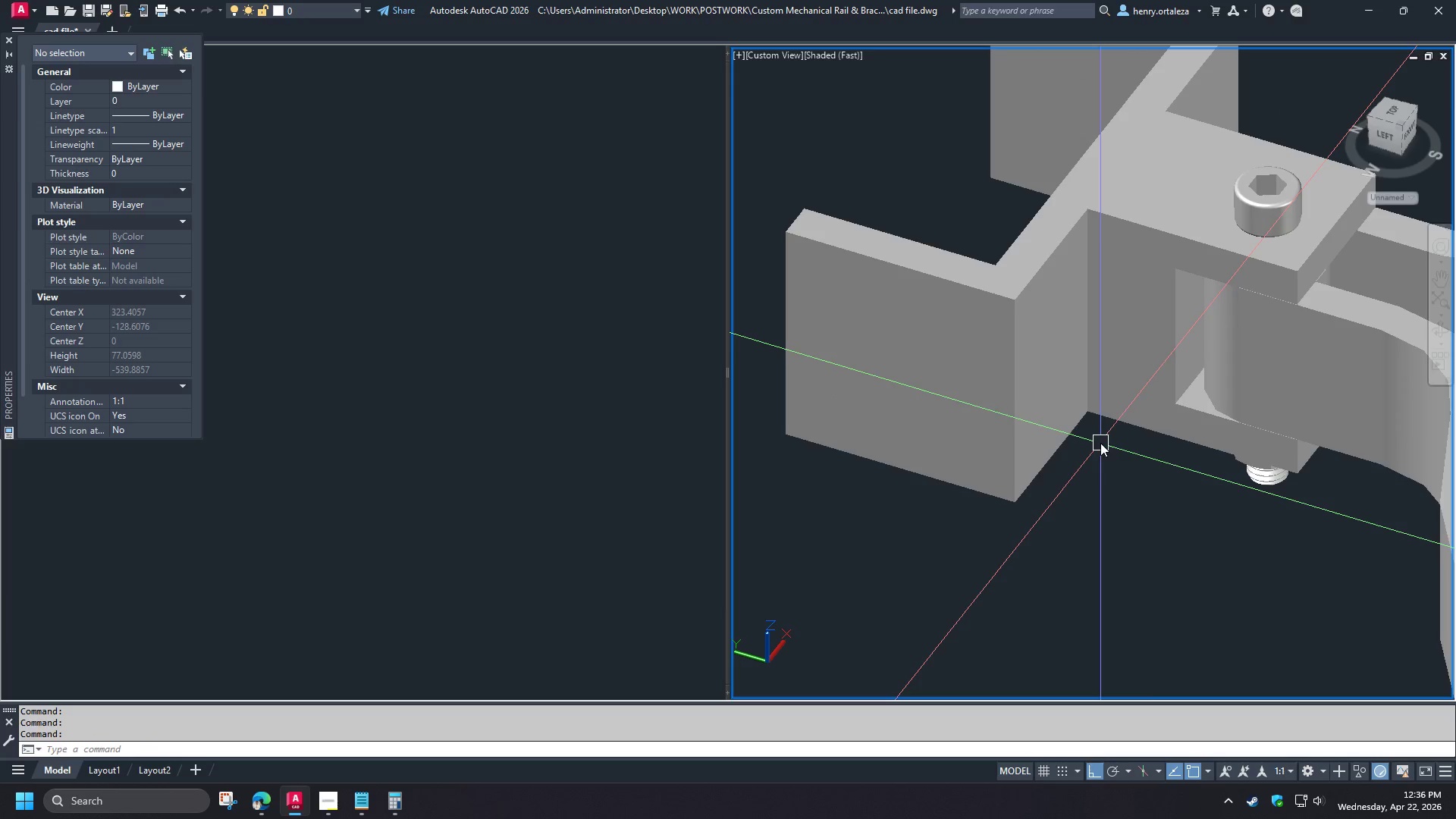 
scroll: coordinate [1100, 463], scroll_direction: down, amount: 3.0
 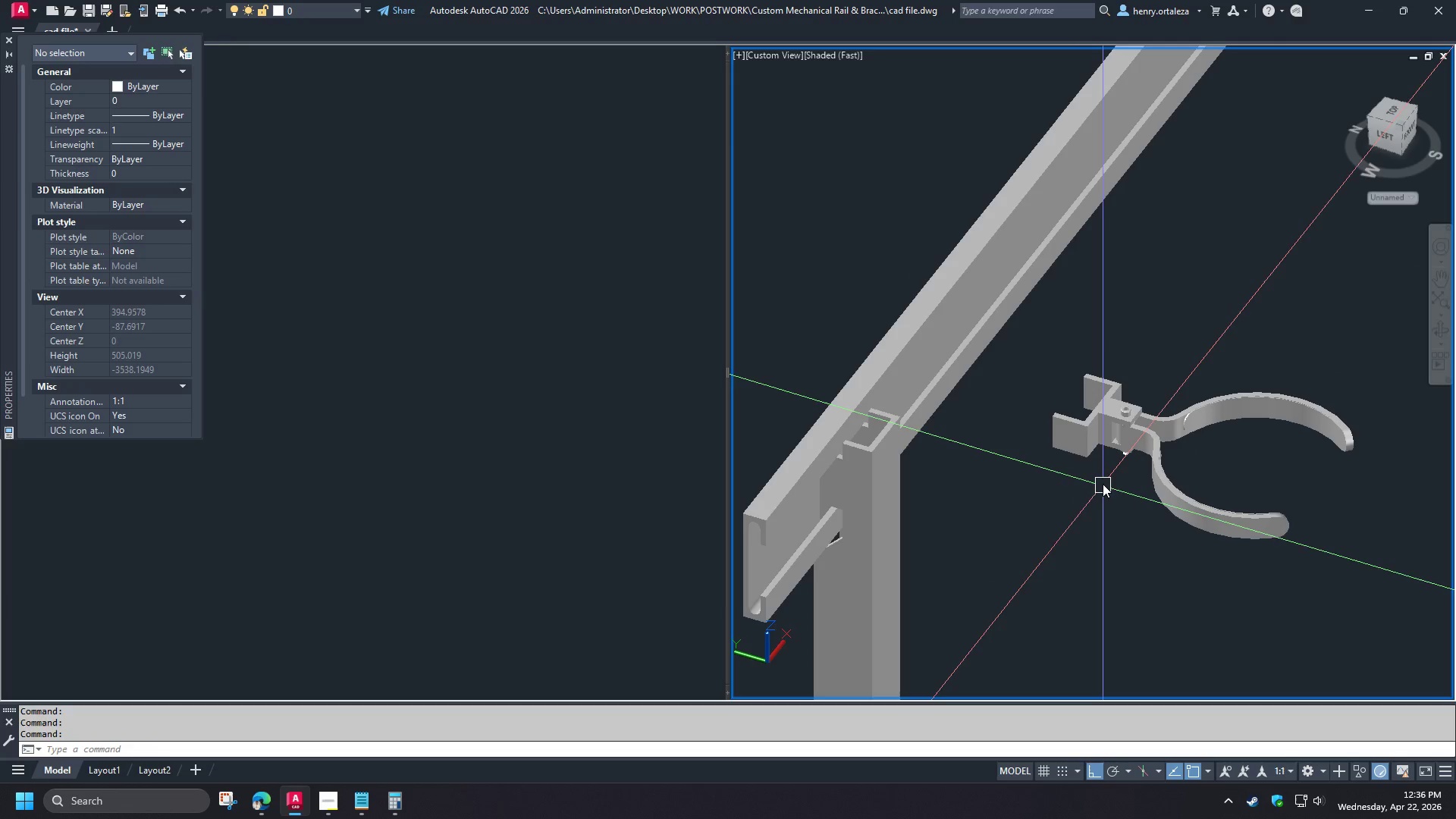 
scroll: coordinate [1106, 453], scroll_direction: up, amount: 2.0
 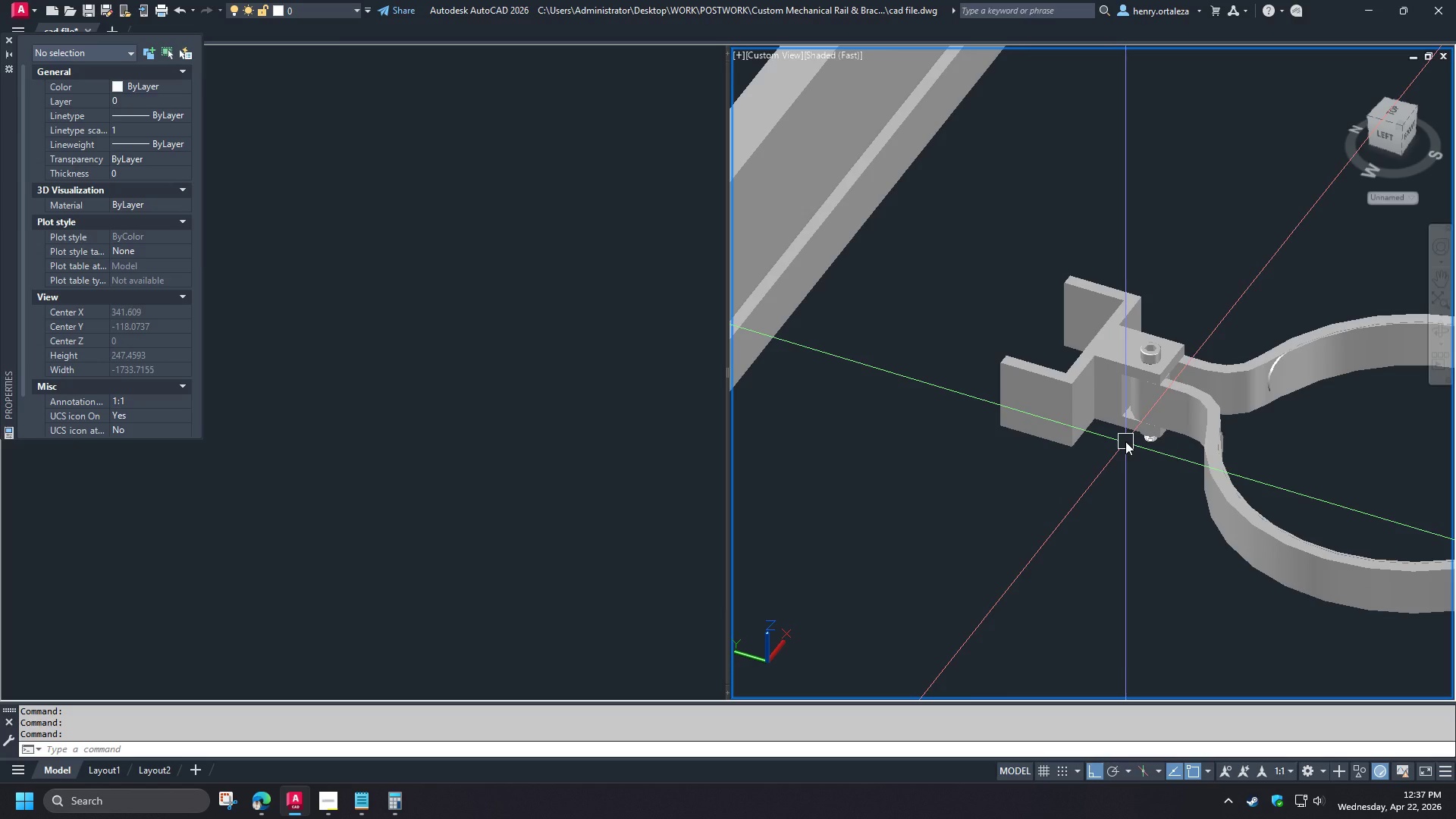 
wait(5.53)
 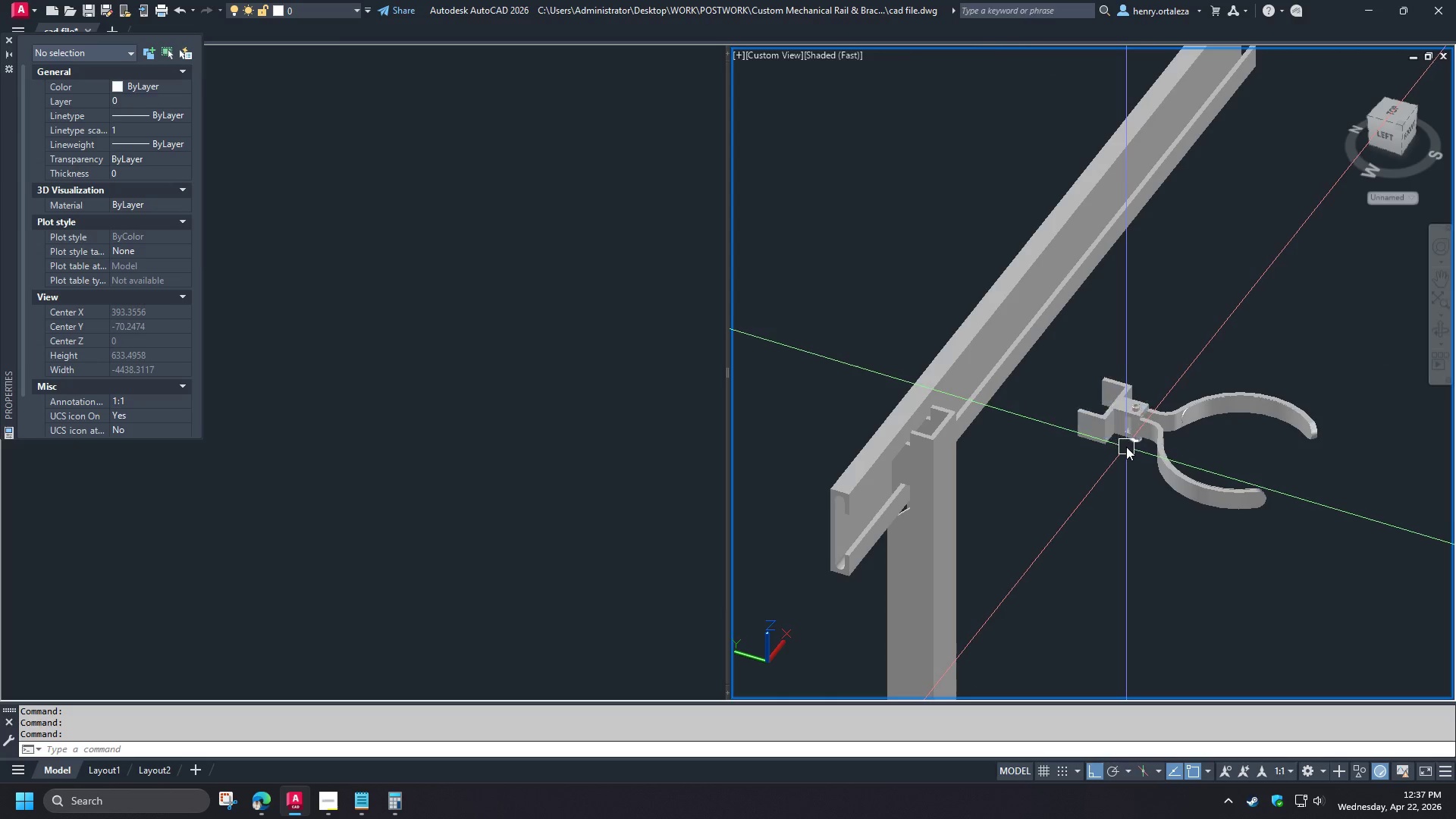 
left_click([433, 505])
 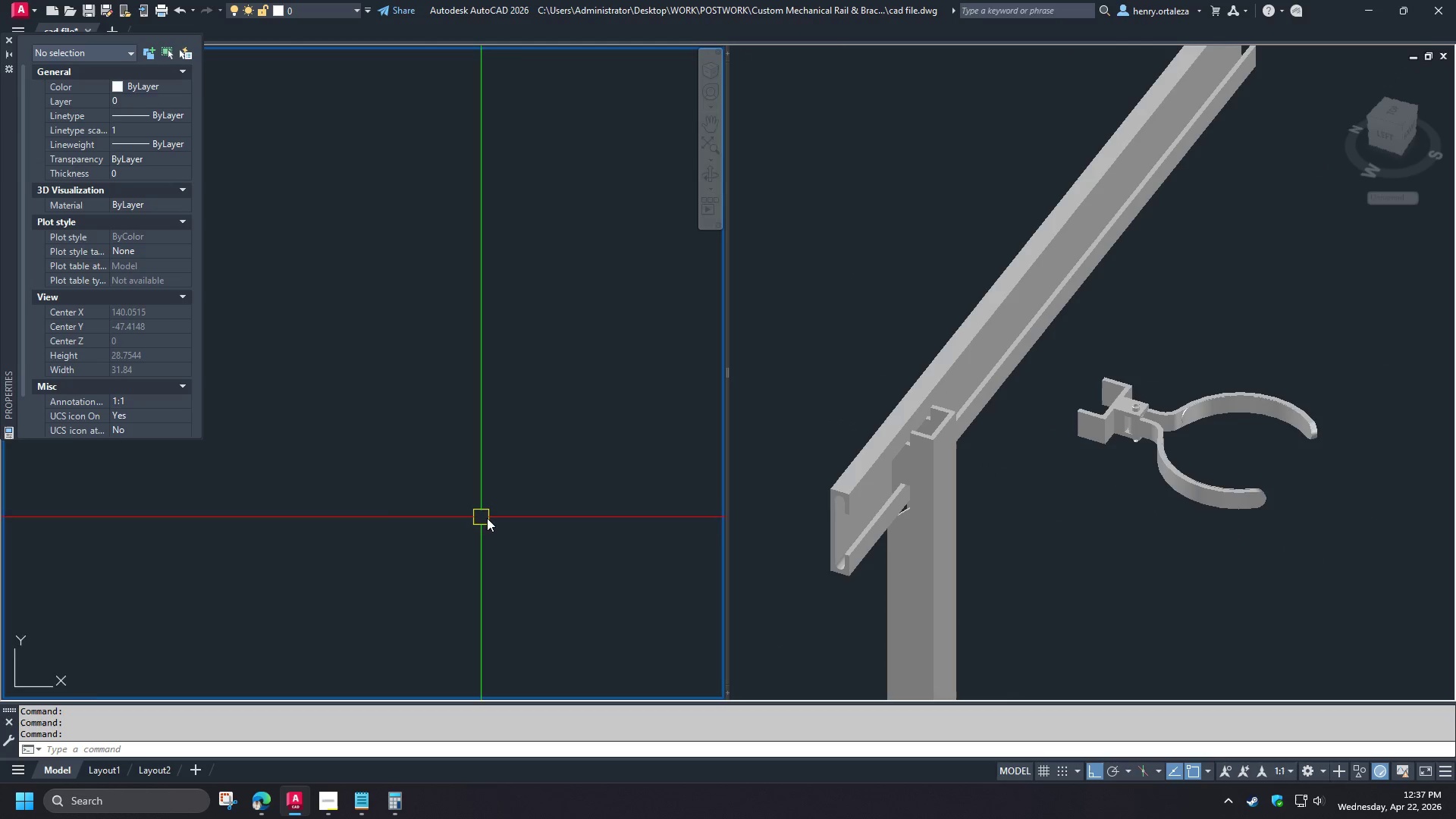 
scroll: coordinate [1126, 444], scroll_direction: down, amount: 2.0
 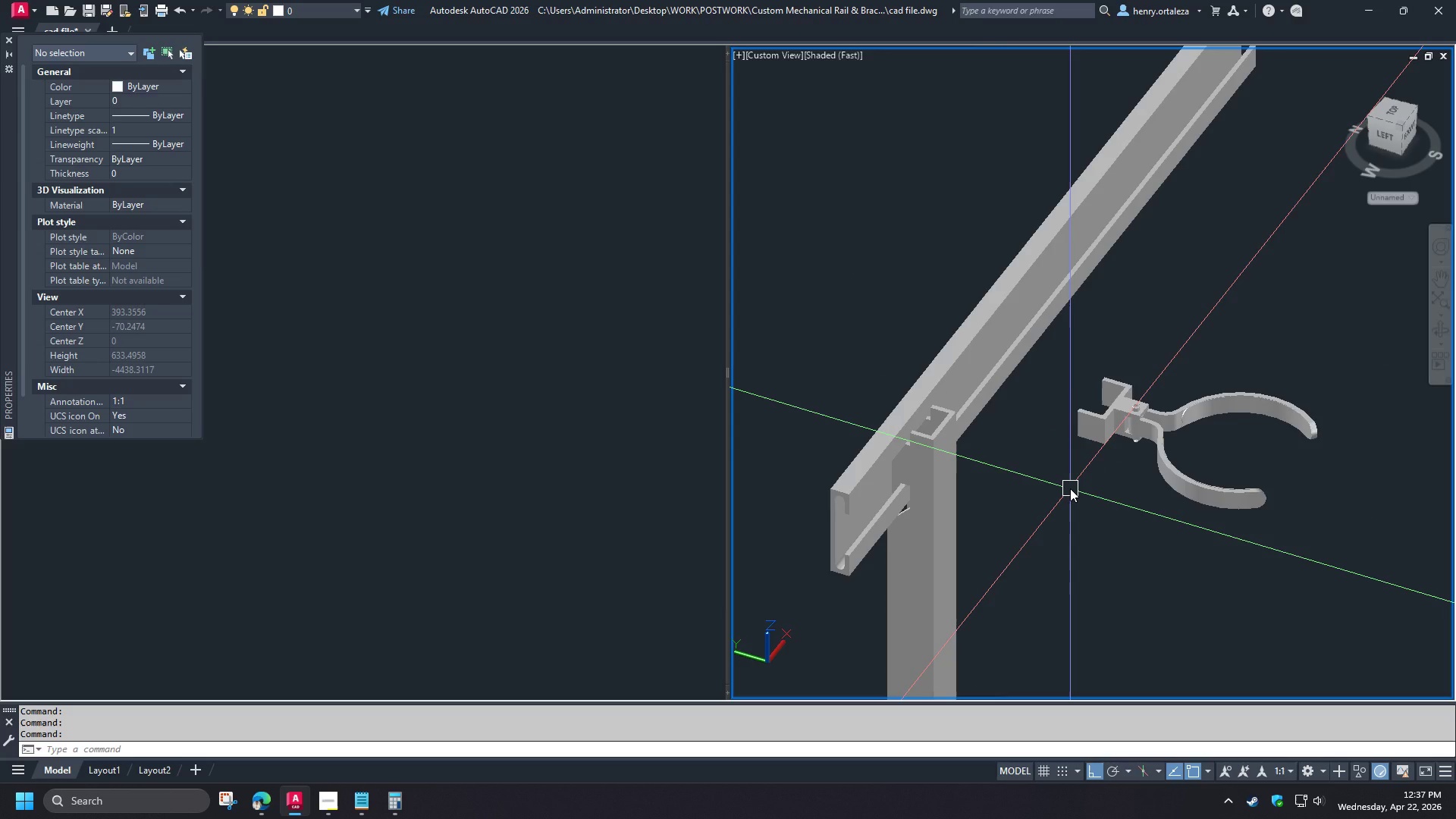 
type(rec )
 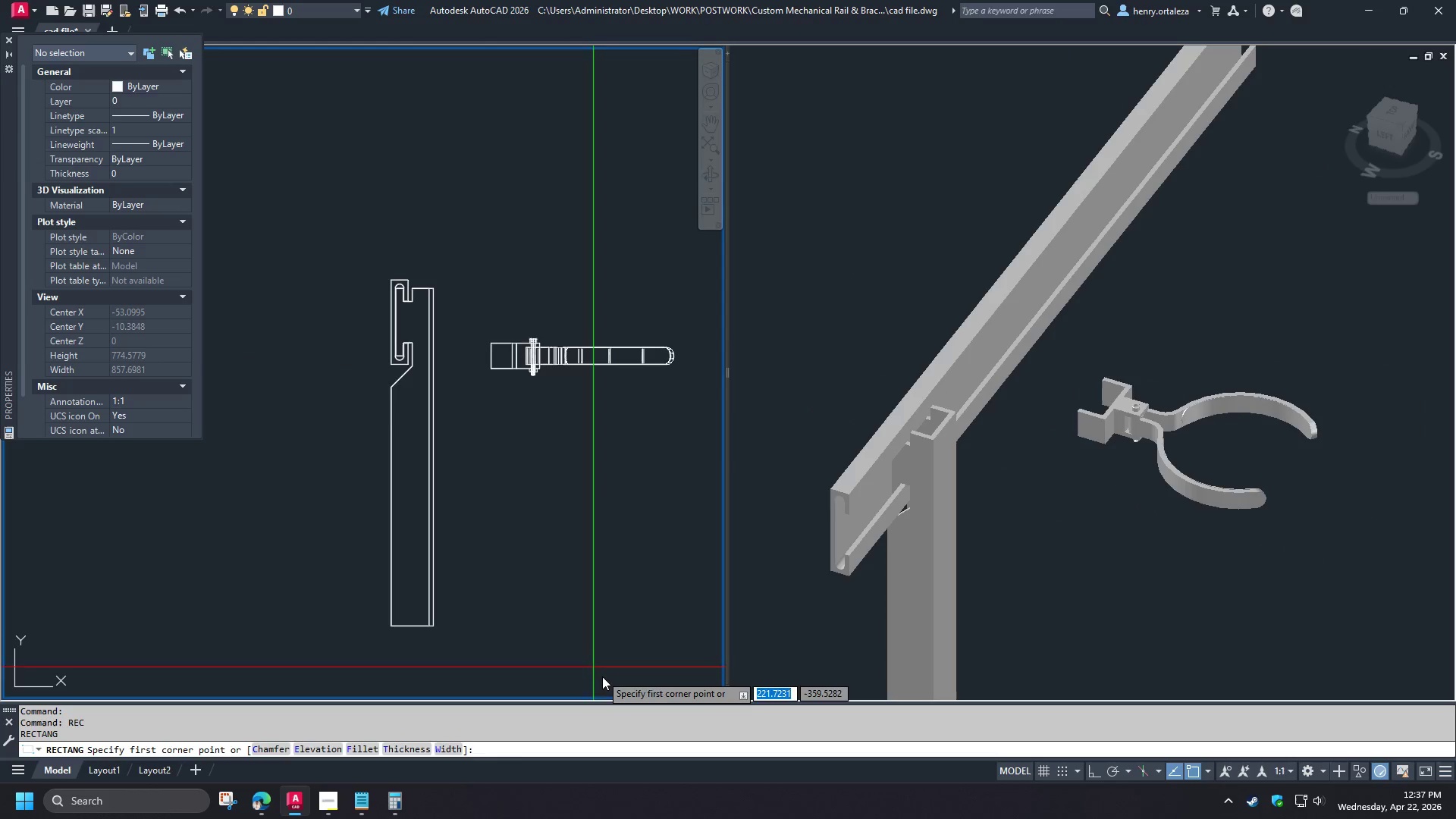 
left_click([602, 677])
 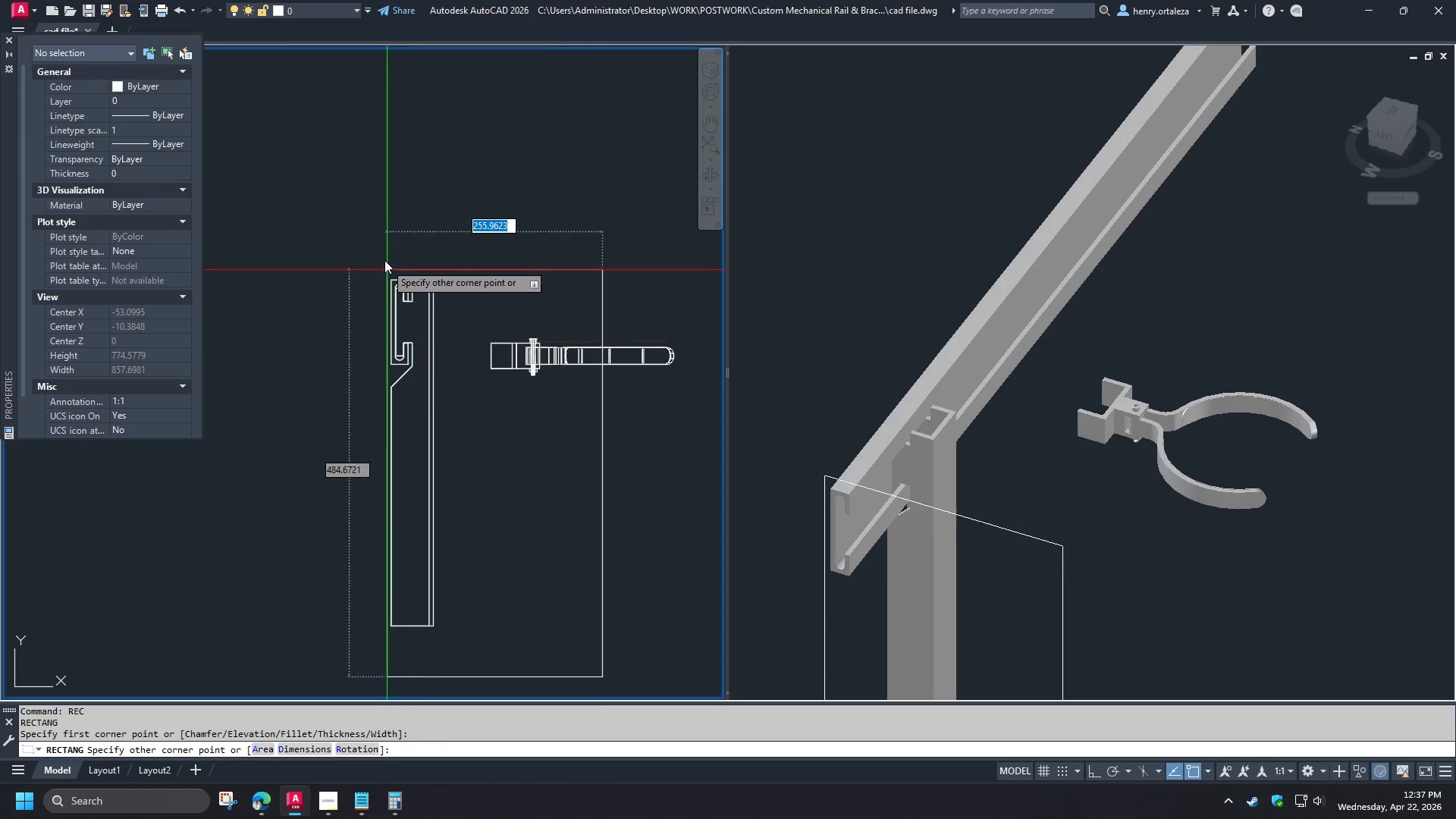 
left_click([446, 309])
 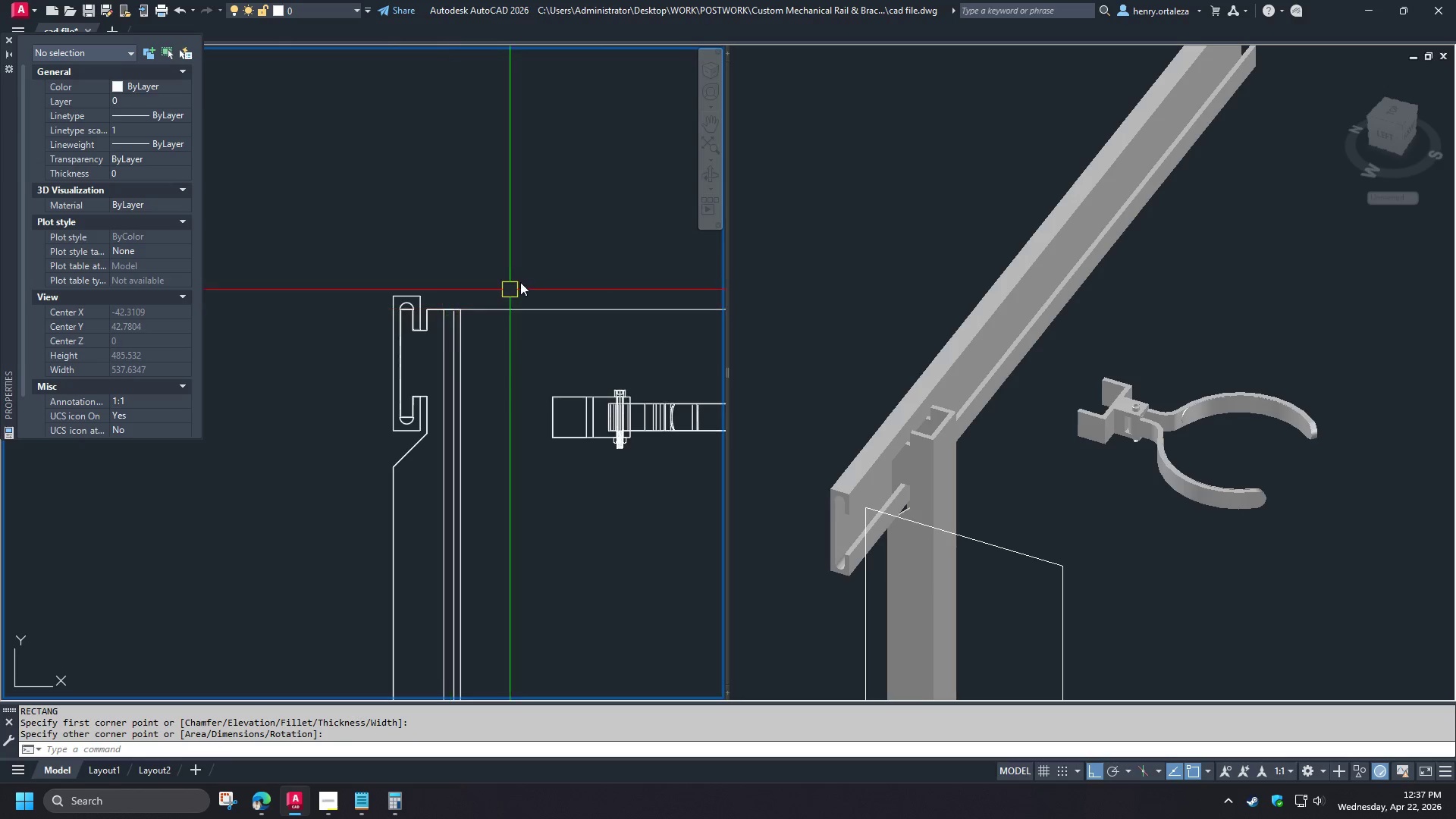 
key(Space)
 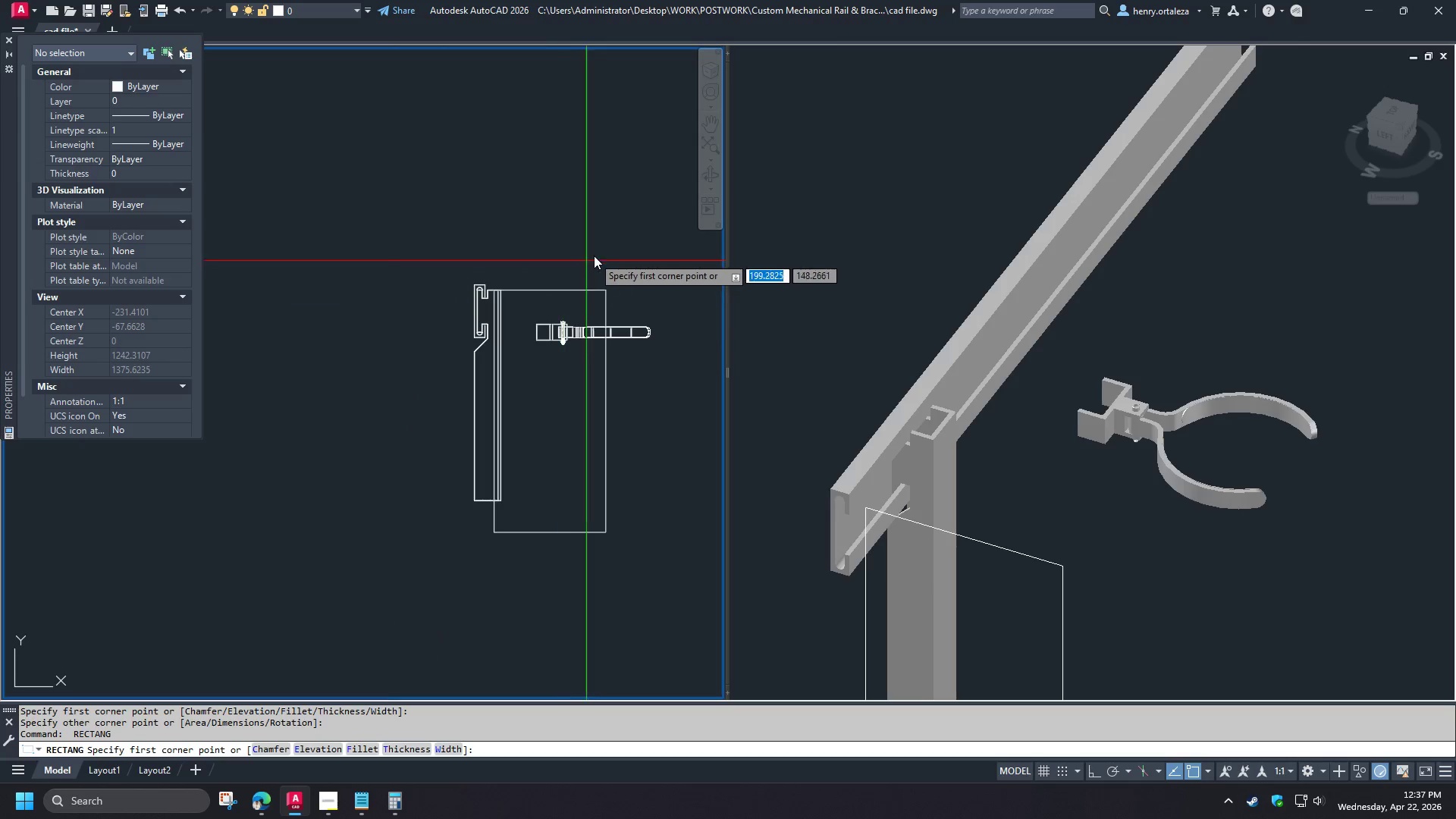 
left_click_drag(start_coordinate=[594, 256], to_coordinate=[590, 262])
 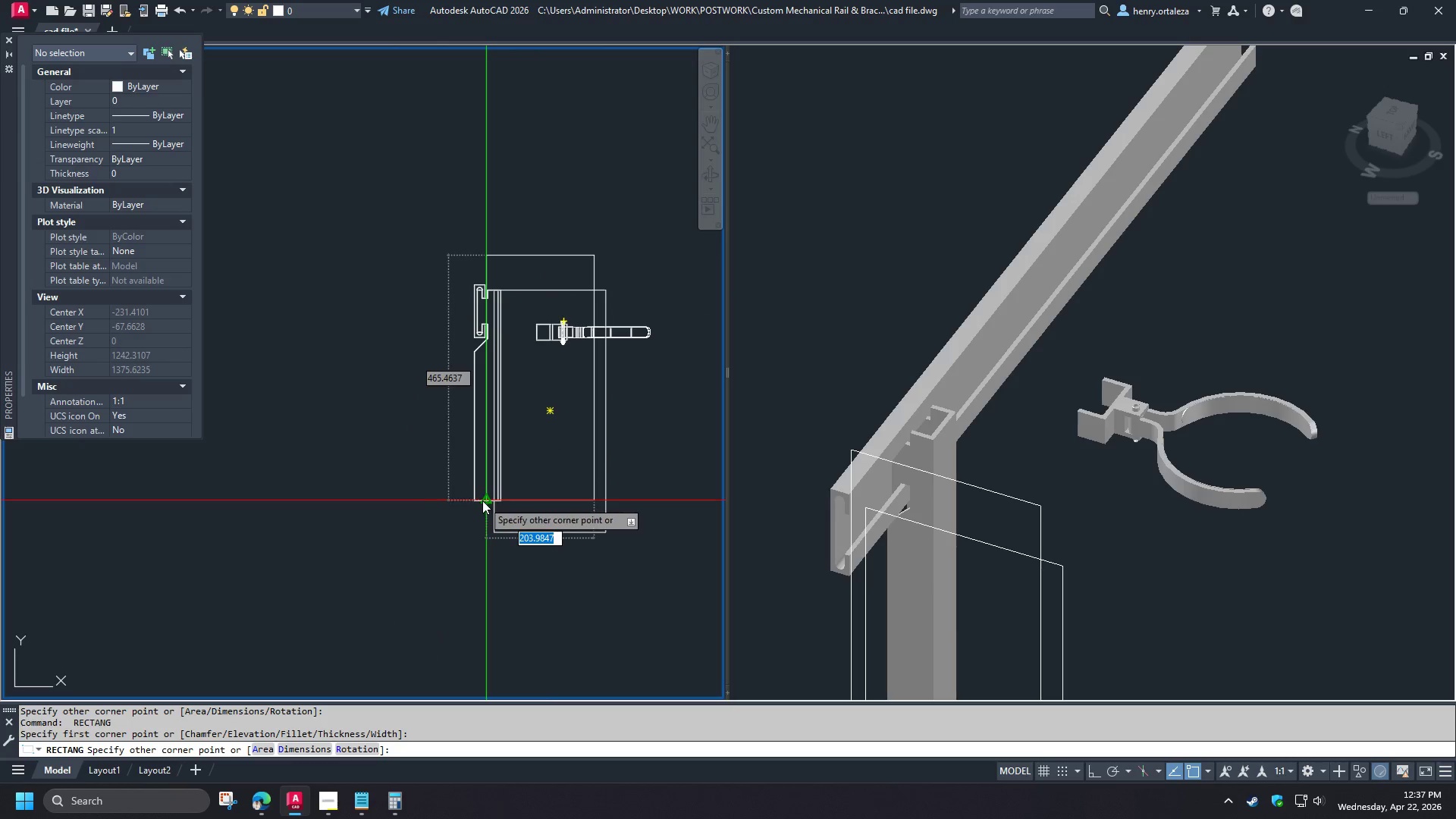 
scroll: coordinate [515, 528], scroll_direction: down, amount: 6.0
 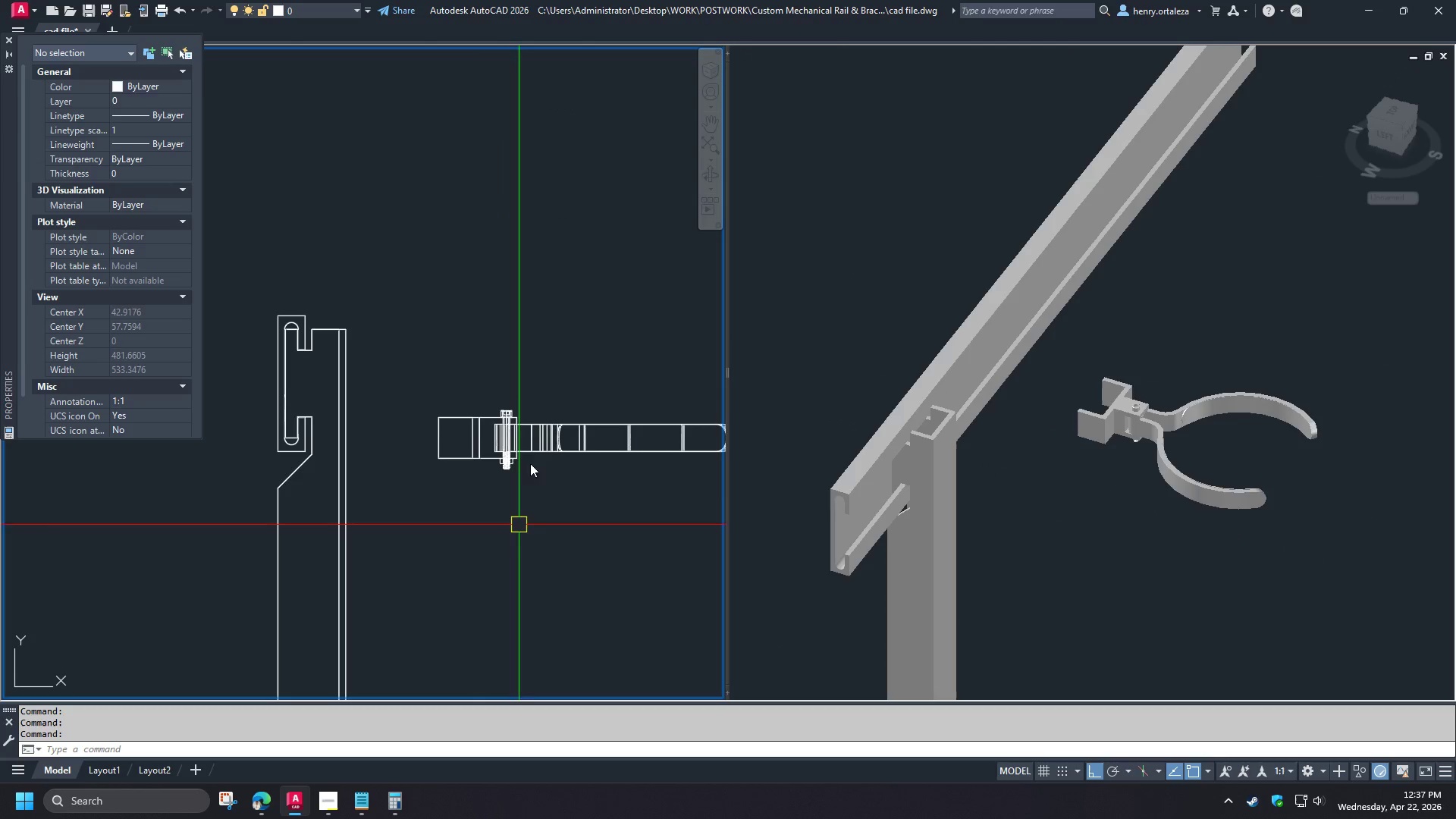 
left_click([482, 501])
 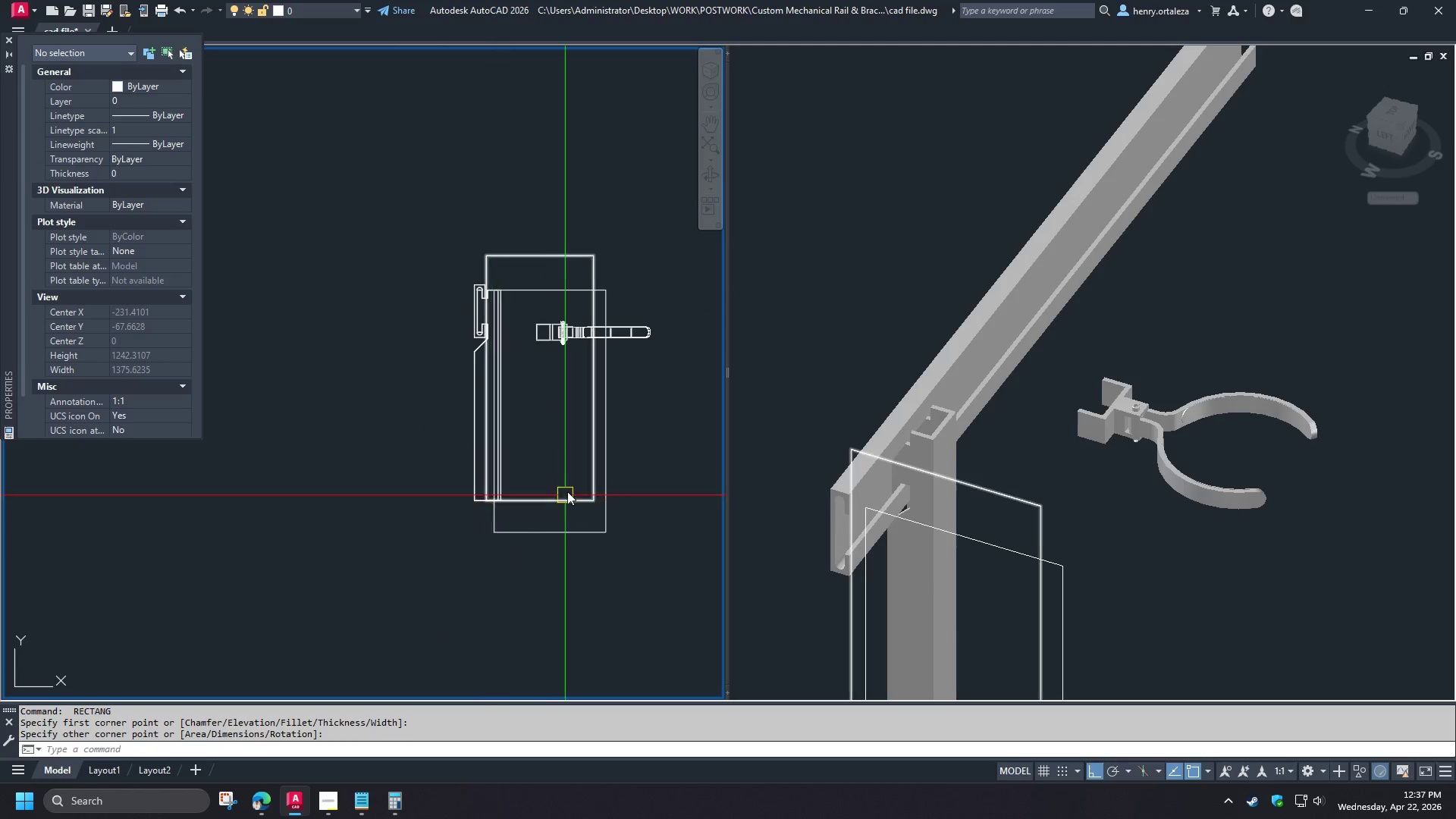 
scroll: coordinate [542, 356], scroll_direction: down, amount: 2.0
 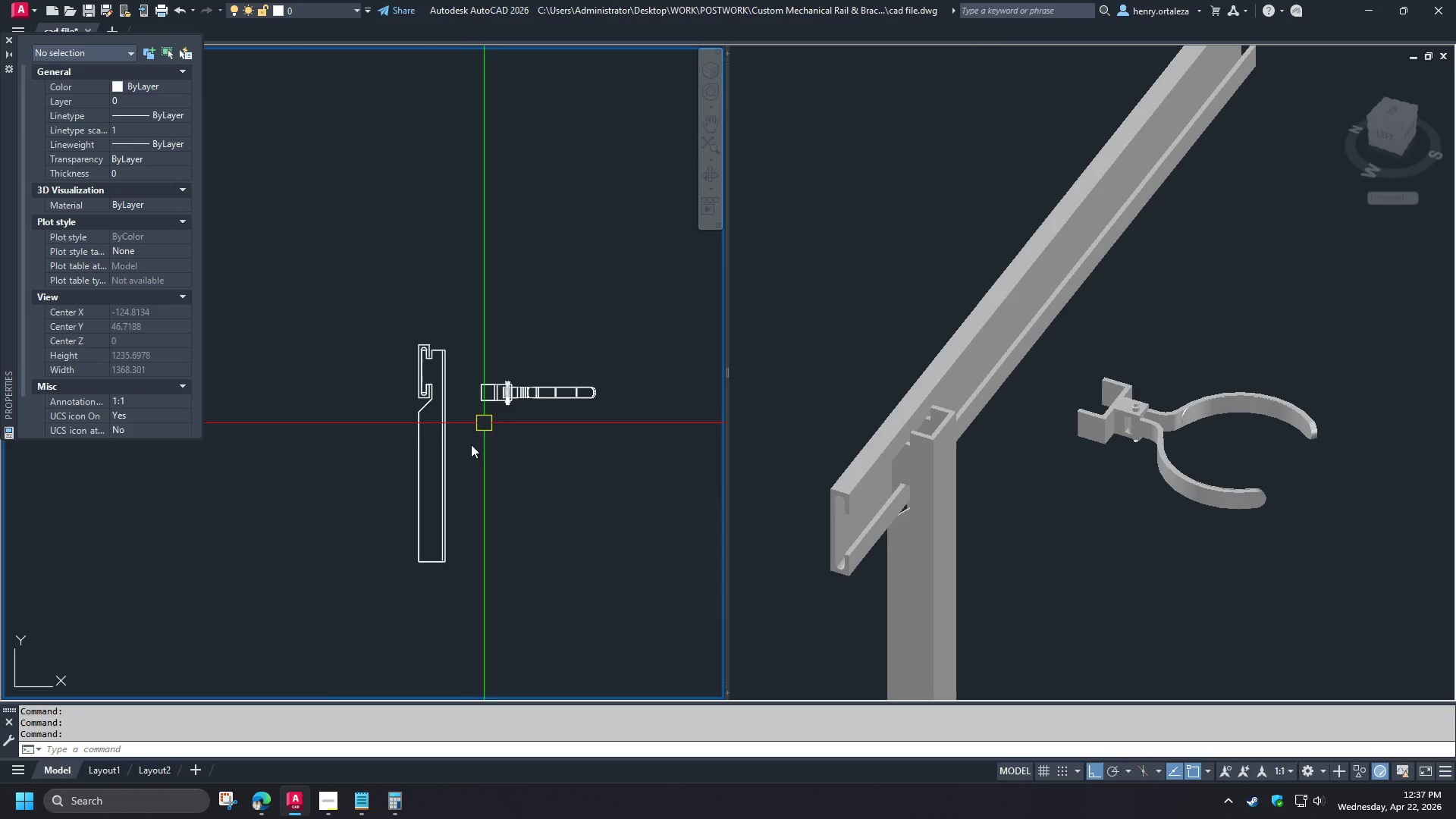 
key(Space)
 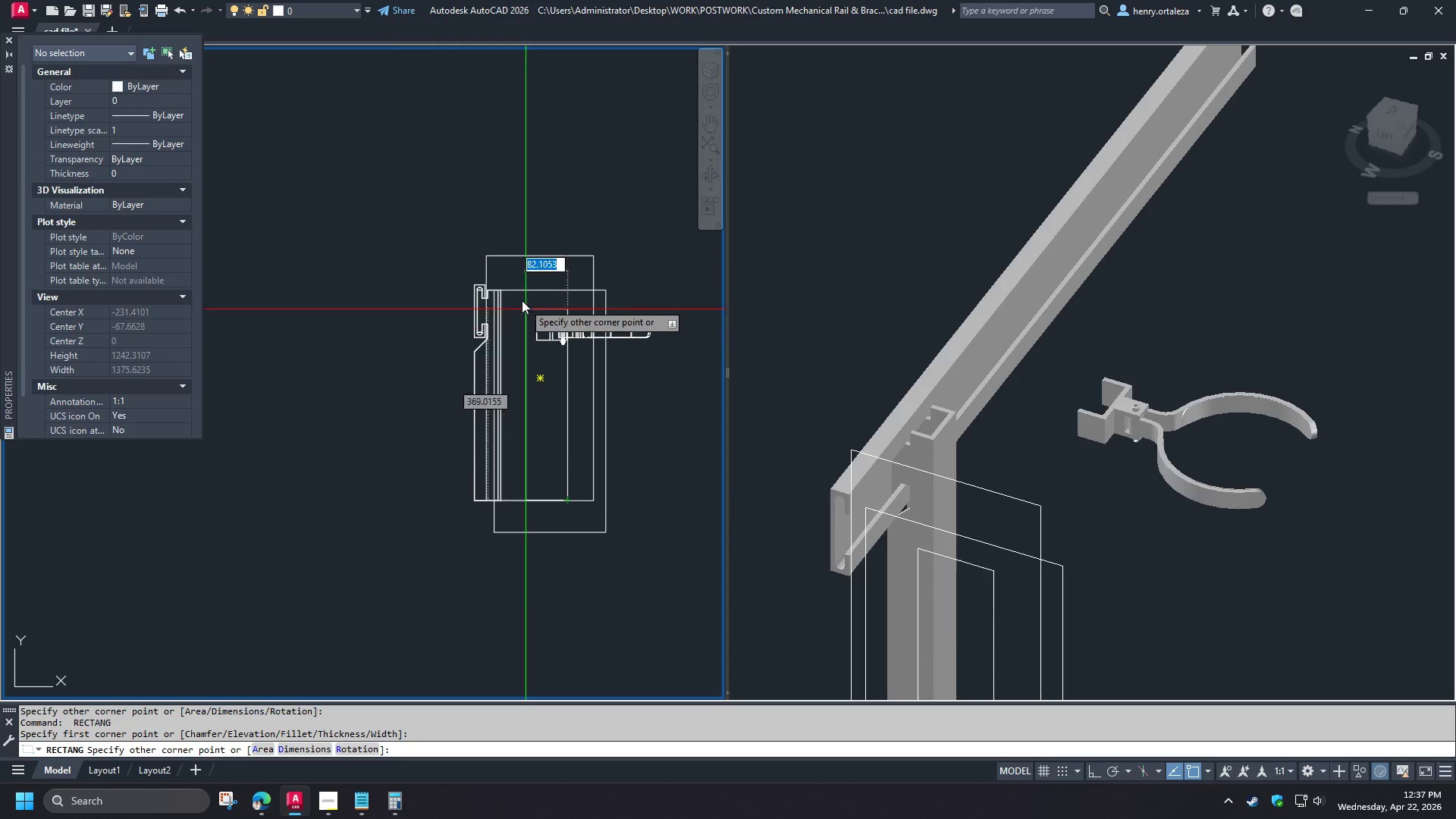 
scroll: coordinate [466, 454], scroll_direction: up, amount: 1.0
 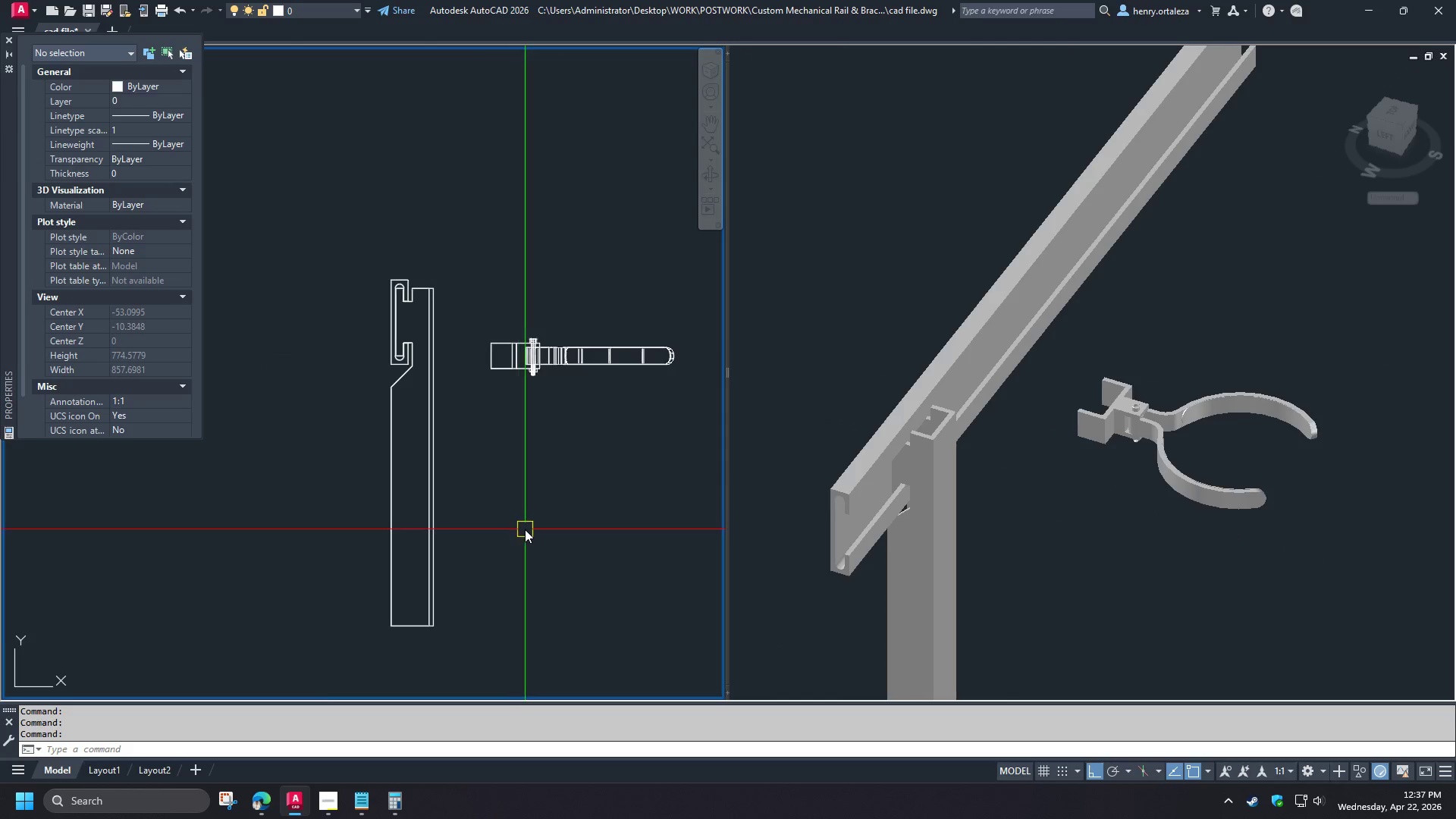 
left_click([522, 293])
 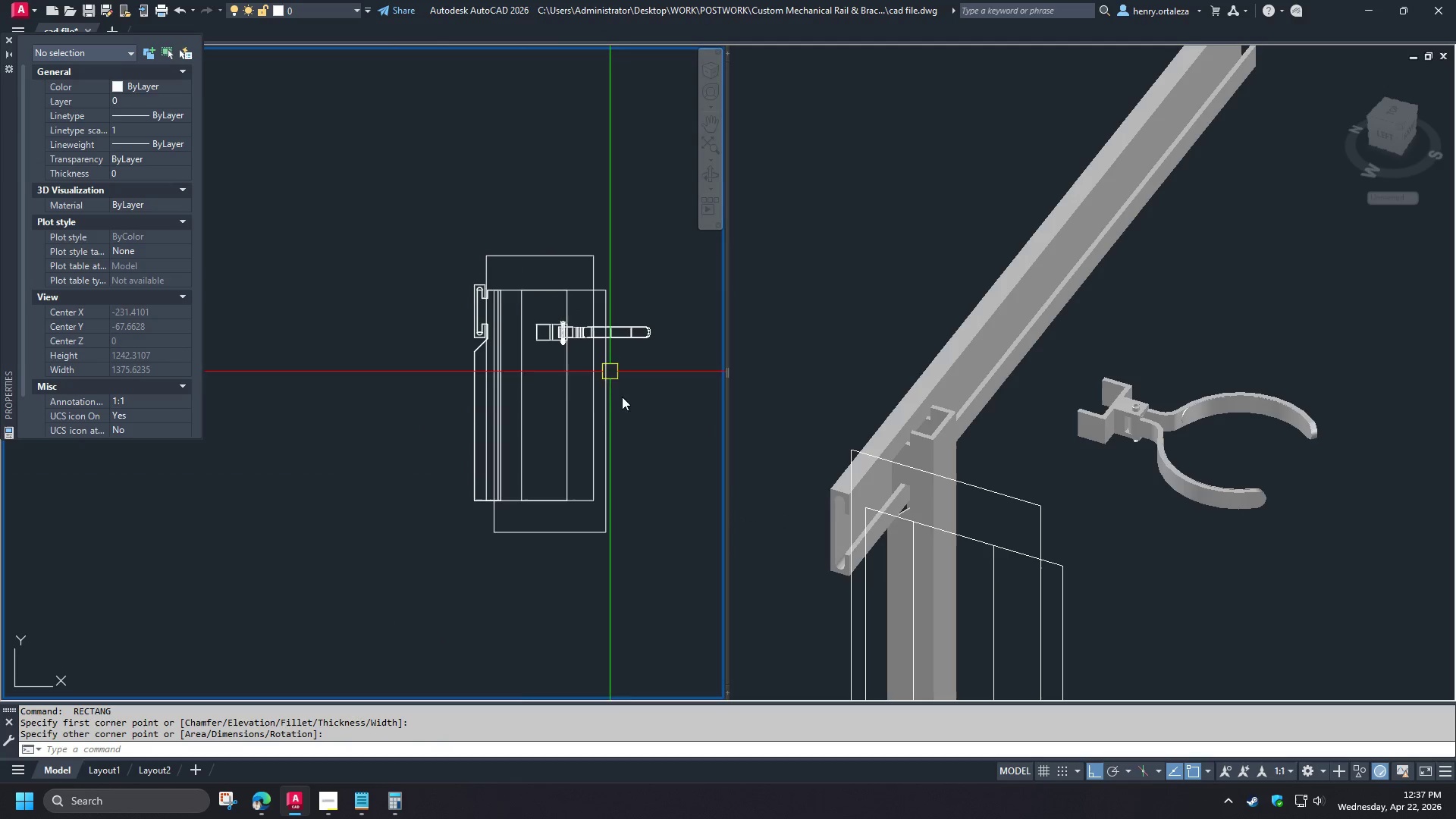 
scroll: coordinate [388, 252], scroll_direction: up, amount: 1.0
 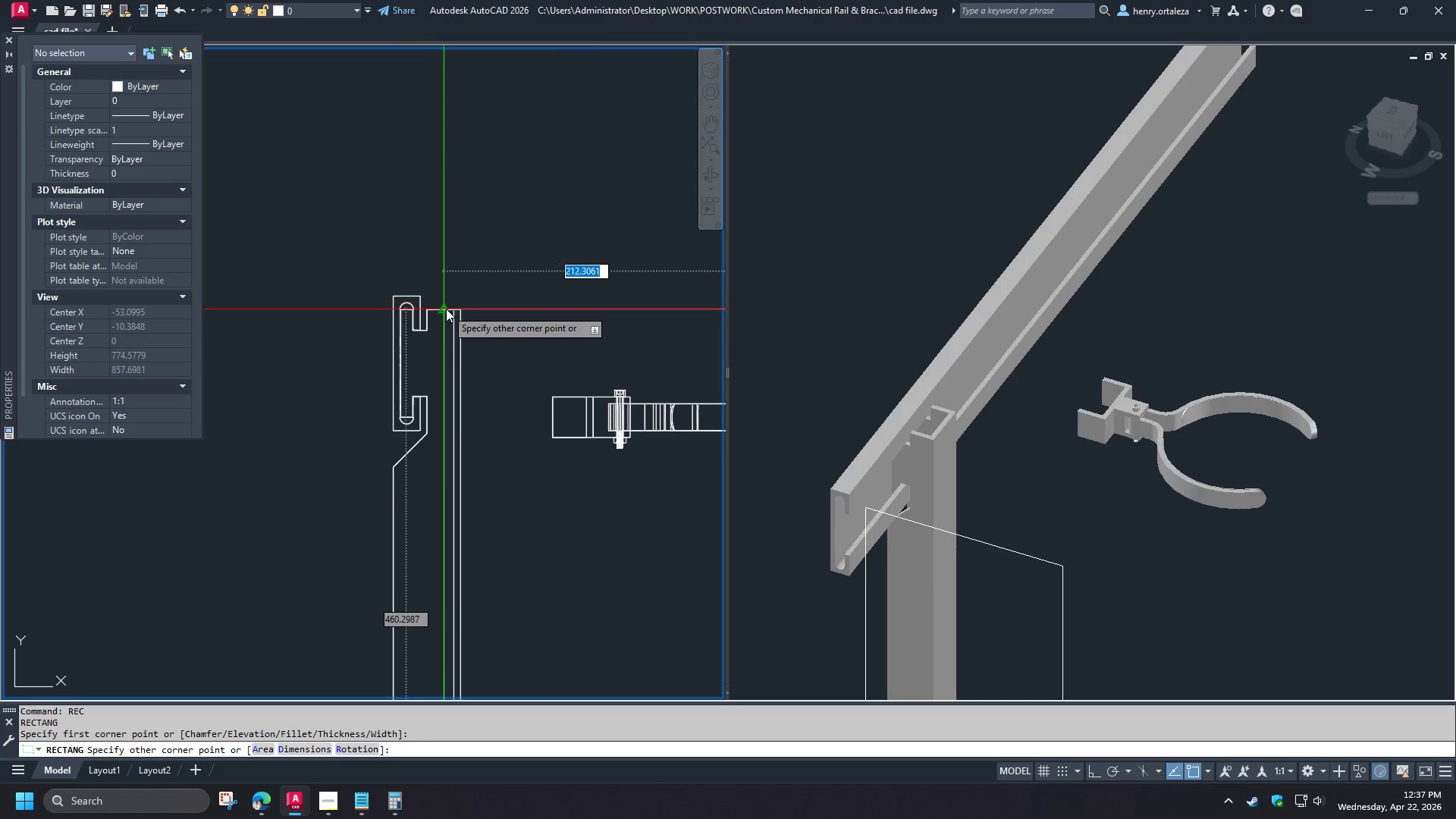 
left_click_drag(start_coordinate=[634, 435], to_coordinate=[627, 435])
 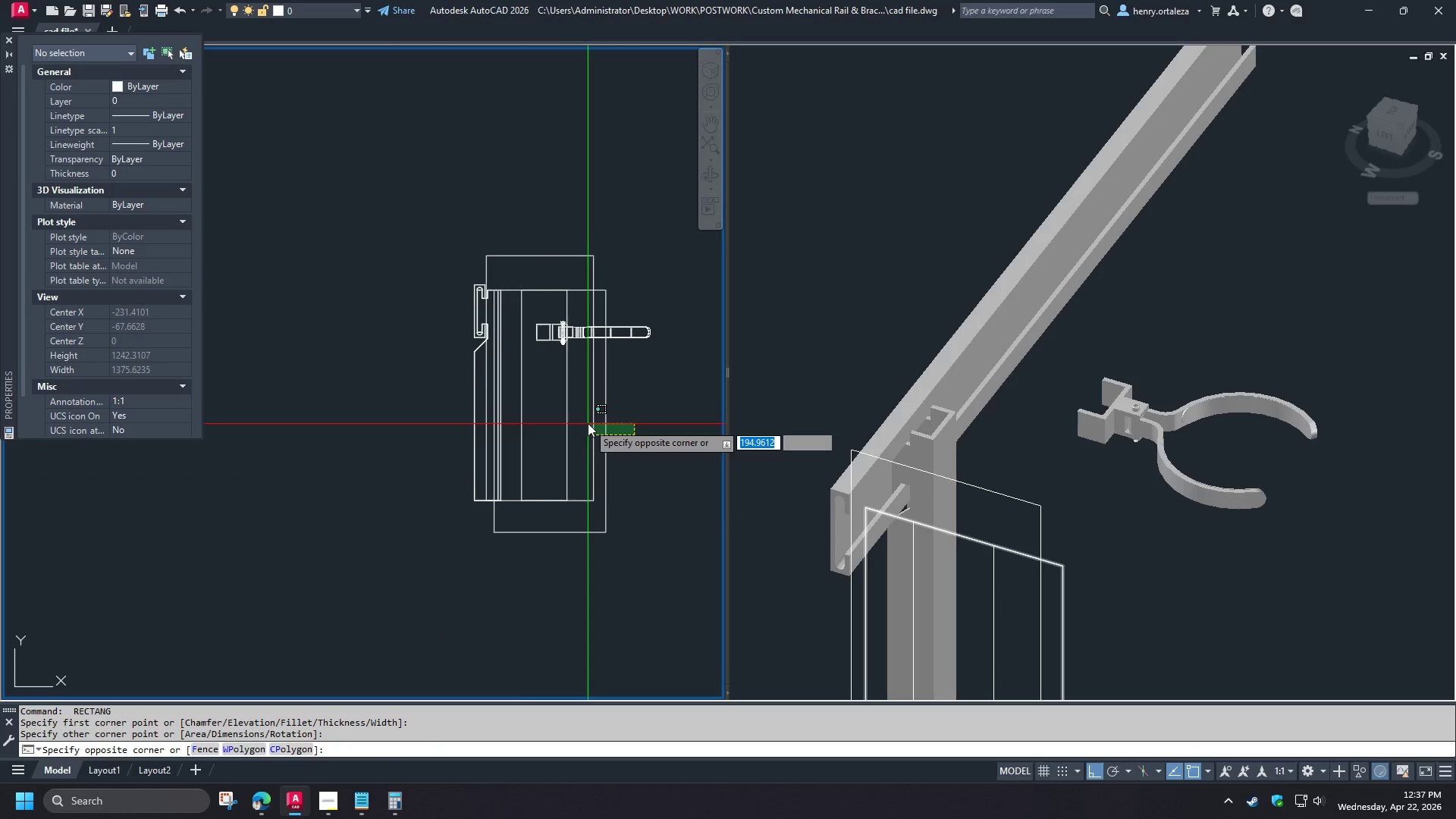 
double_click([588, 423])
 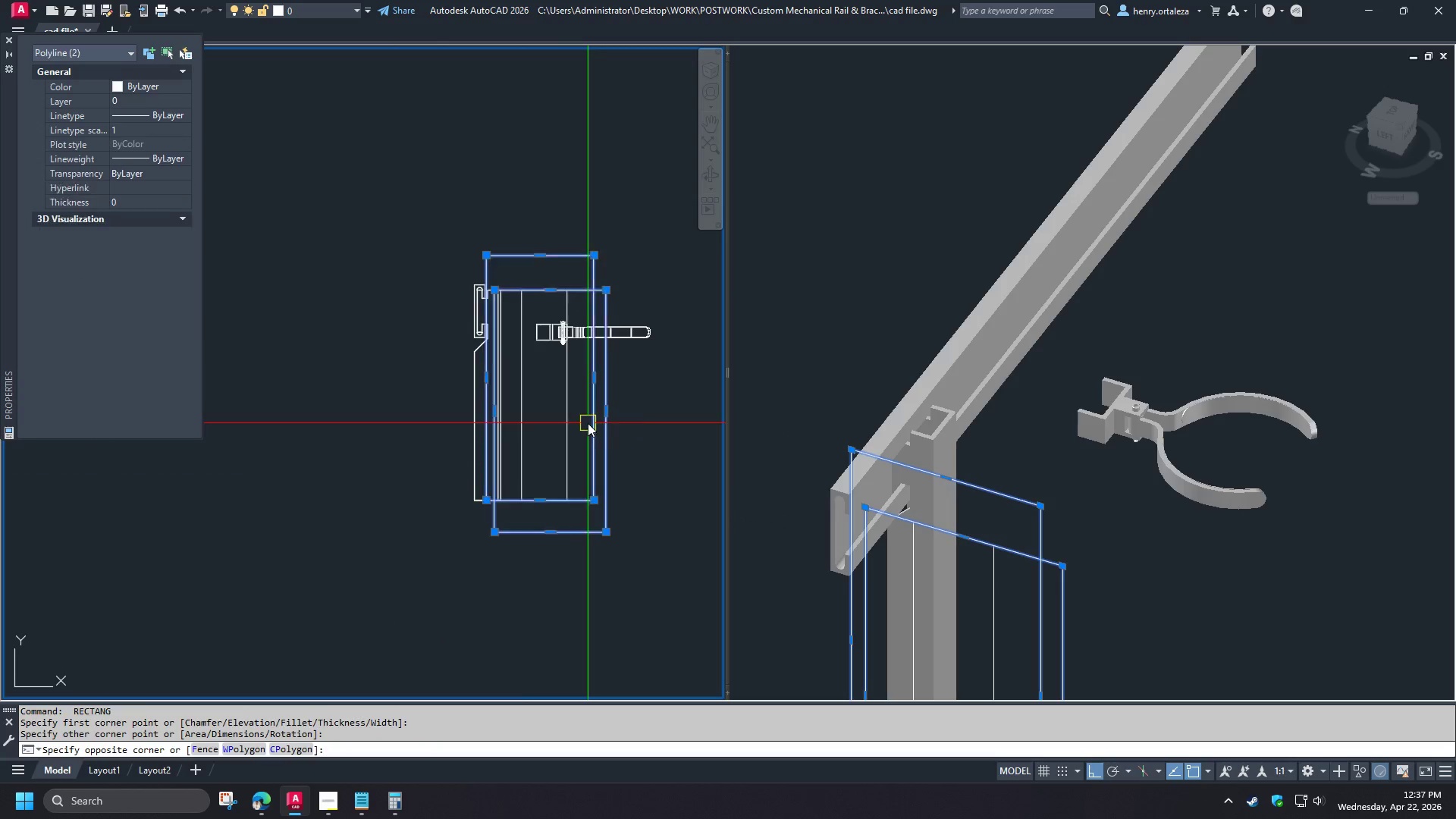 
key(E)
 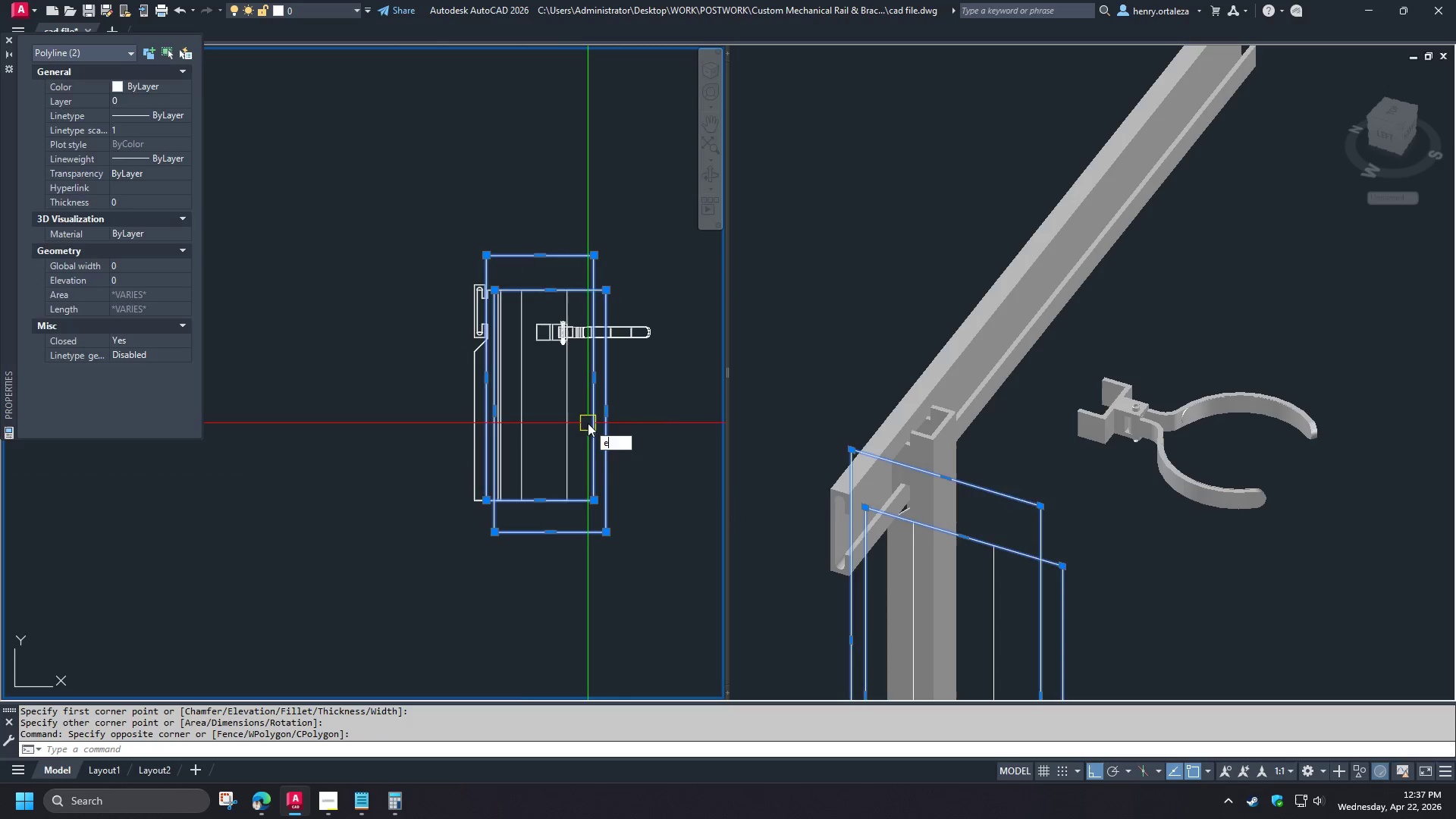 
key(Space)
 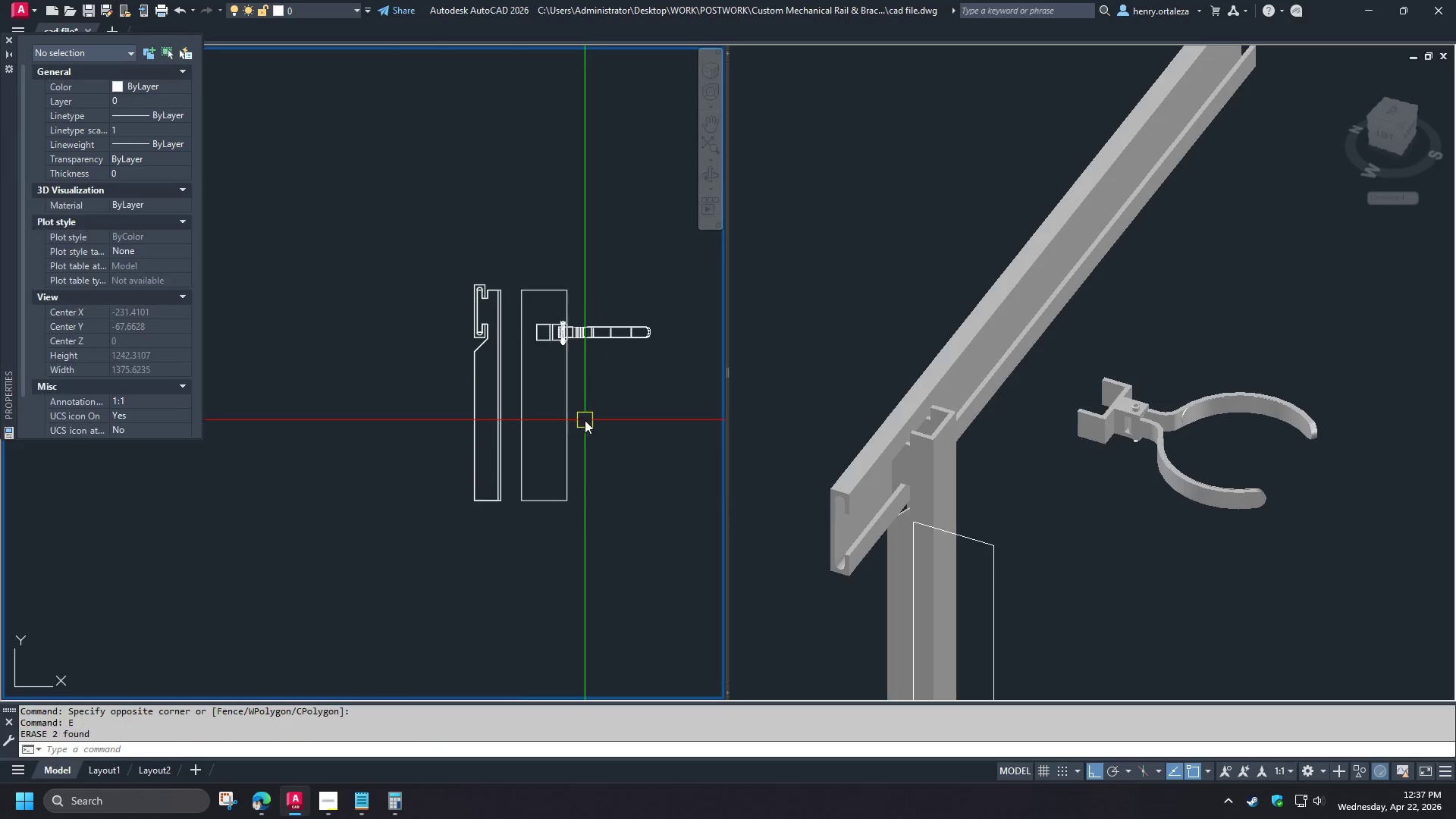 
scroll: coordinate [529, 275], scroll_direction: down, amount: 2.0
 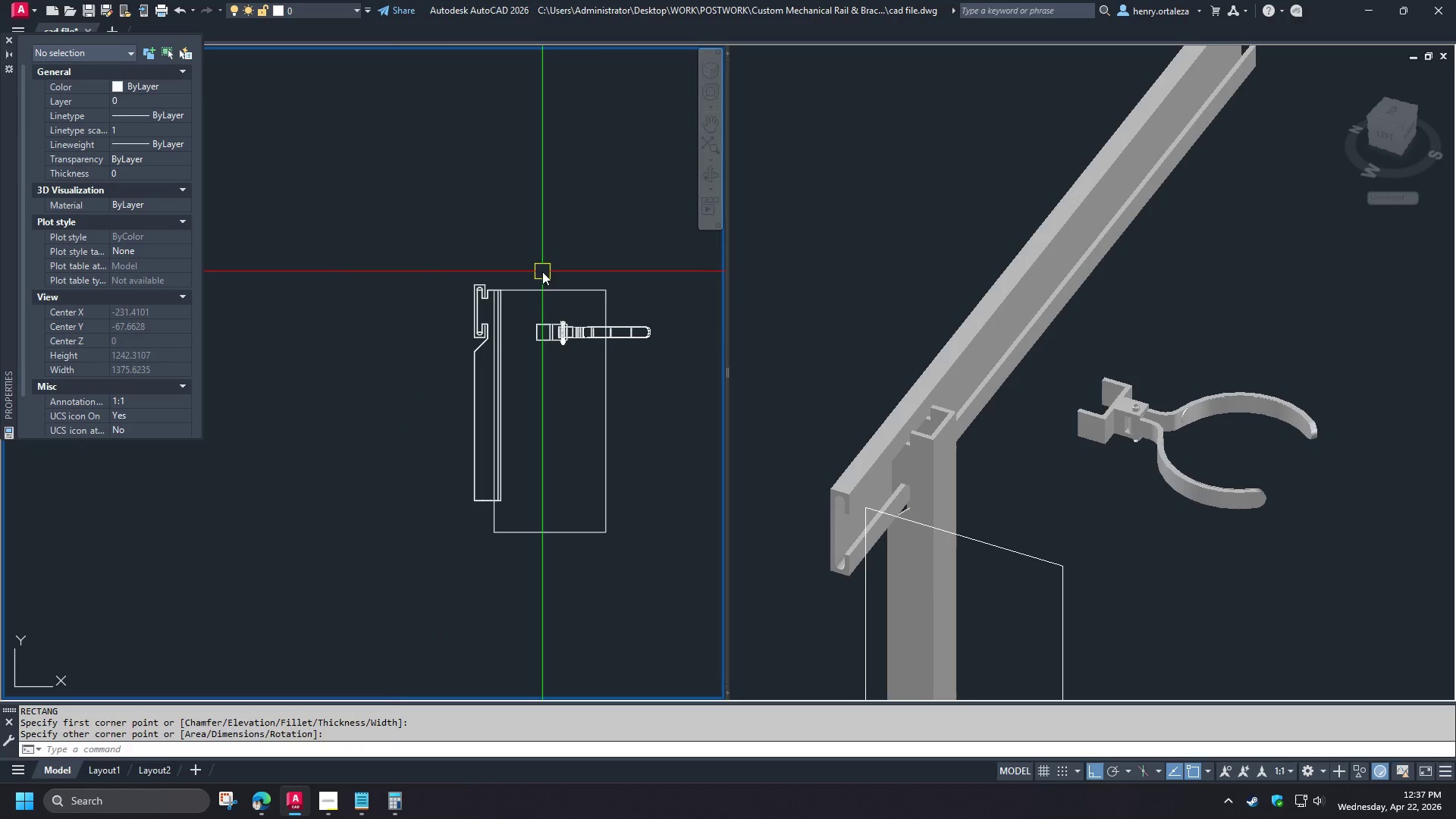 
type(di )
 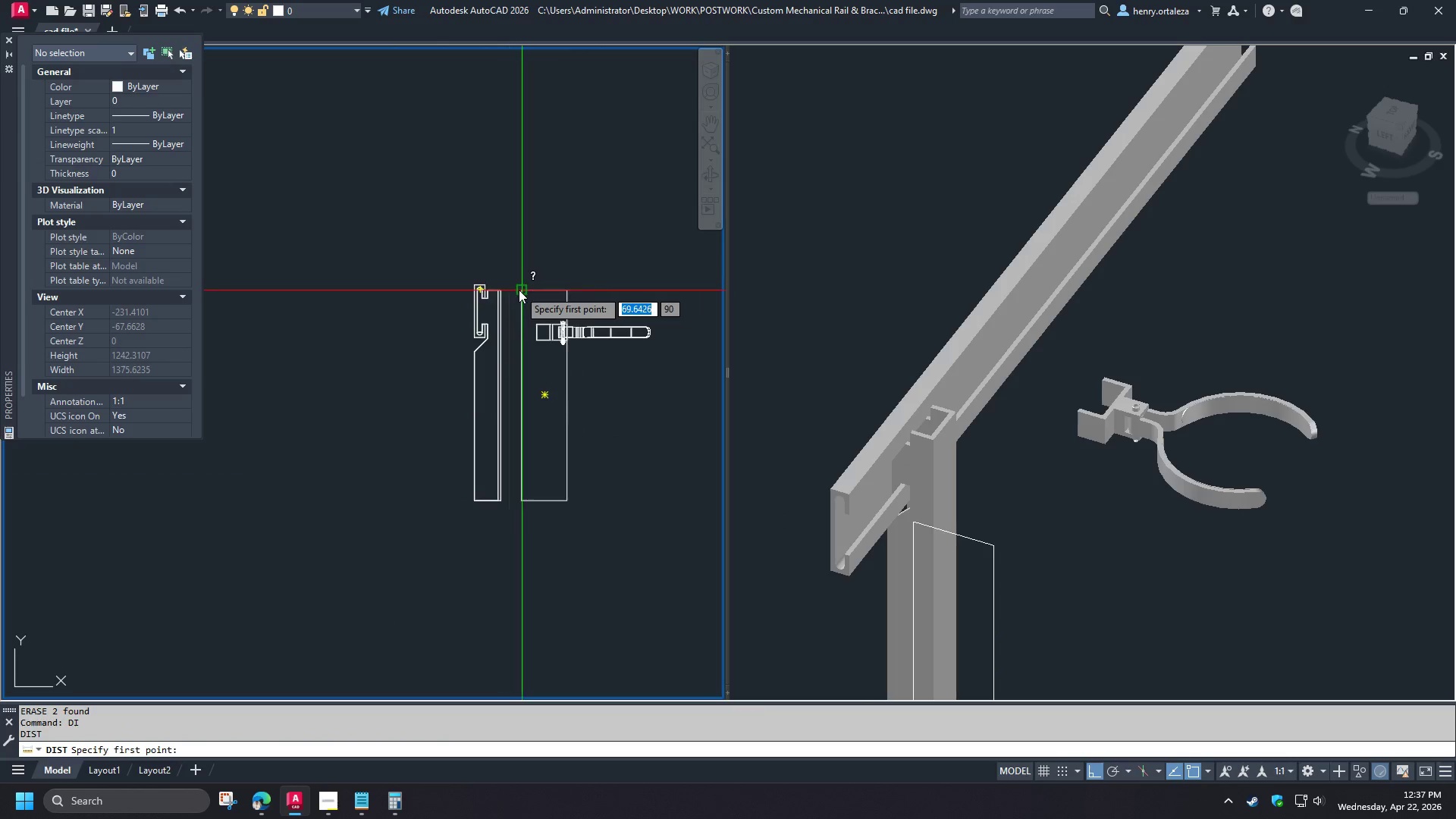 
left_click([519, 290])
 